 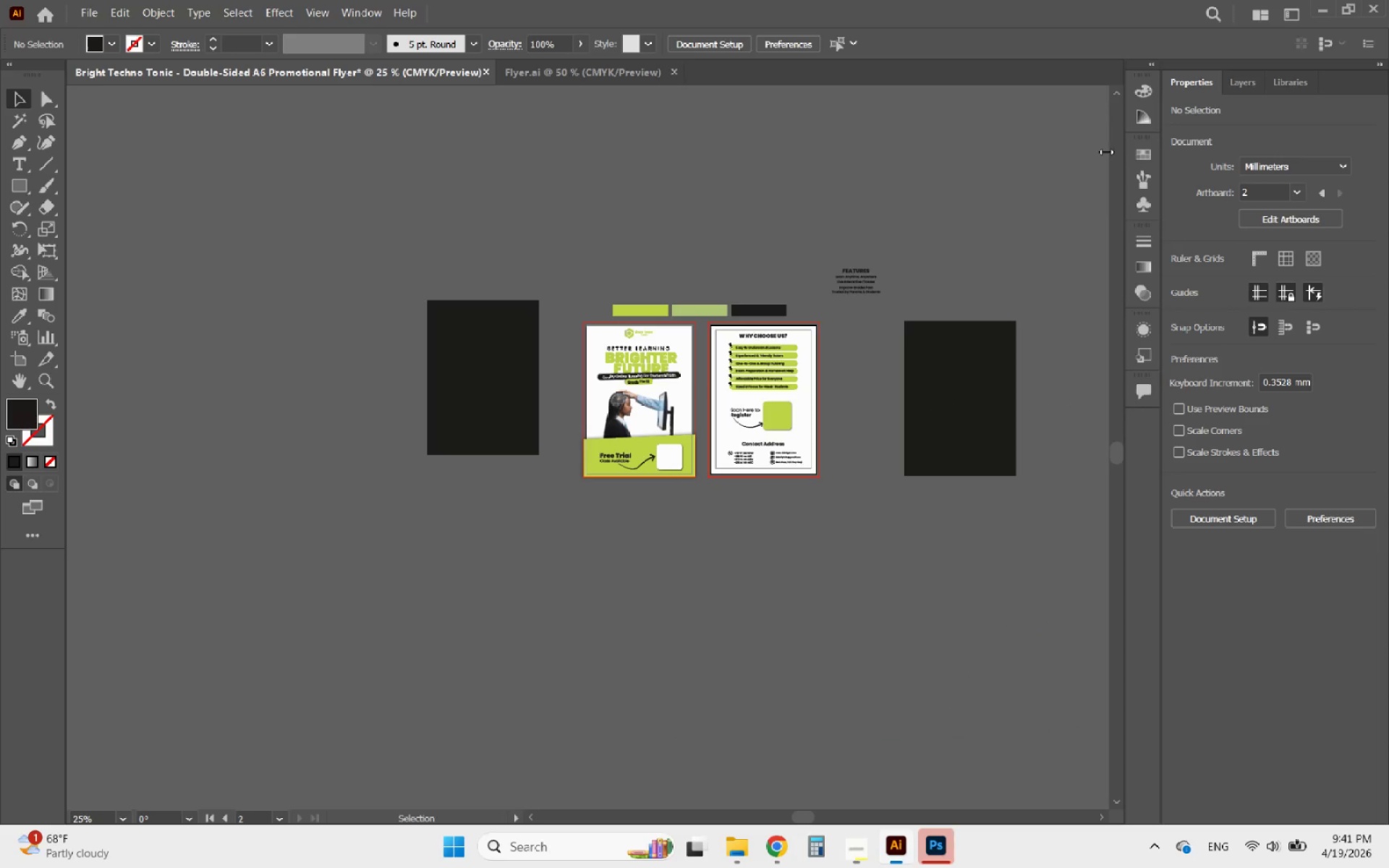 
scroll: coordinate [715, 563], scroll_direction: up, amount: 4.0
 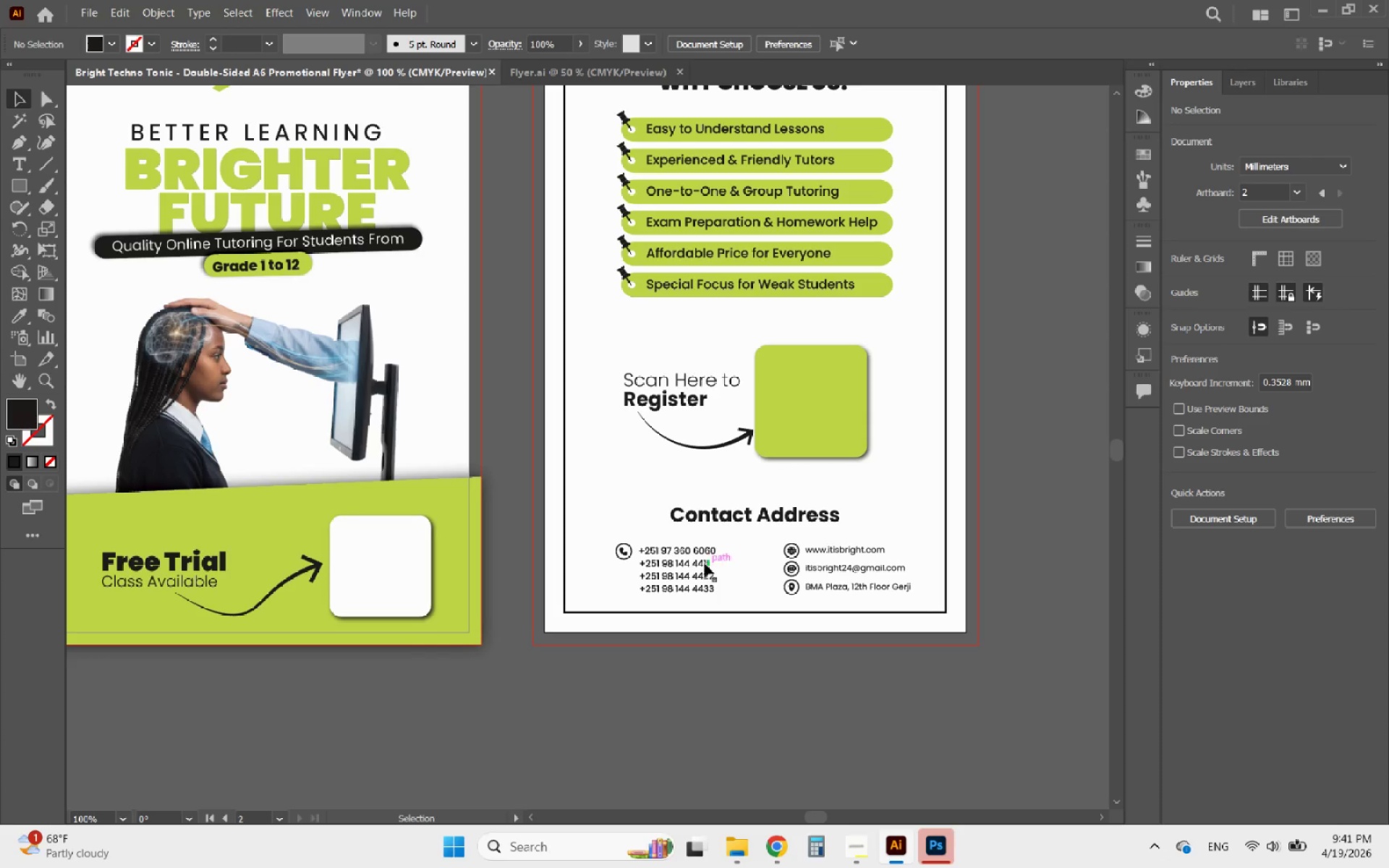 
double_click([694, 565])
 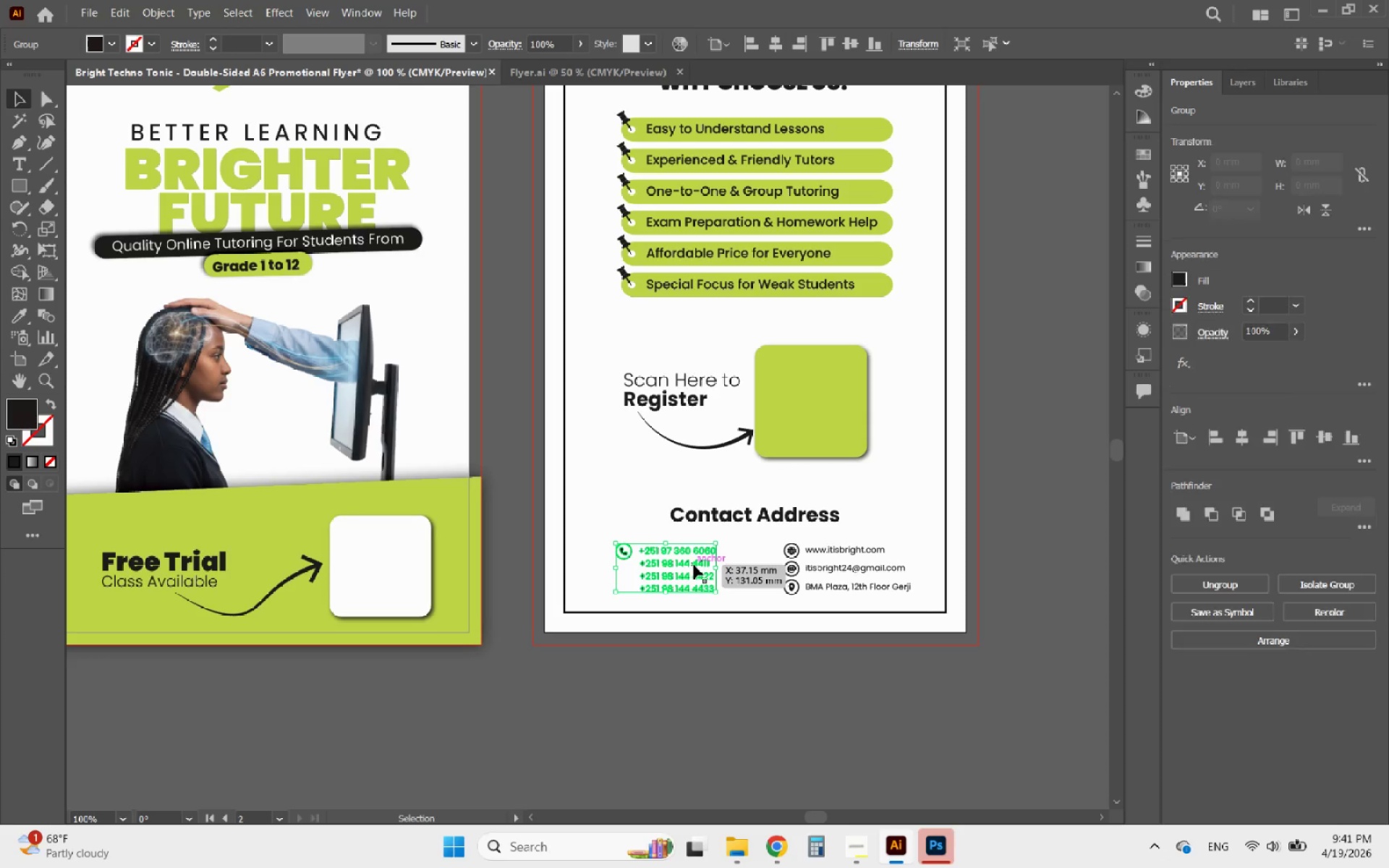 
hold_key(key=AltLeft, duration=0.61)
scroll: coordinate [778, 598], scroll_direction: up, amount: 3.0
 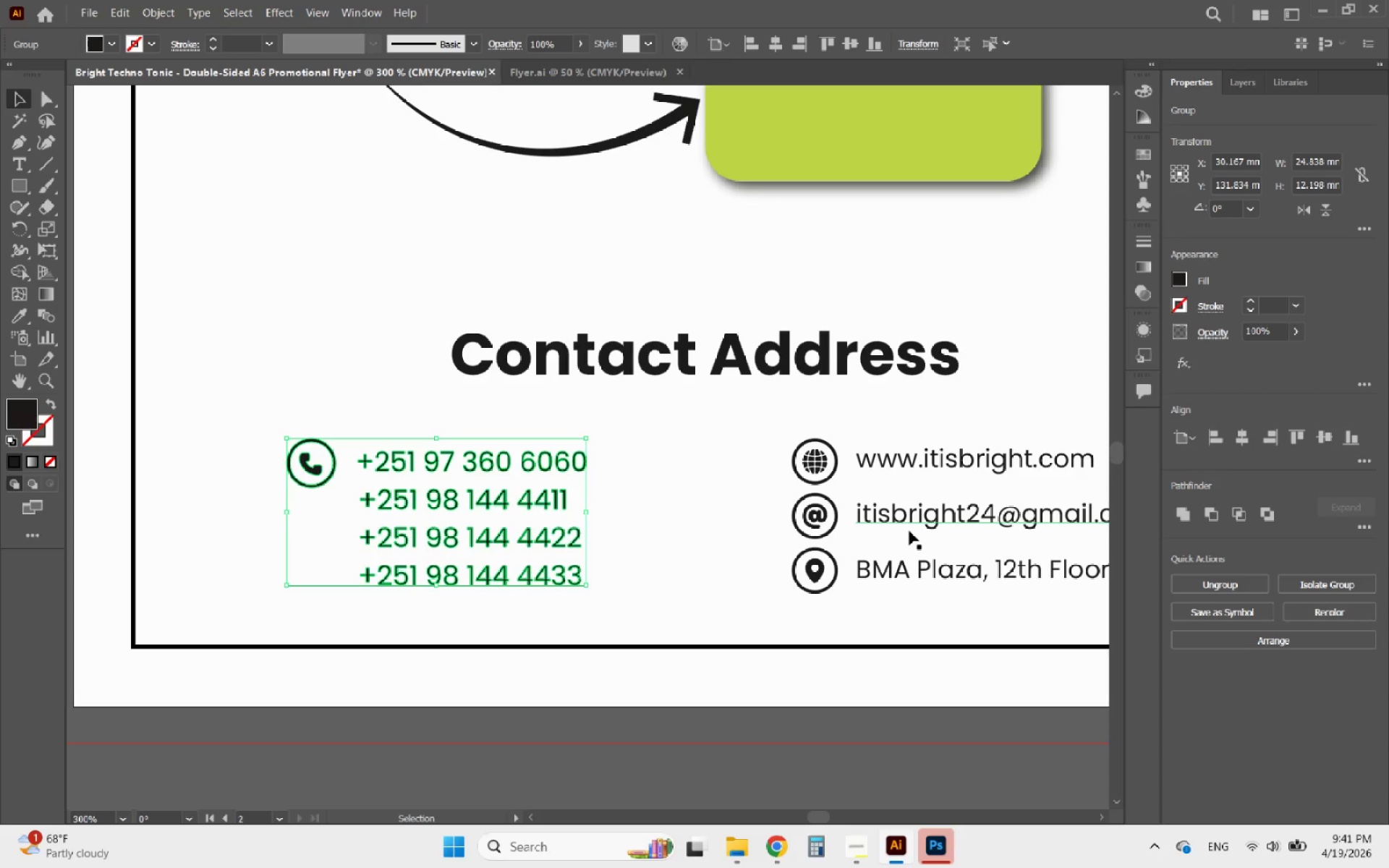 
left_click([925, 516])
 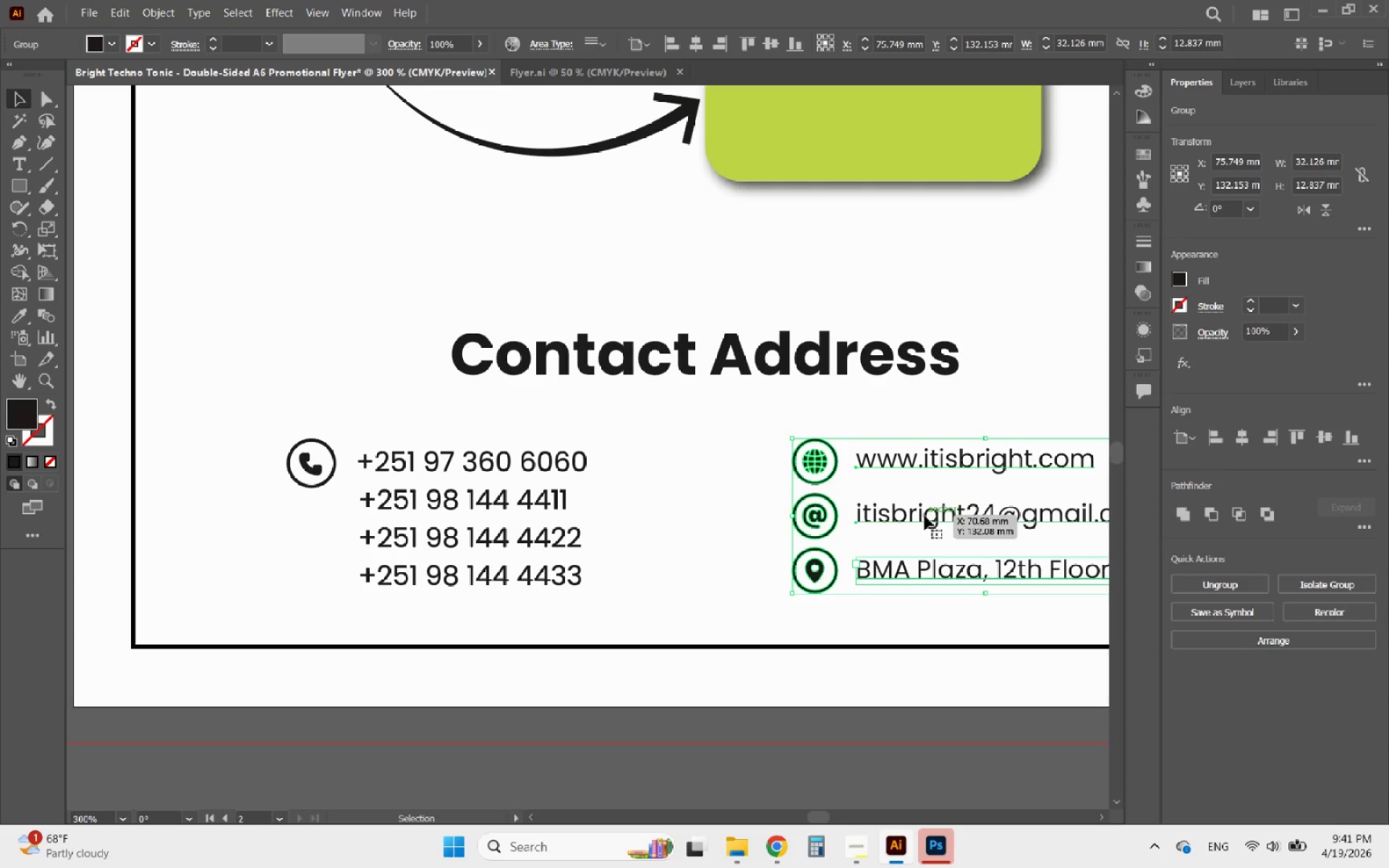 
double_click([925, 516])
 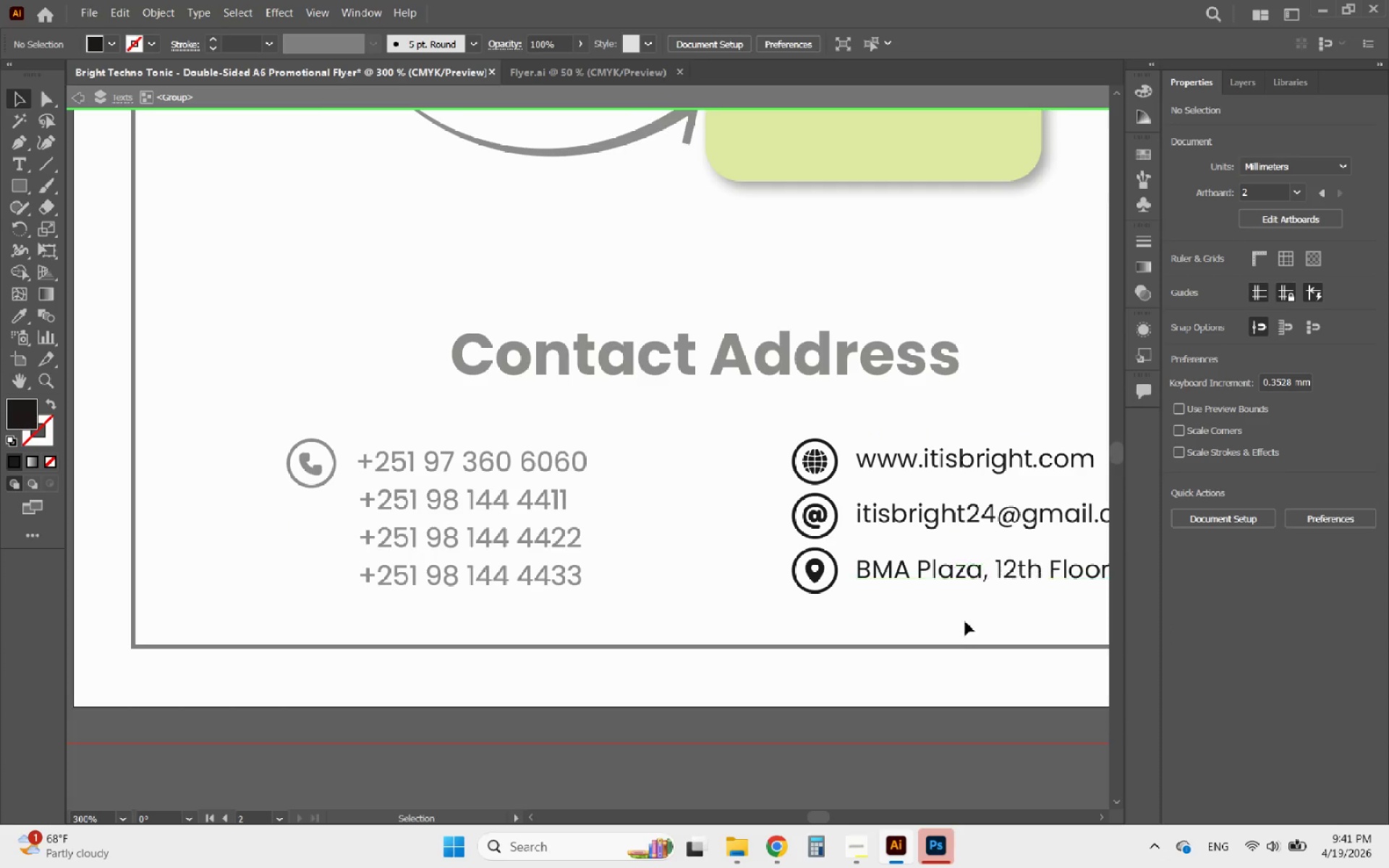 
left_click_drag(start_coordinate=[967, 635], to_coordinate=[911, 445])
 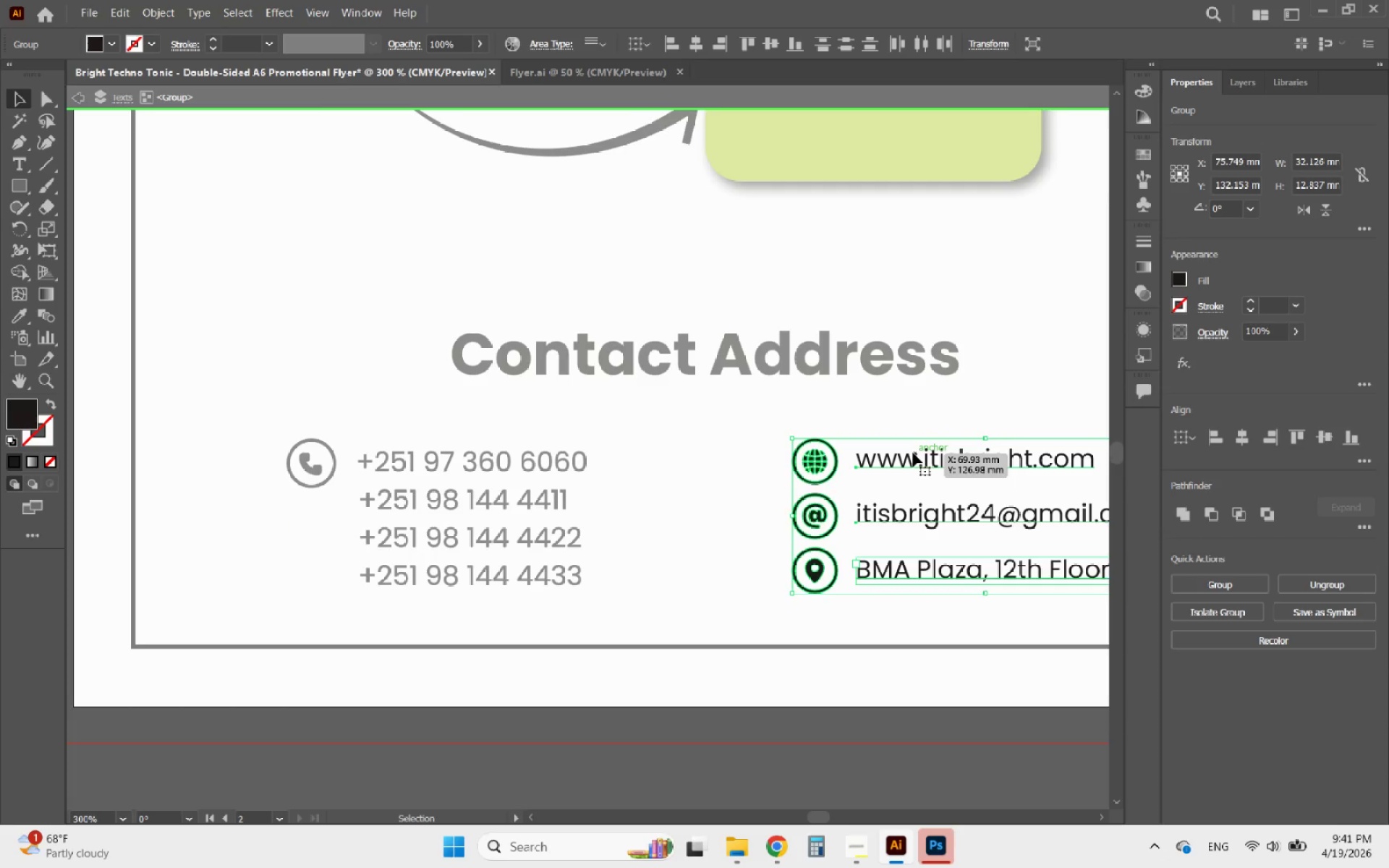 
double_click([913, 453])
 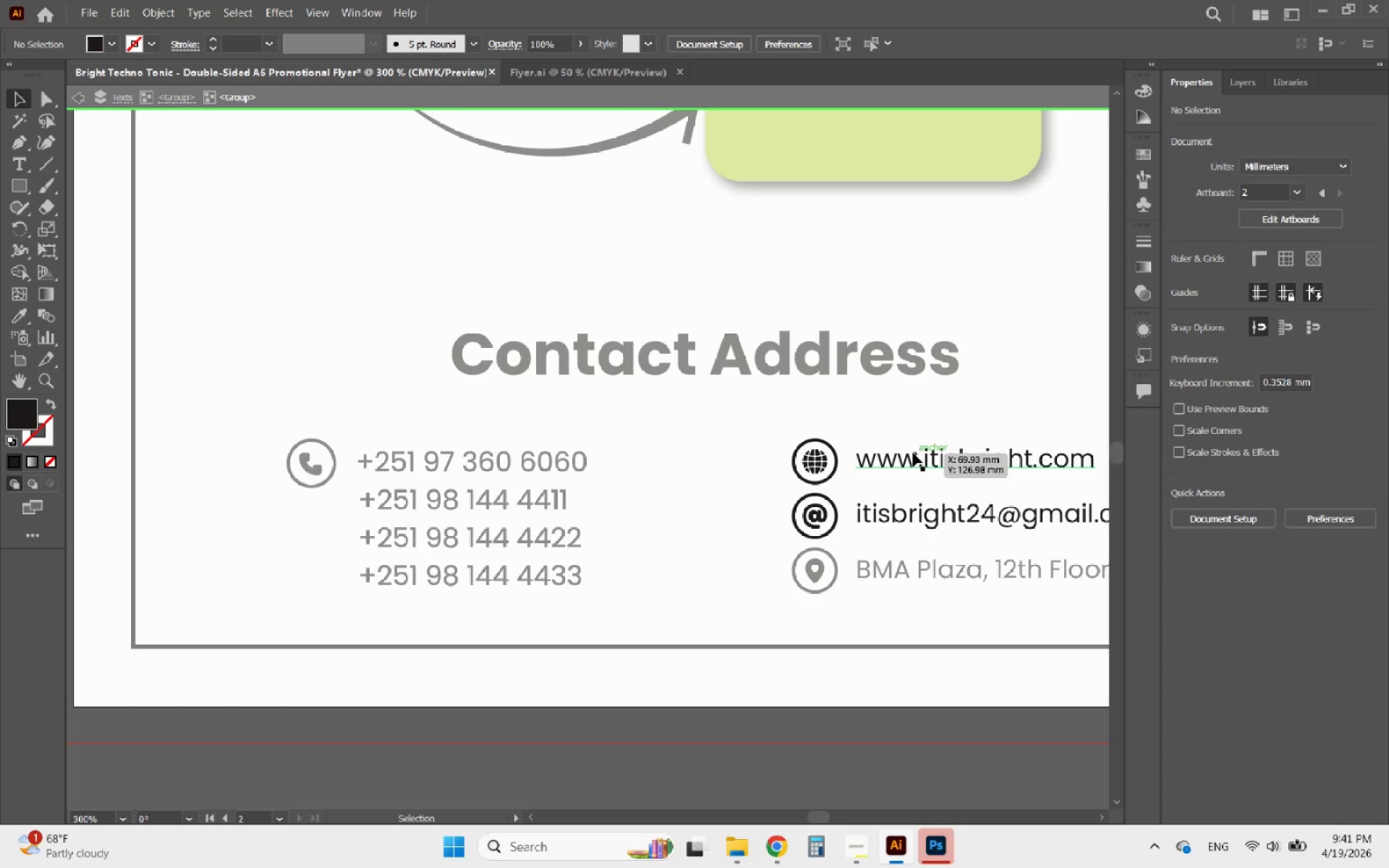 
left_click([913, 453])
 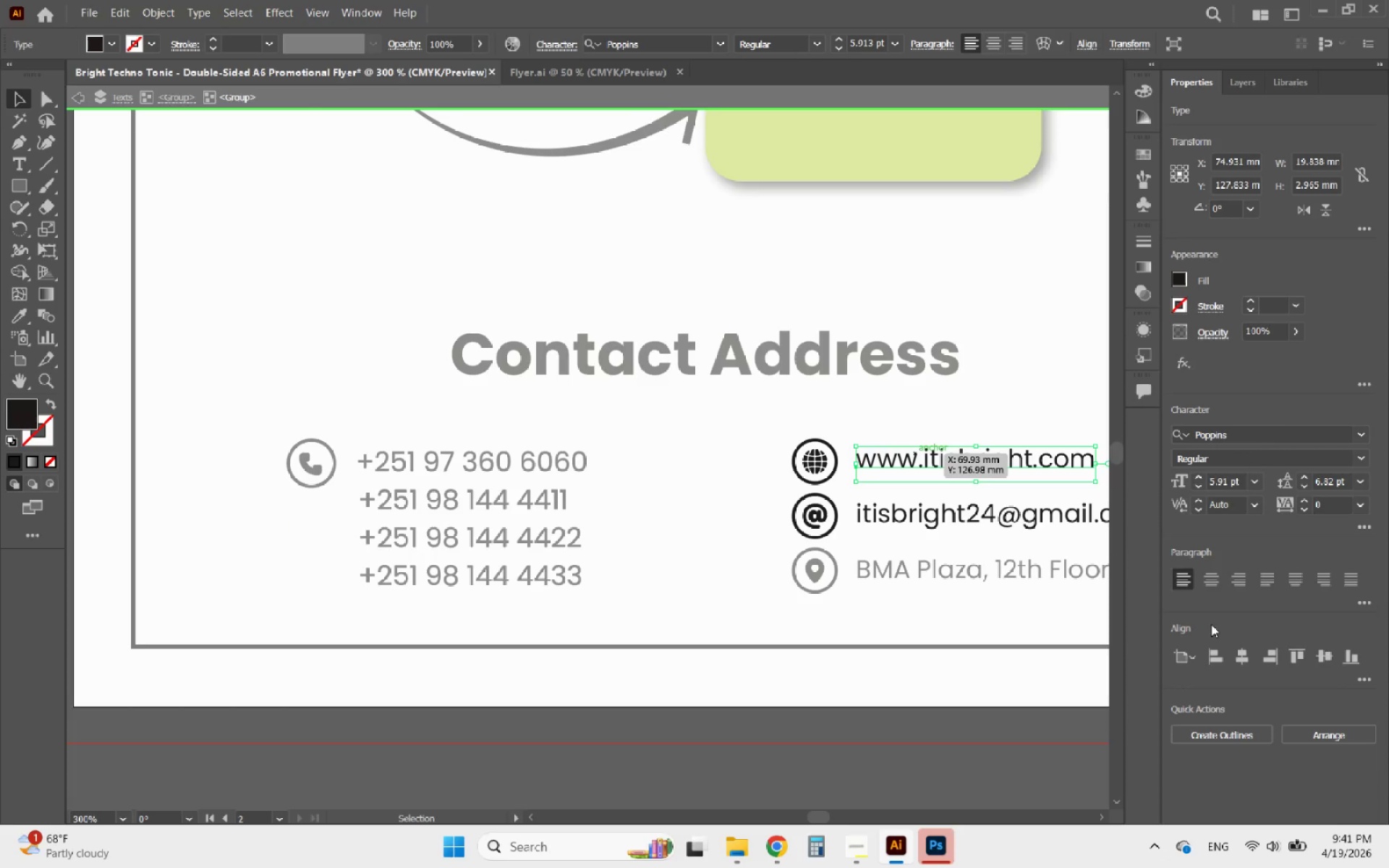 
left_click([1258, 738])
 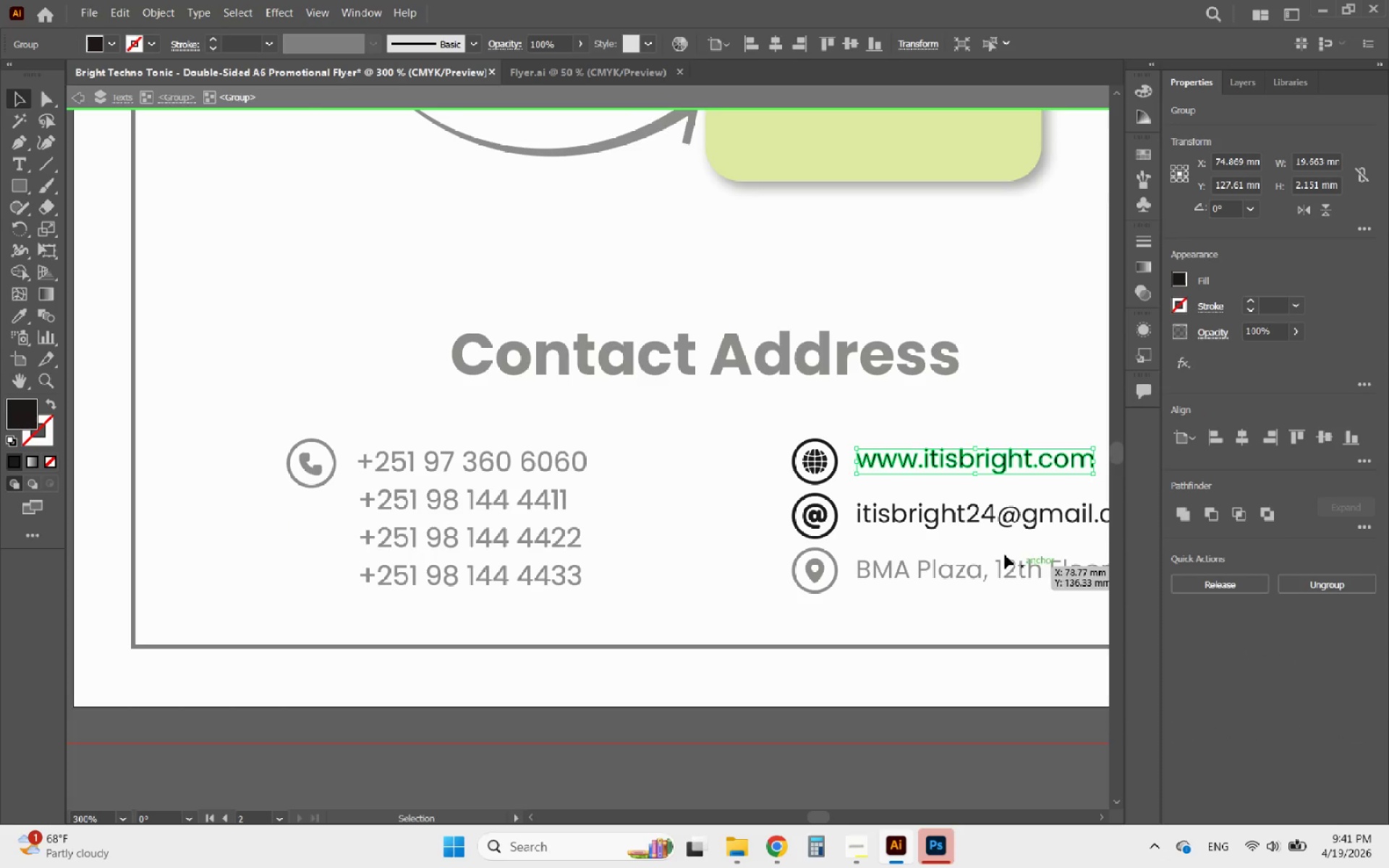 
left_click([969, 529])
 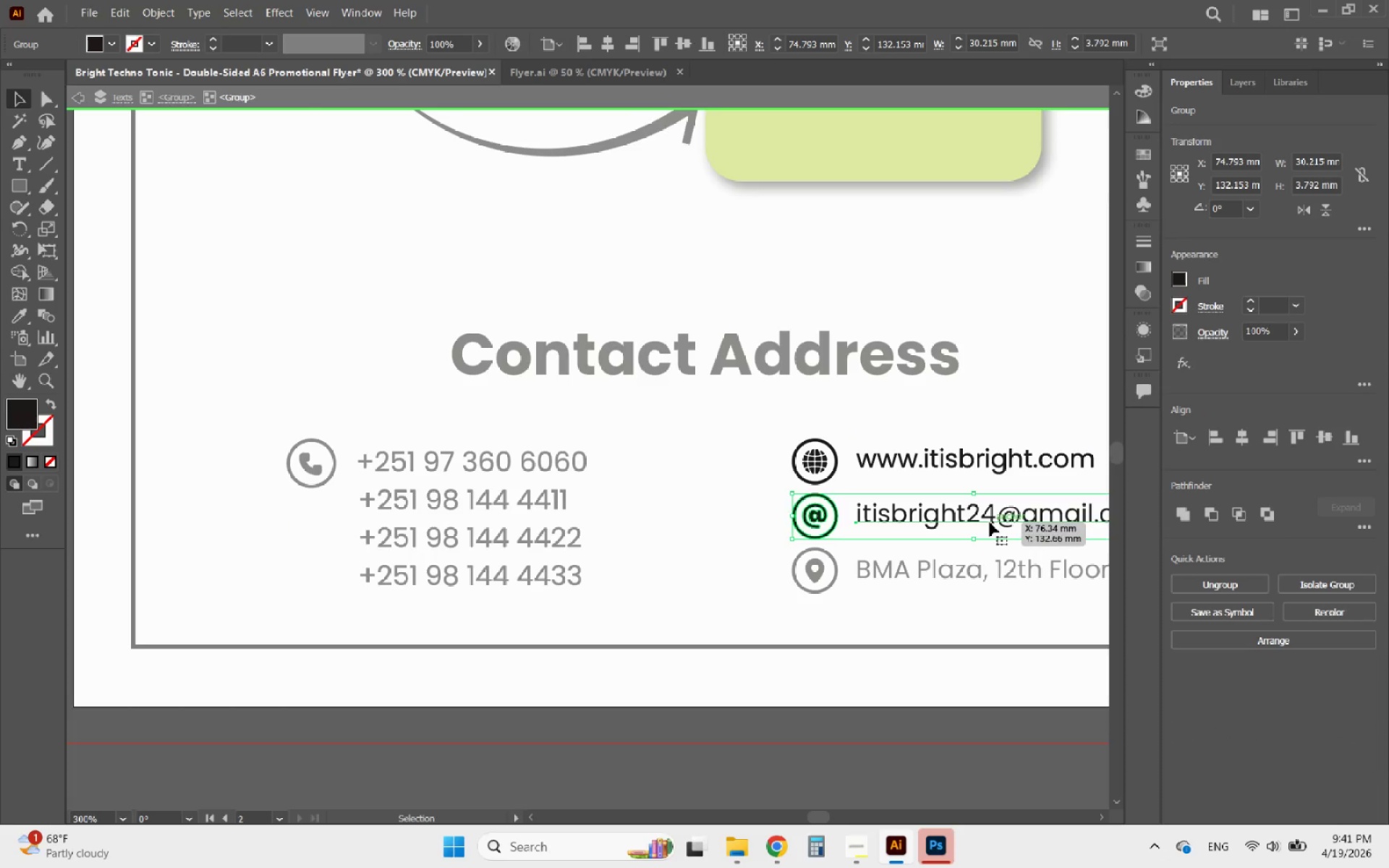 
double_click([990, 522])
 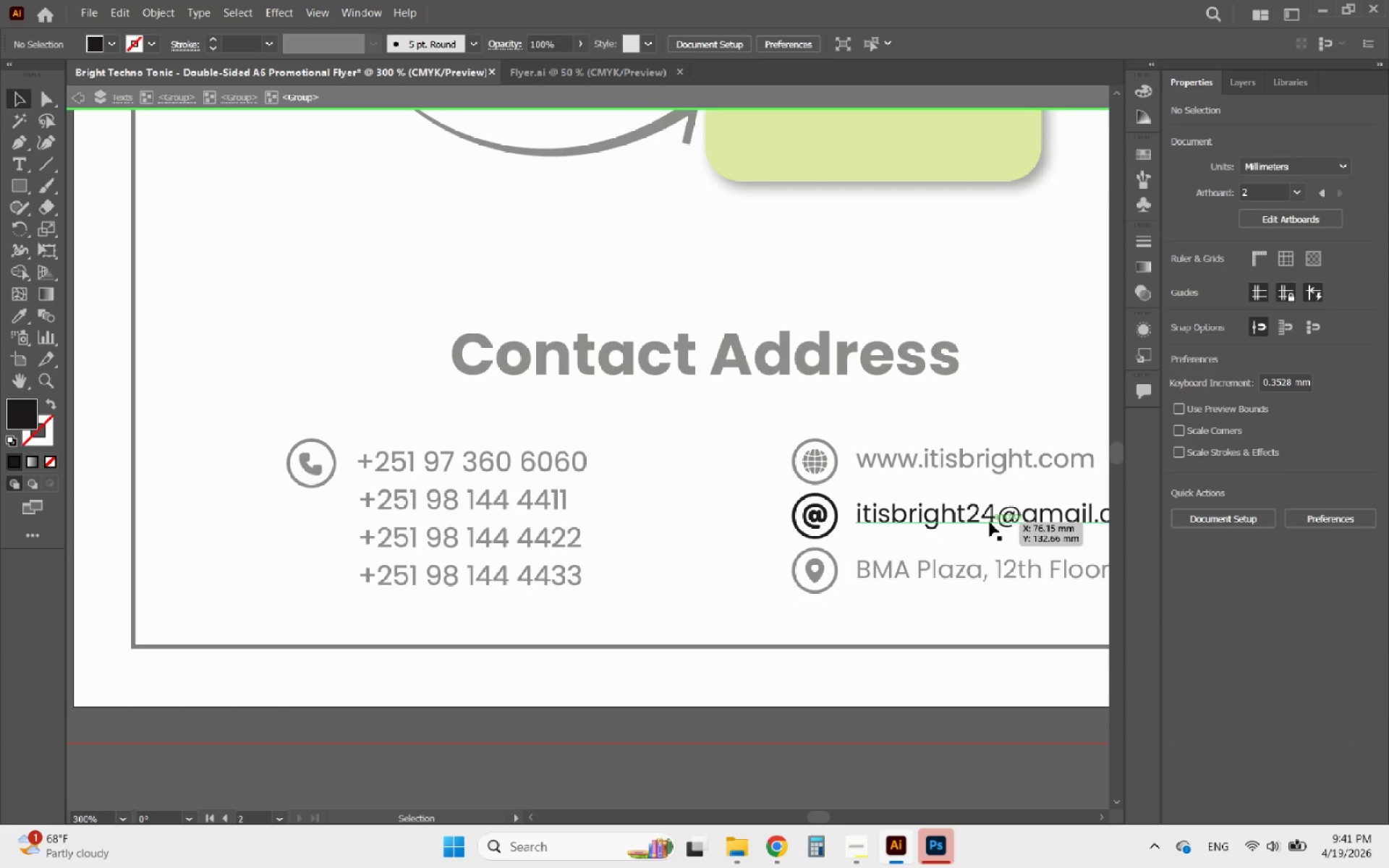 
triple_click([990, 522])
 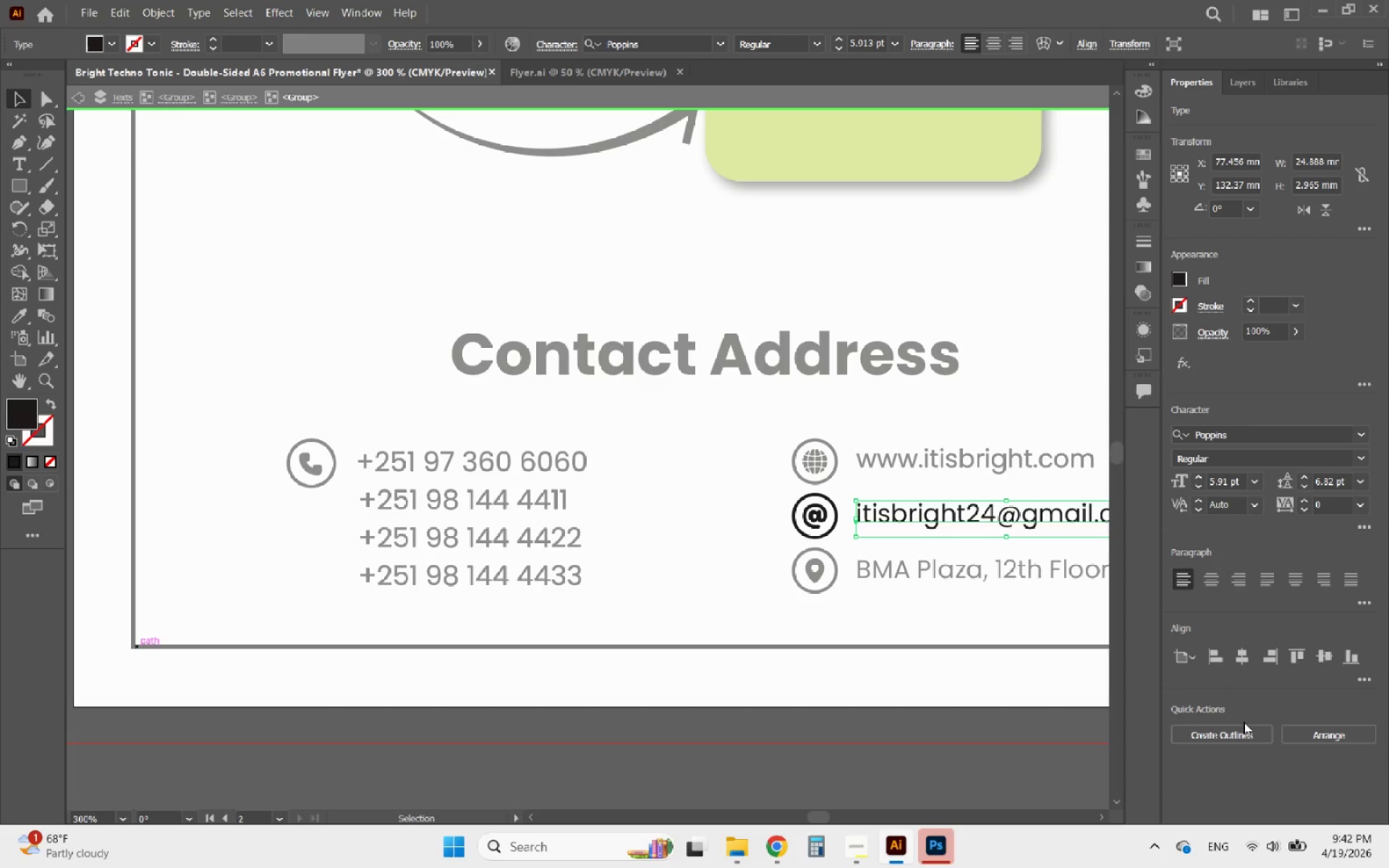 
left_click([1244, 724])
 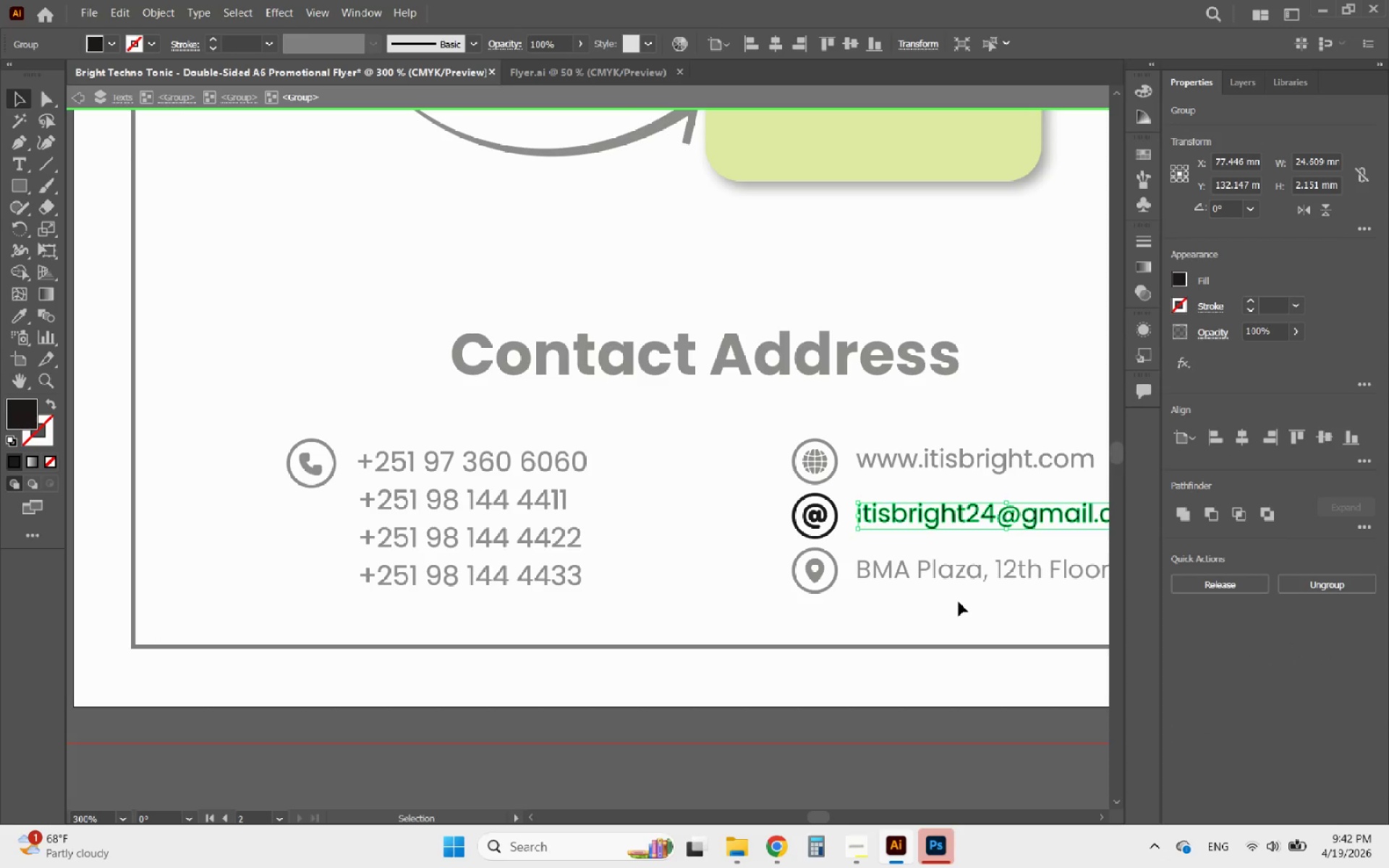 
double_click([925, 572])
 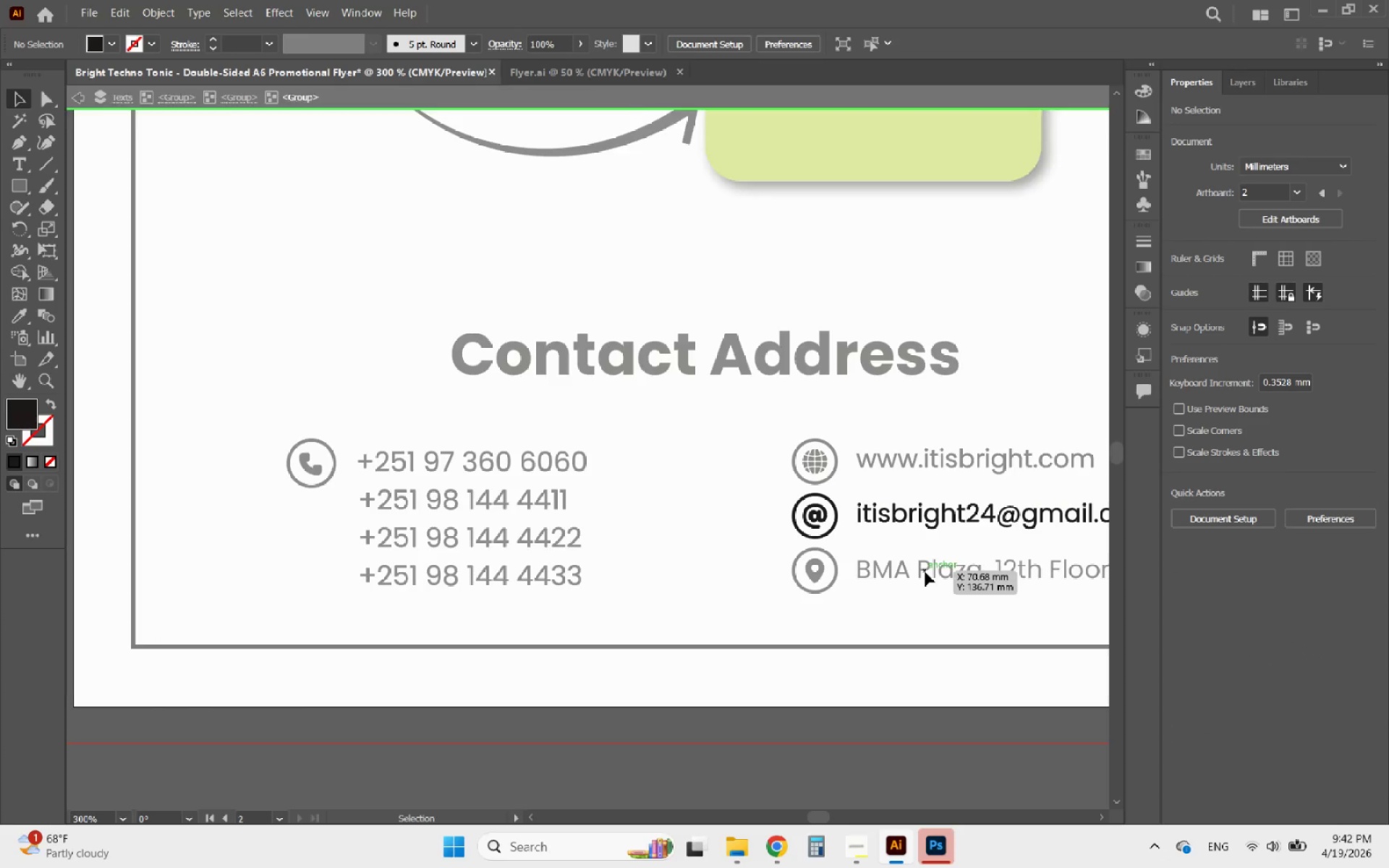 
triple_click([925, 572])
 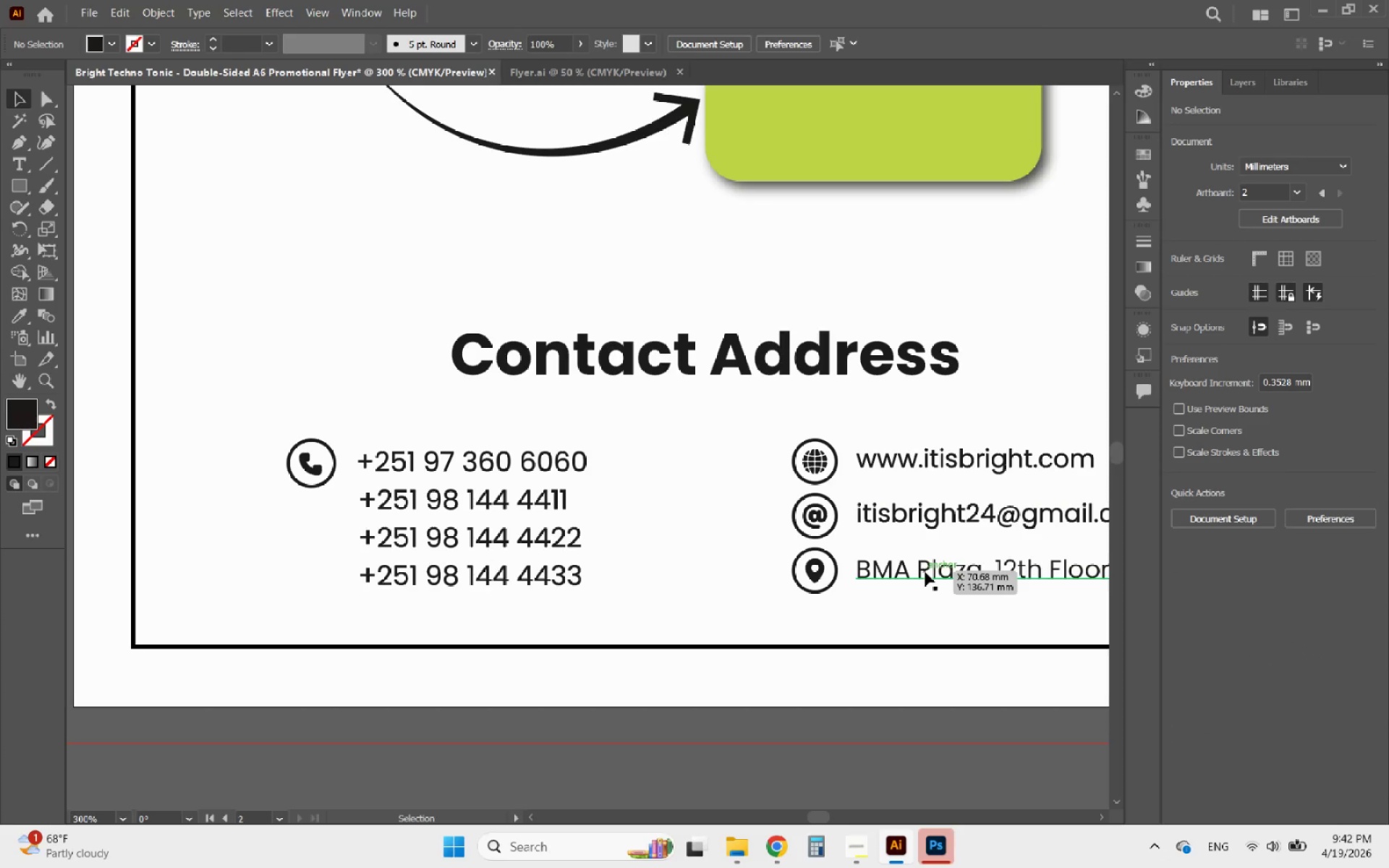 
triple_click([925, 572])
 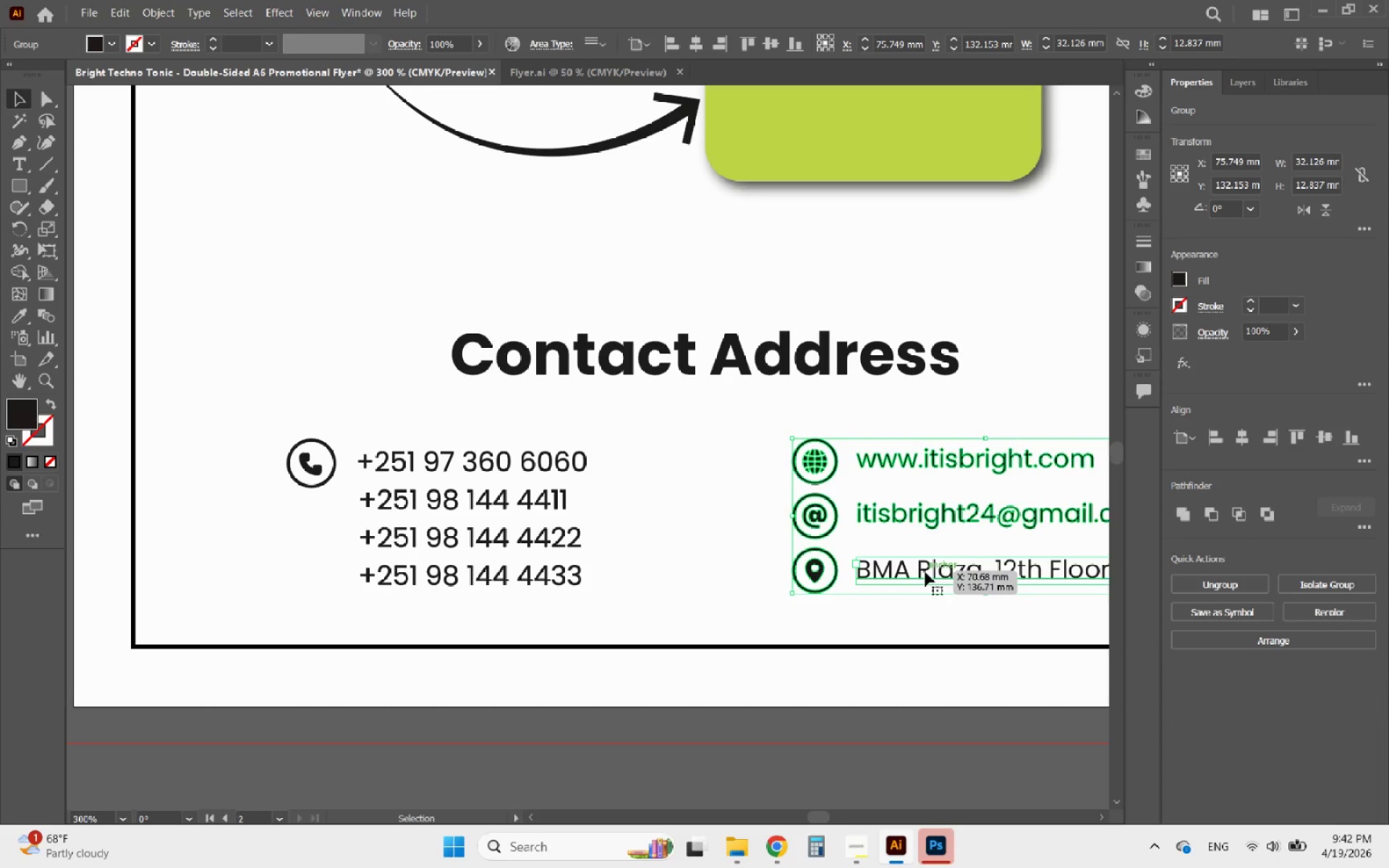 
double_click([925, 572])
 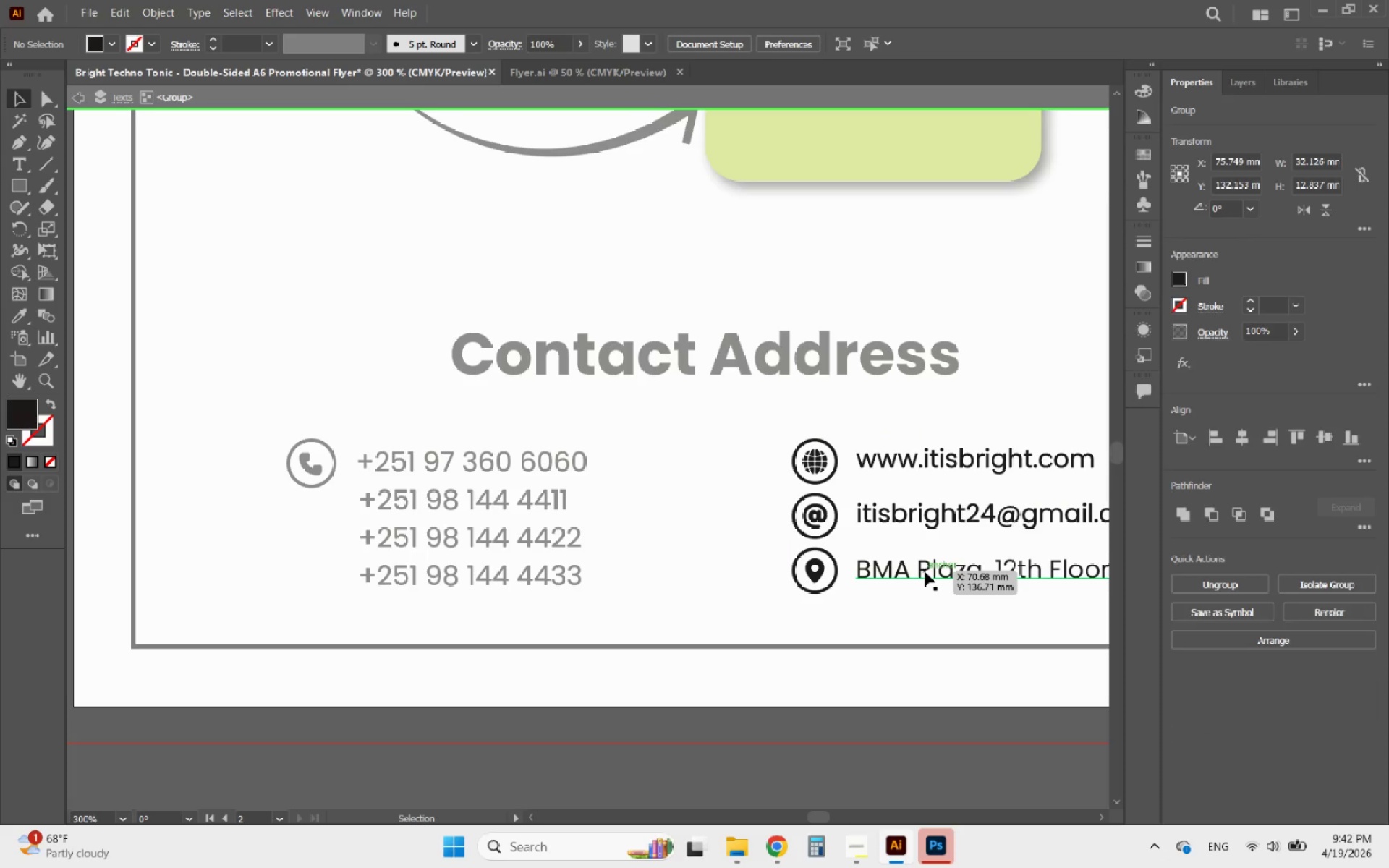 
triple_click([925, 572])
 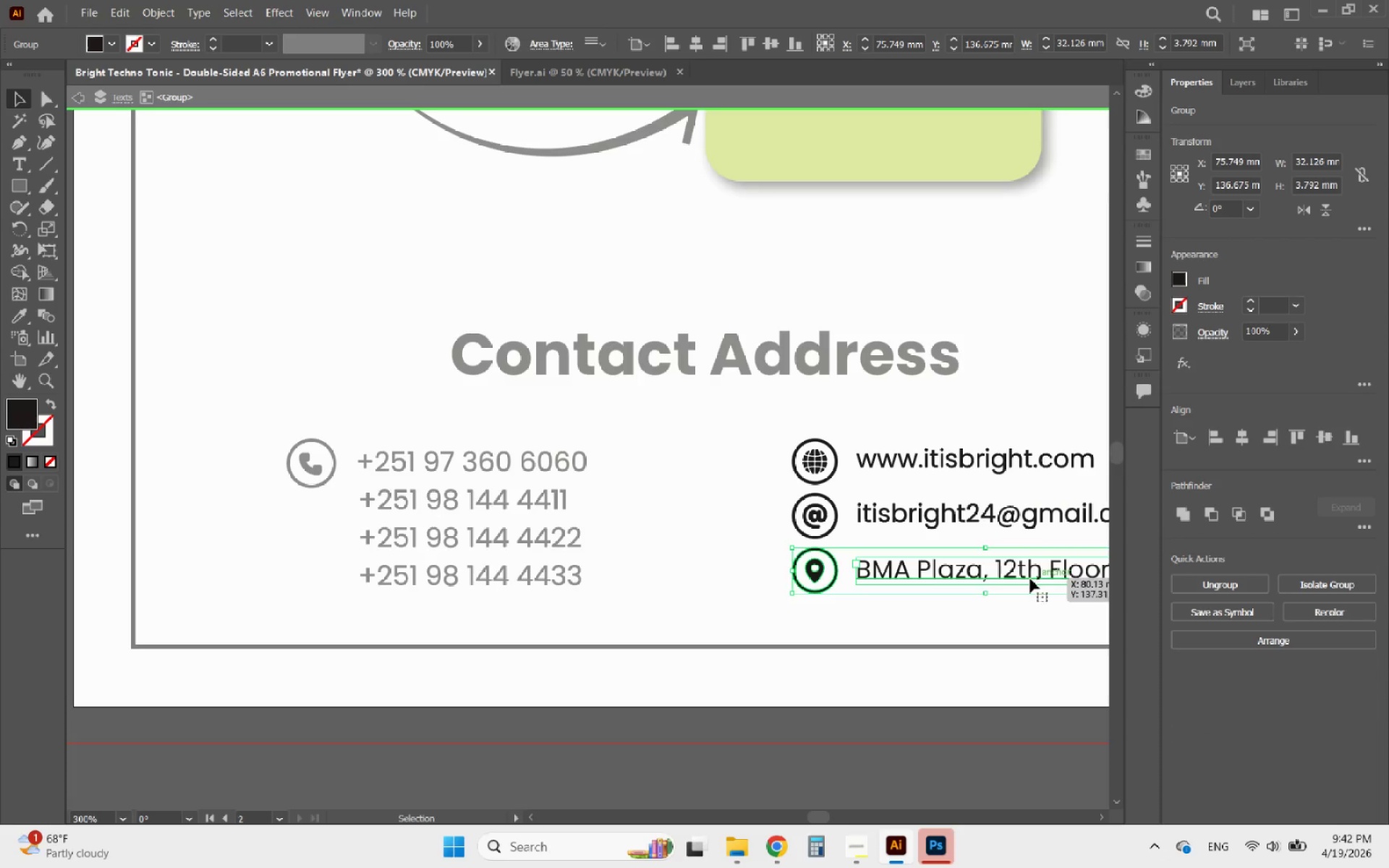 
double_click([985, 570])
 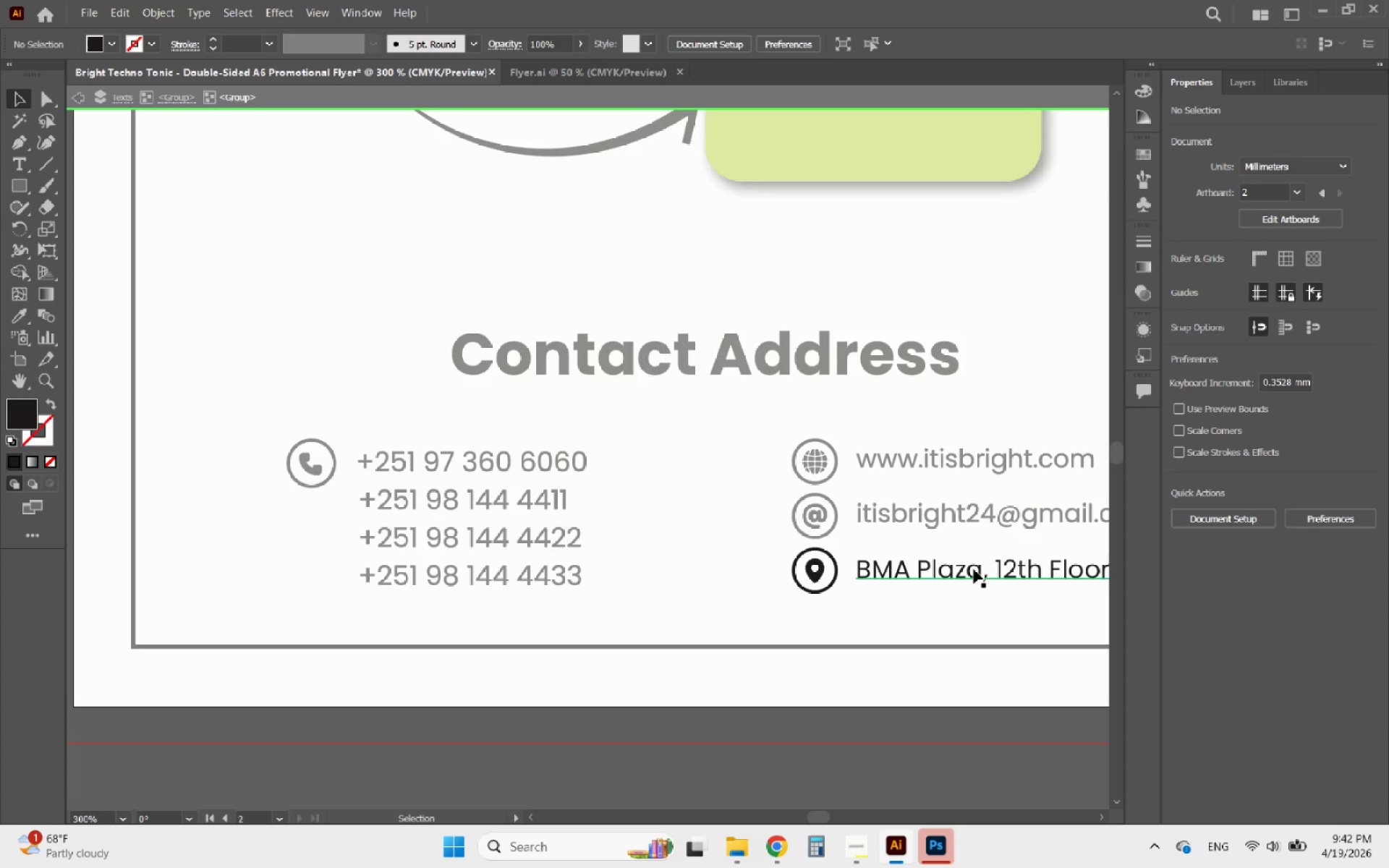 
triple_click([974, 569])
 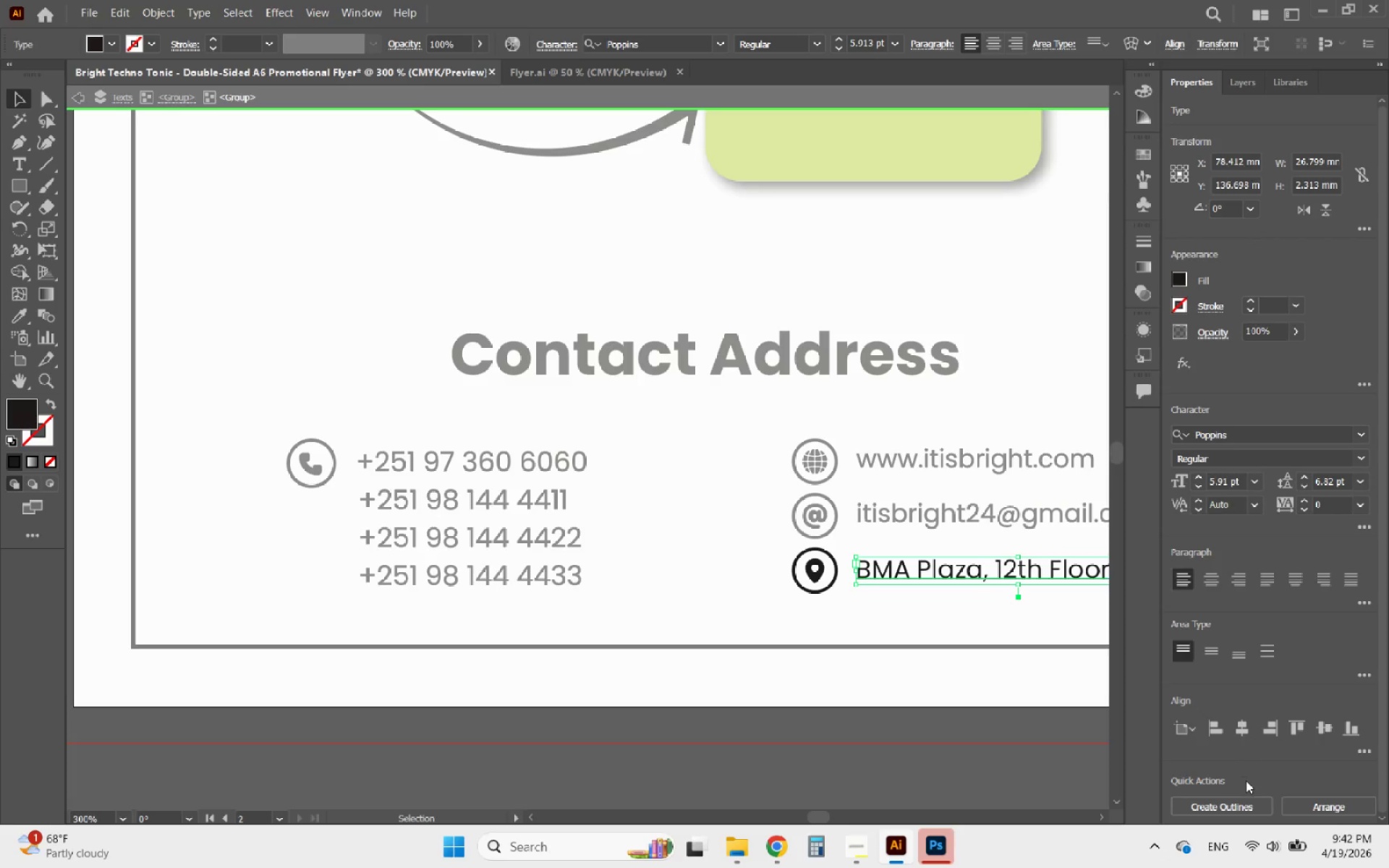 
left_click([1254, 799])
 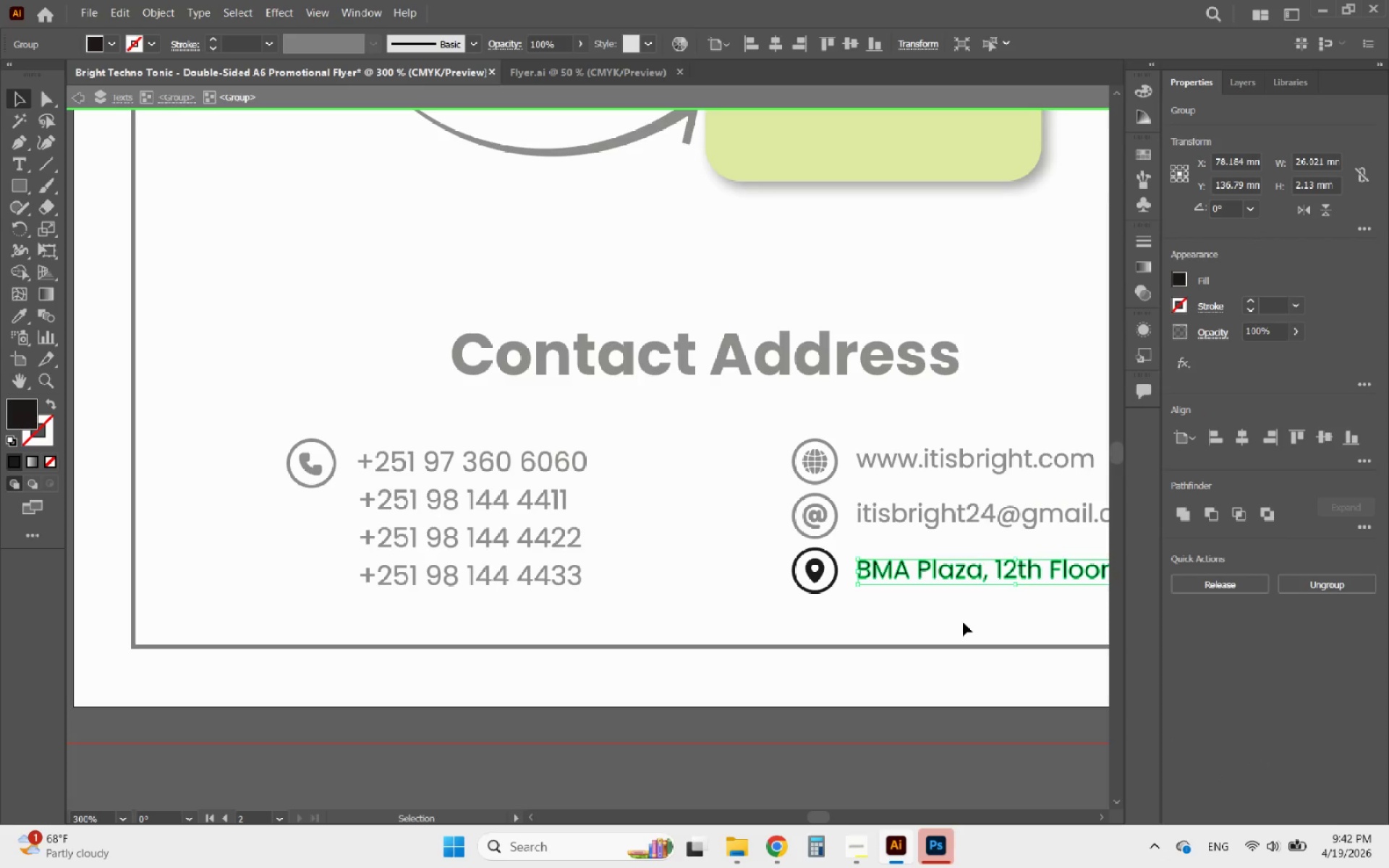 
left_click([963, 622])
 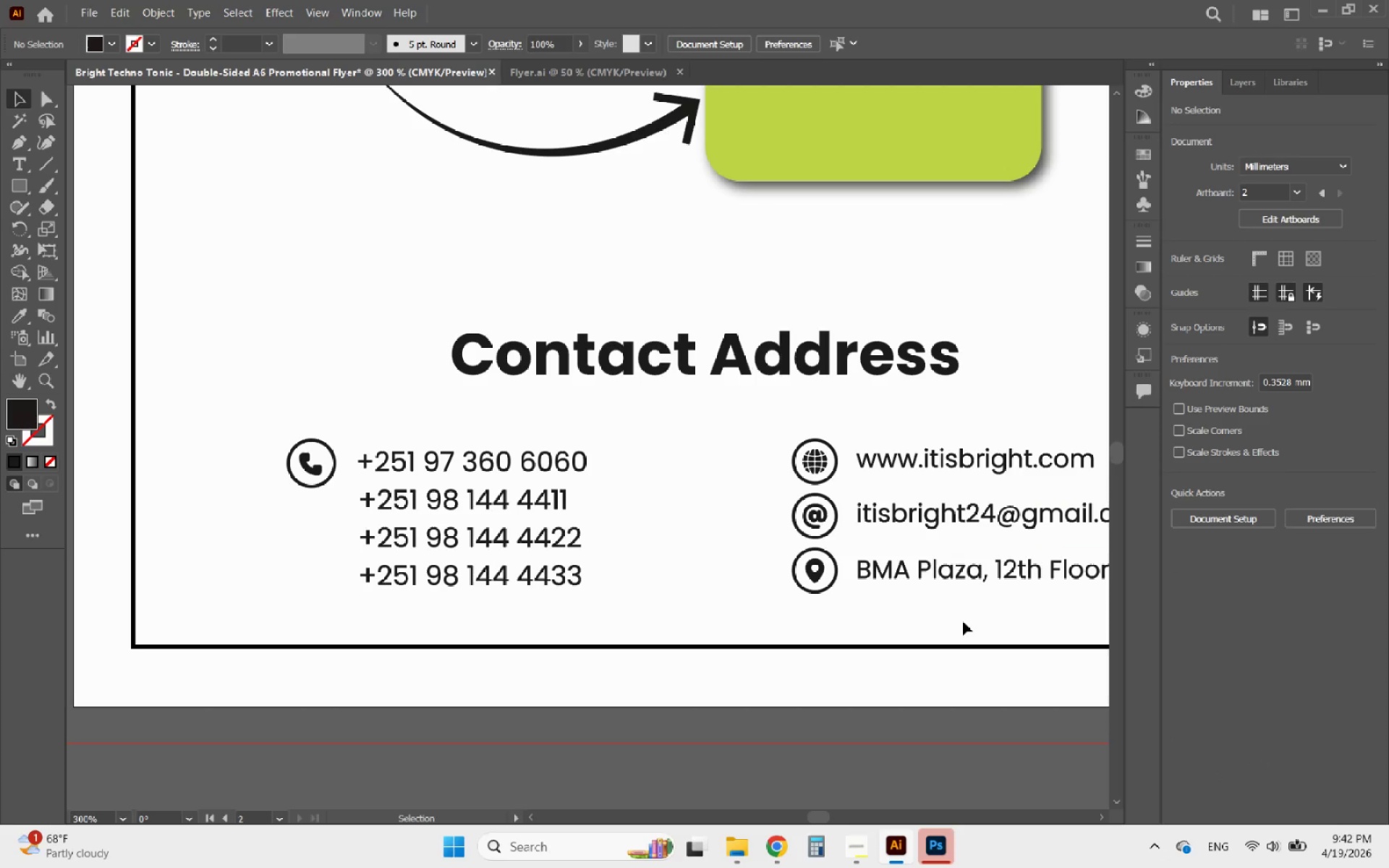 
hold_key(key=AltLeft, duration=1.16)
scroll: coordinate [778, 605], scroll_direction: down, amount: 4.0
 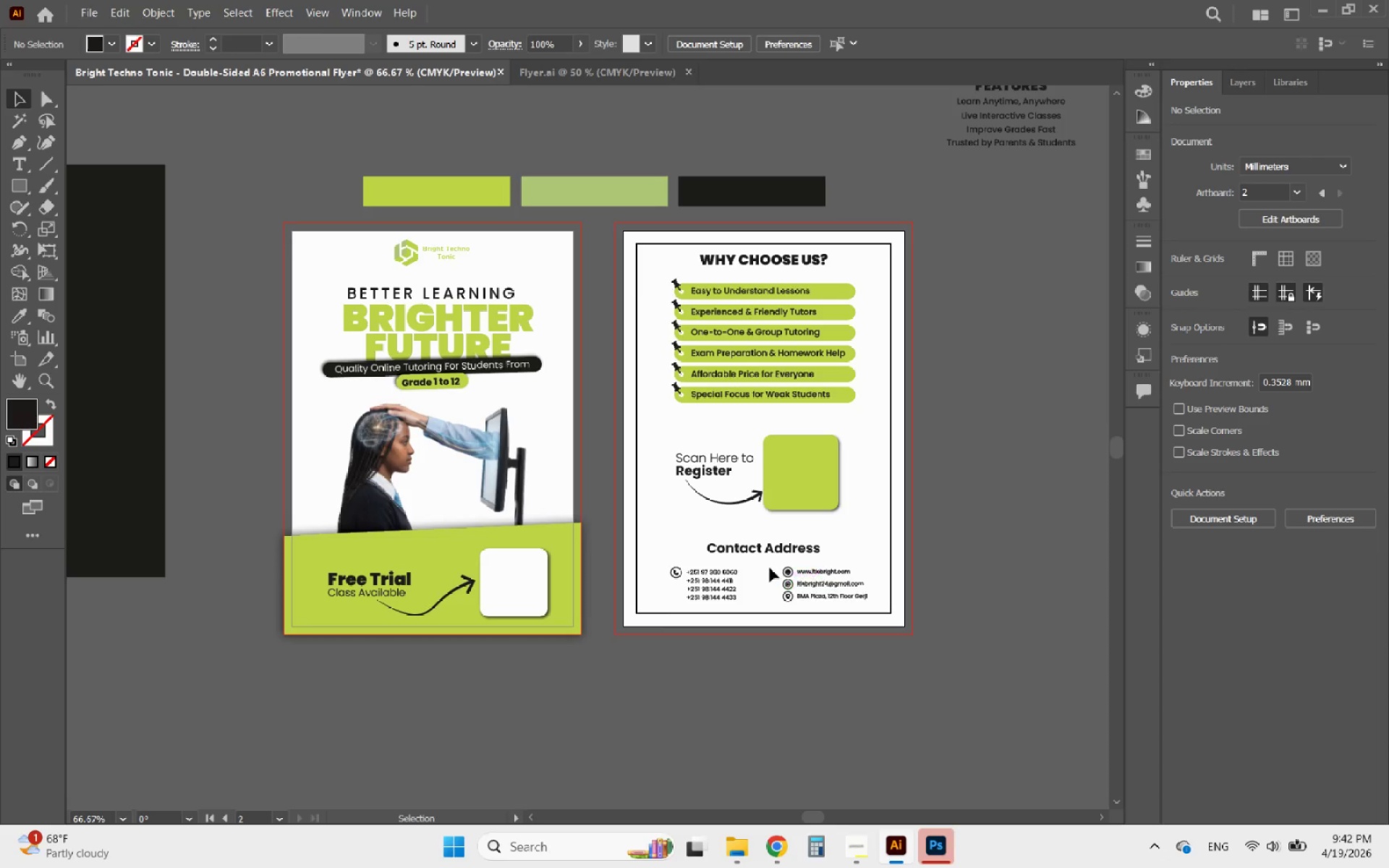 
left_click([755, 556])
 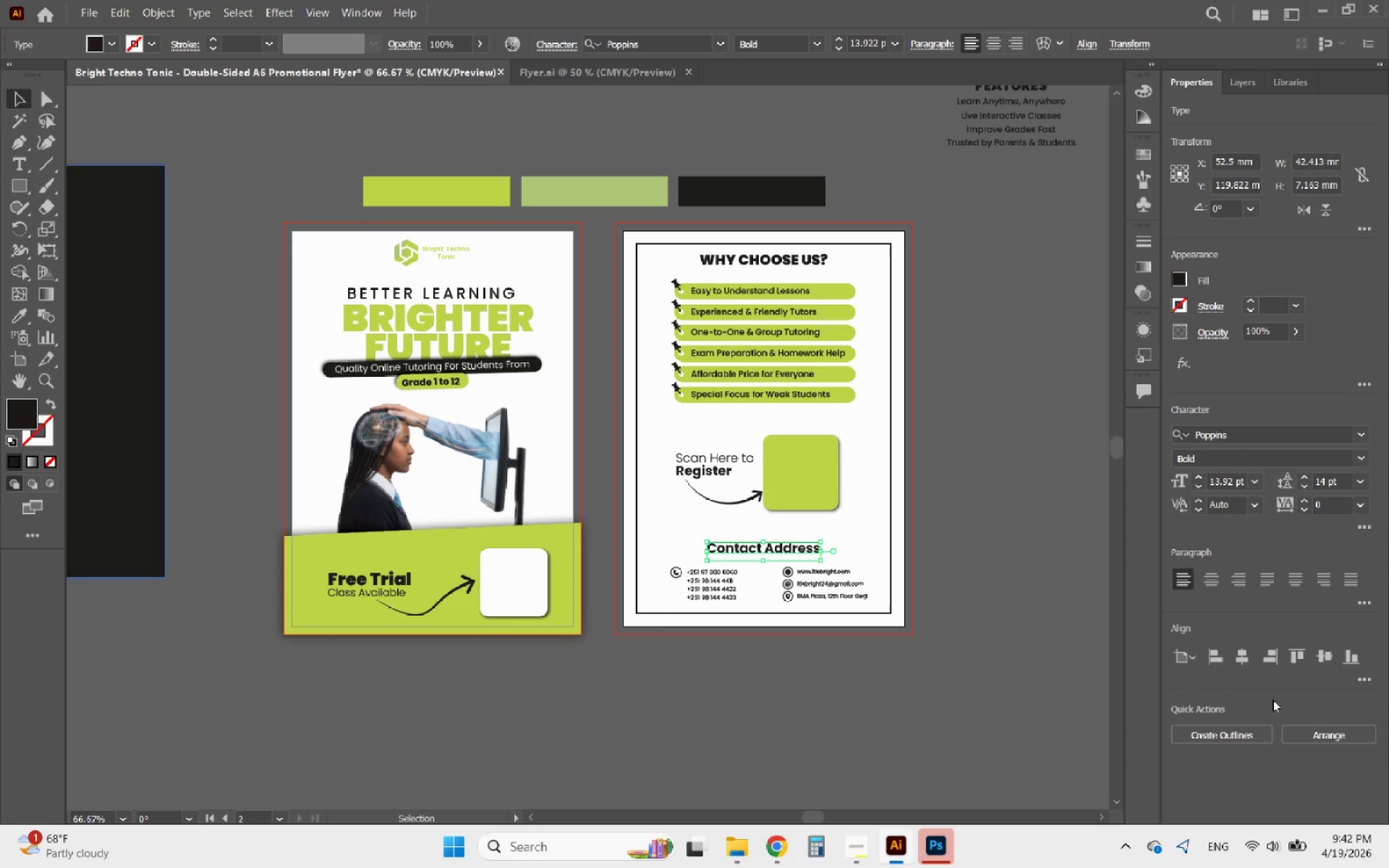 
left_click([1258, 728])
 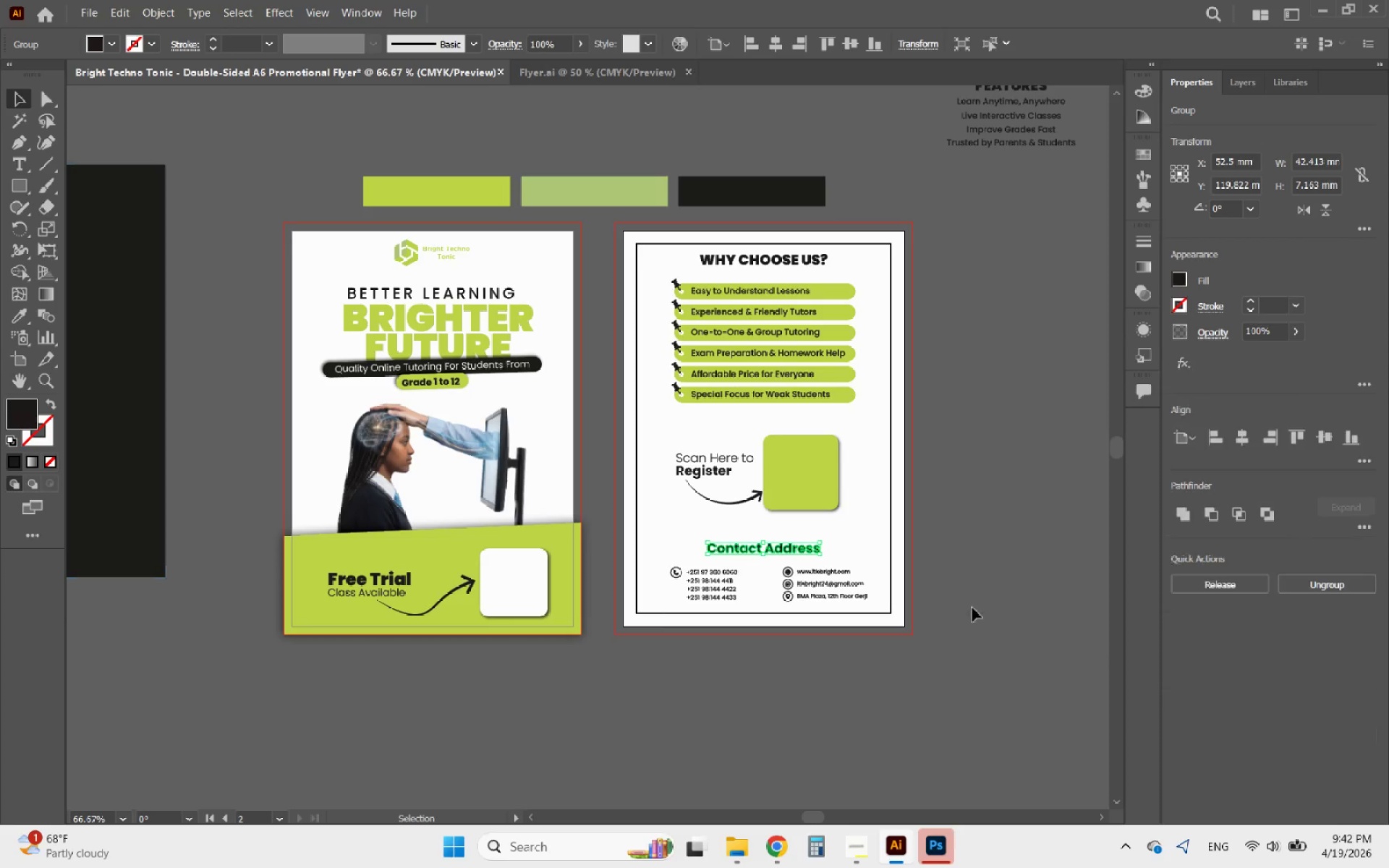 
hold_key(key=AltLeft, duration=0.62)
scroll: coordinate [769, 447], scroll_direction: up, amount: 2.0
 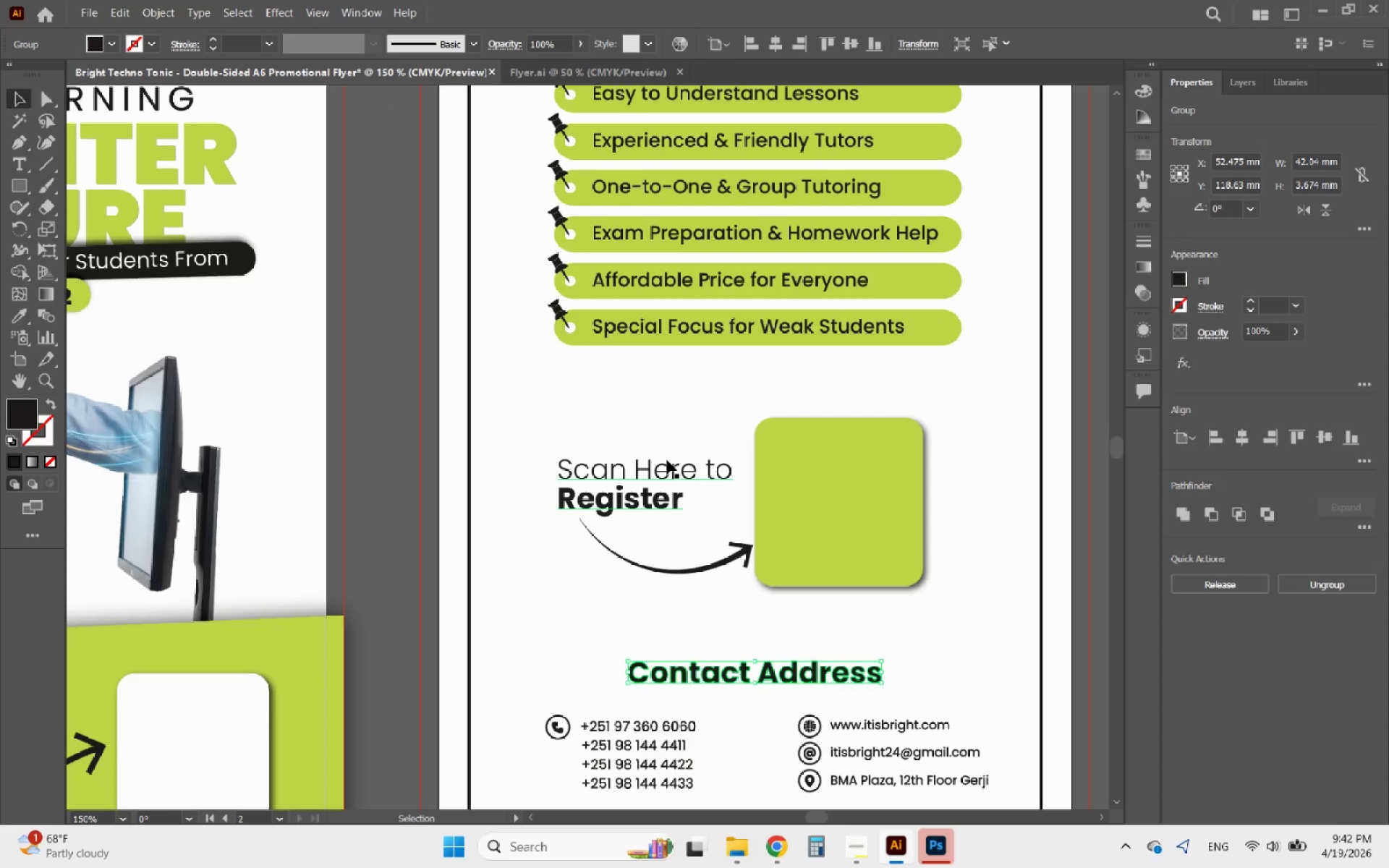 
left_click([667, 460])
 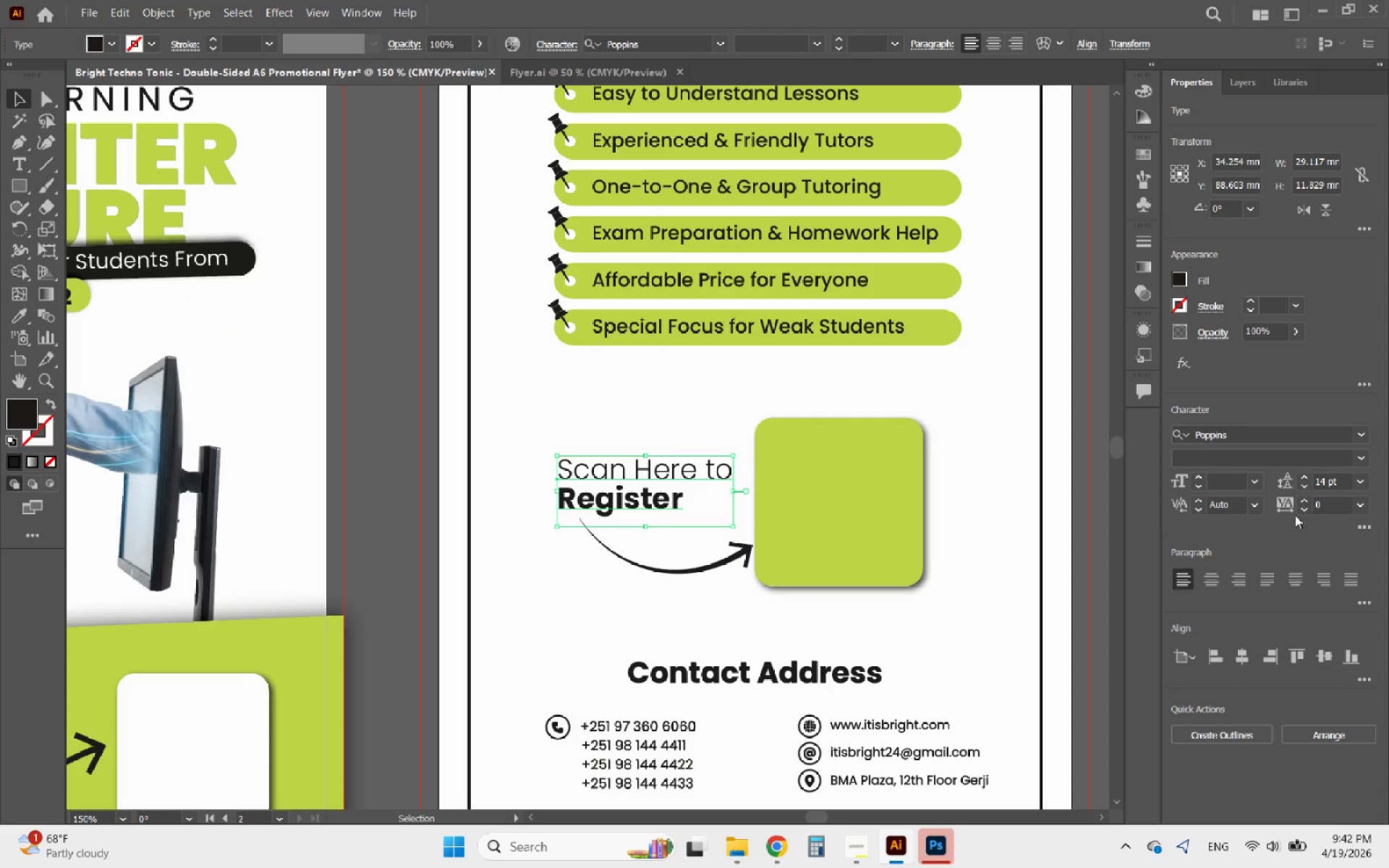 
left_click([1309, 489])
 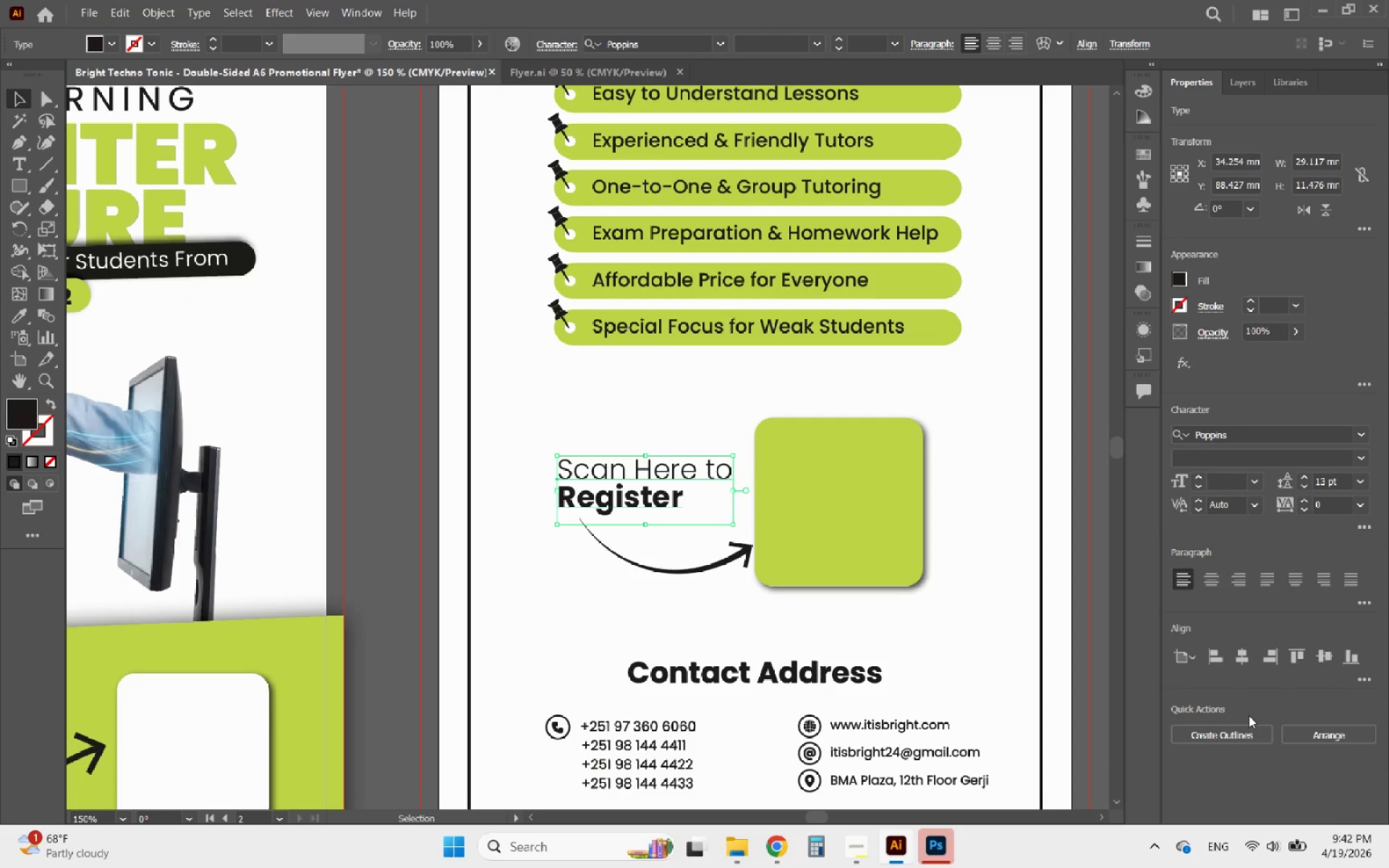 
left_click([1249, 734])
 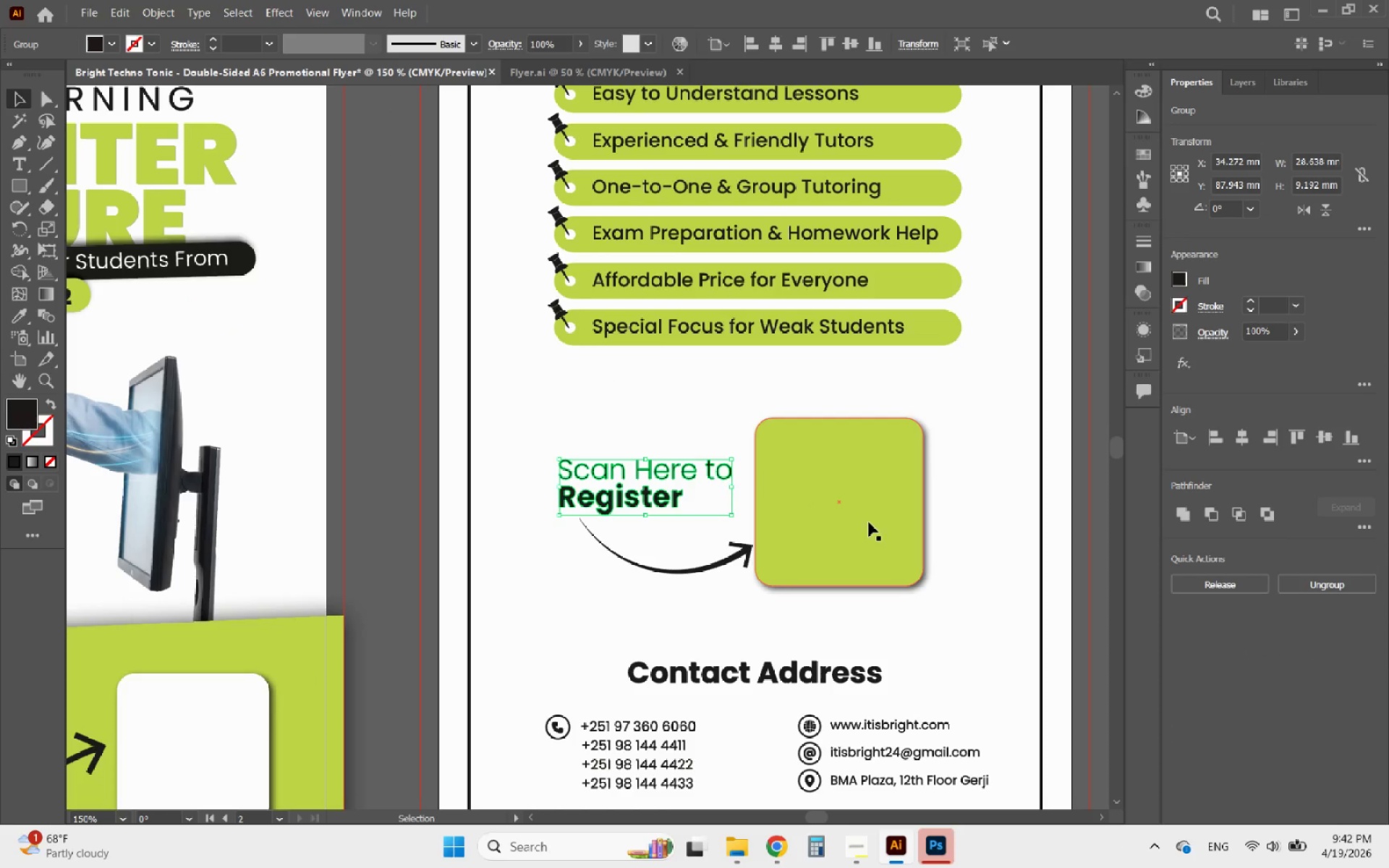 
hold_key(key=AltLeft, duration=0.55)
scroll: coordinate [872, 613], scroll_direction: down, amount: 2.0
 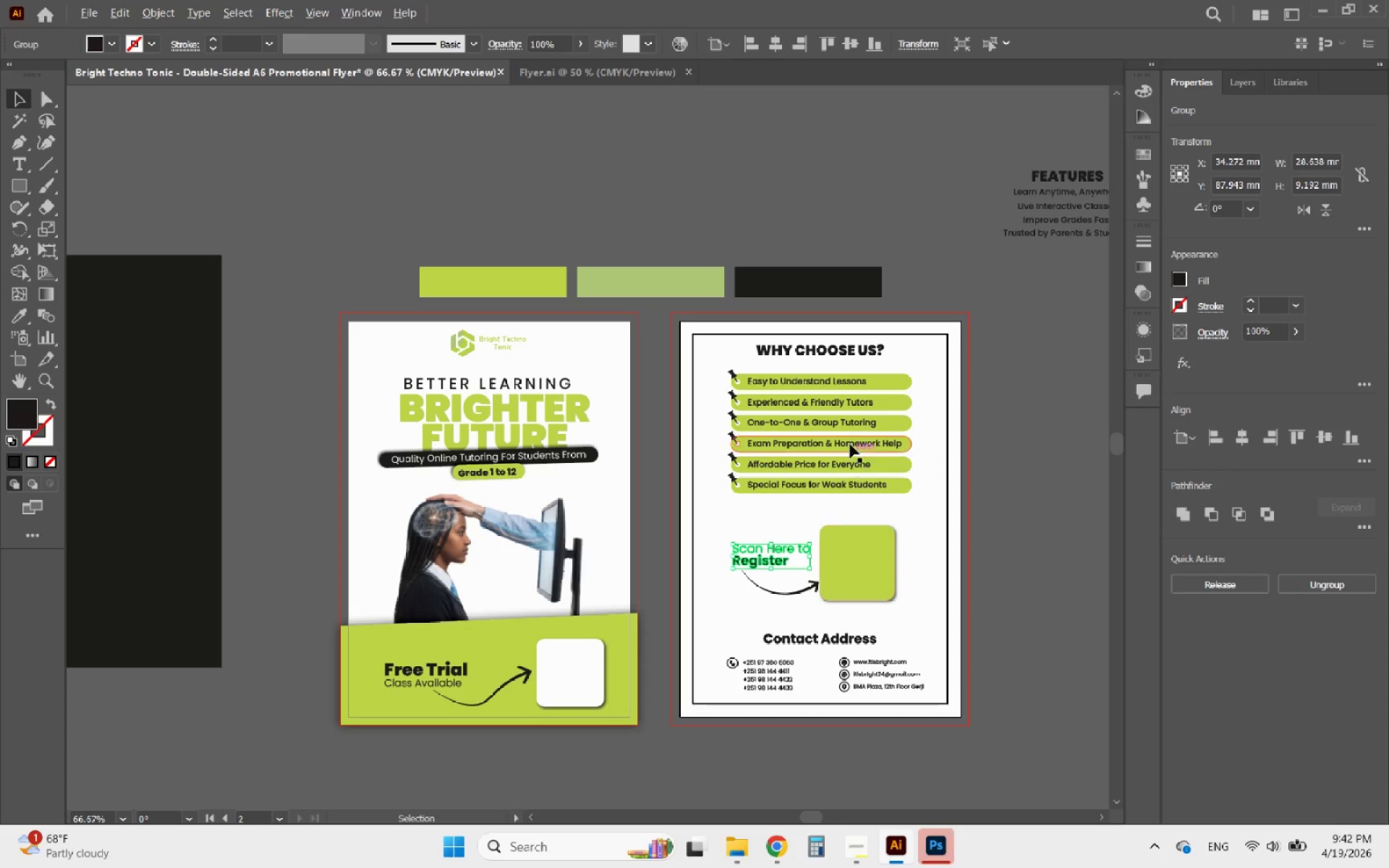 
hold_key(key=AltLeft, duration=0.34)
scroll: coordinate [837, 427], scroll_direction: up, amount: 2.0
 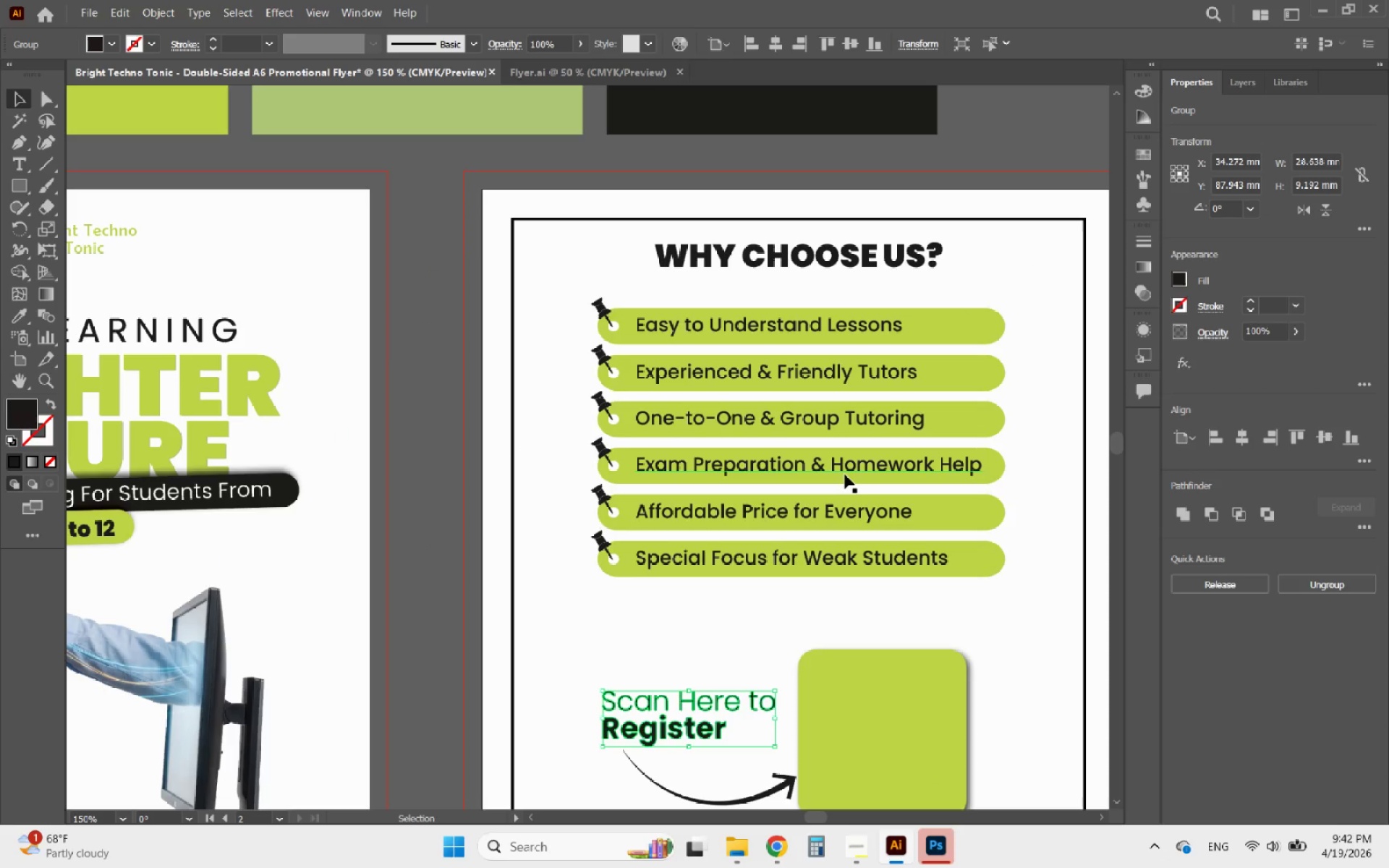 
left_click([845, 475])
 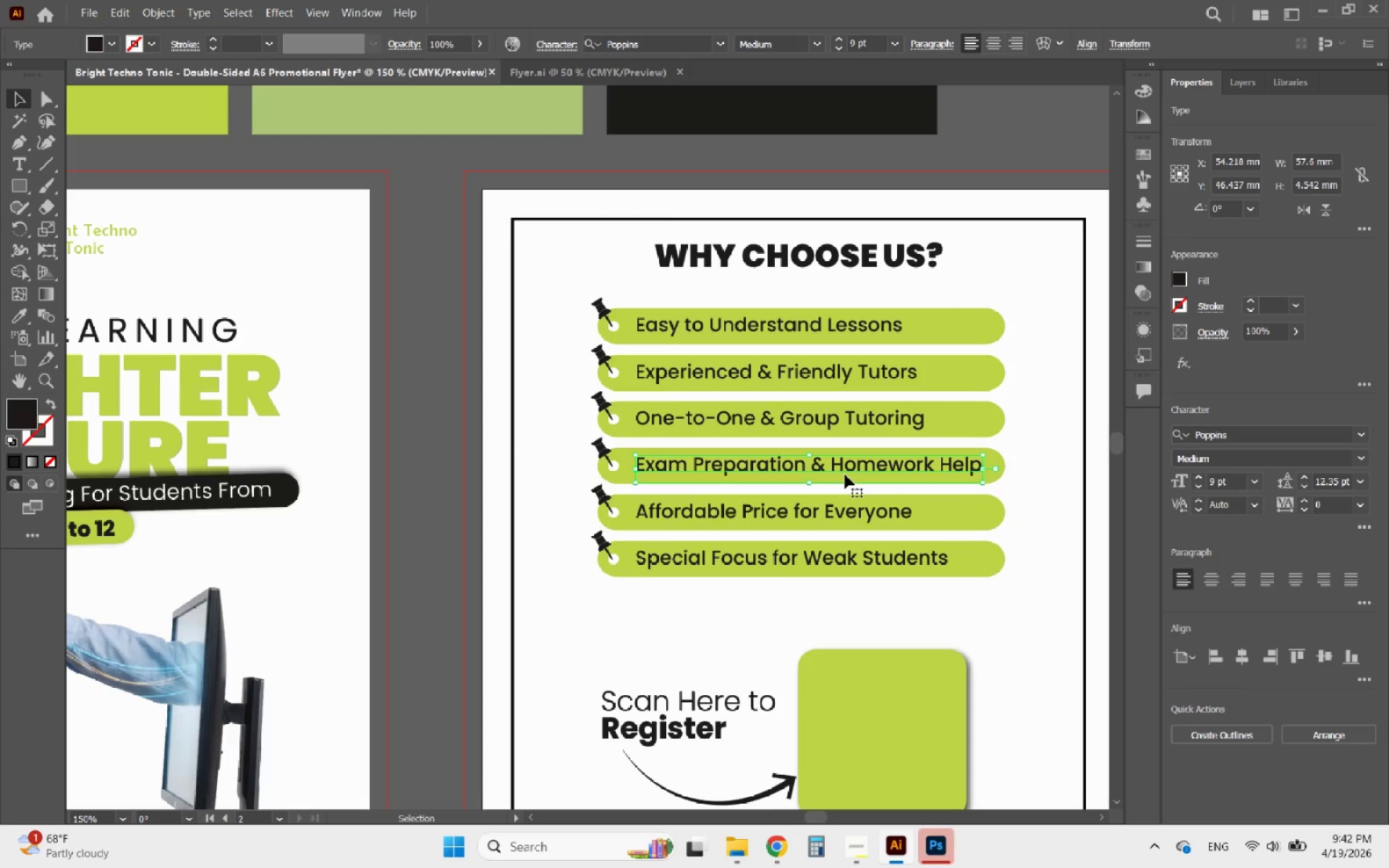 
hold_key(key=ShiftLeft, duration=4.74)
left_click([846, 380])
 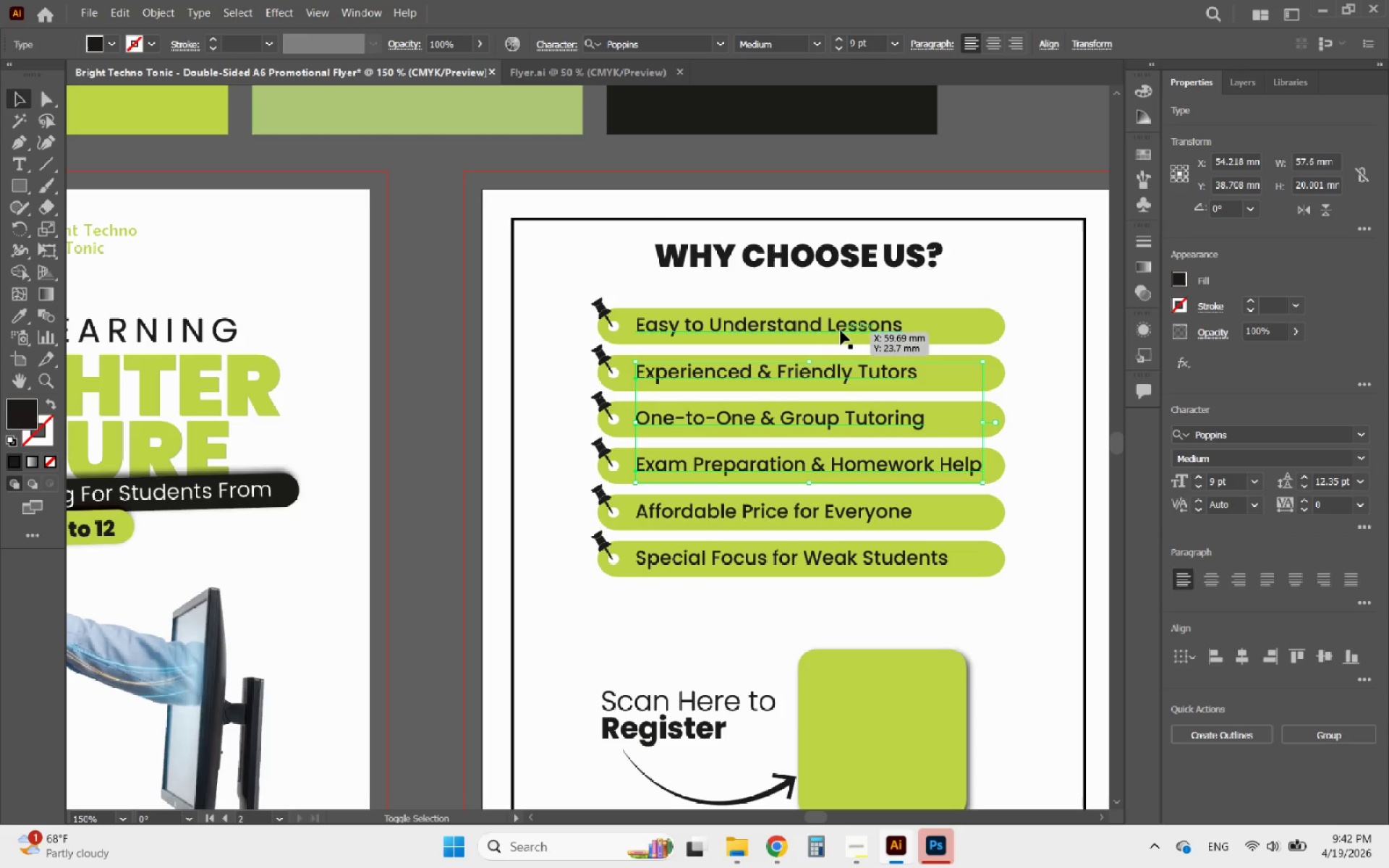 
left_click([841, 331])
 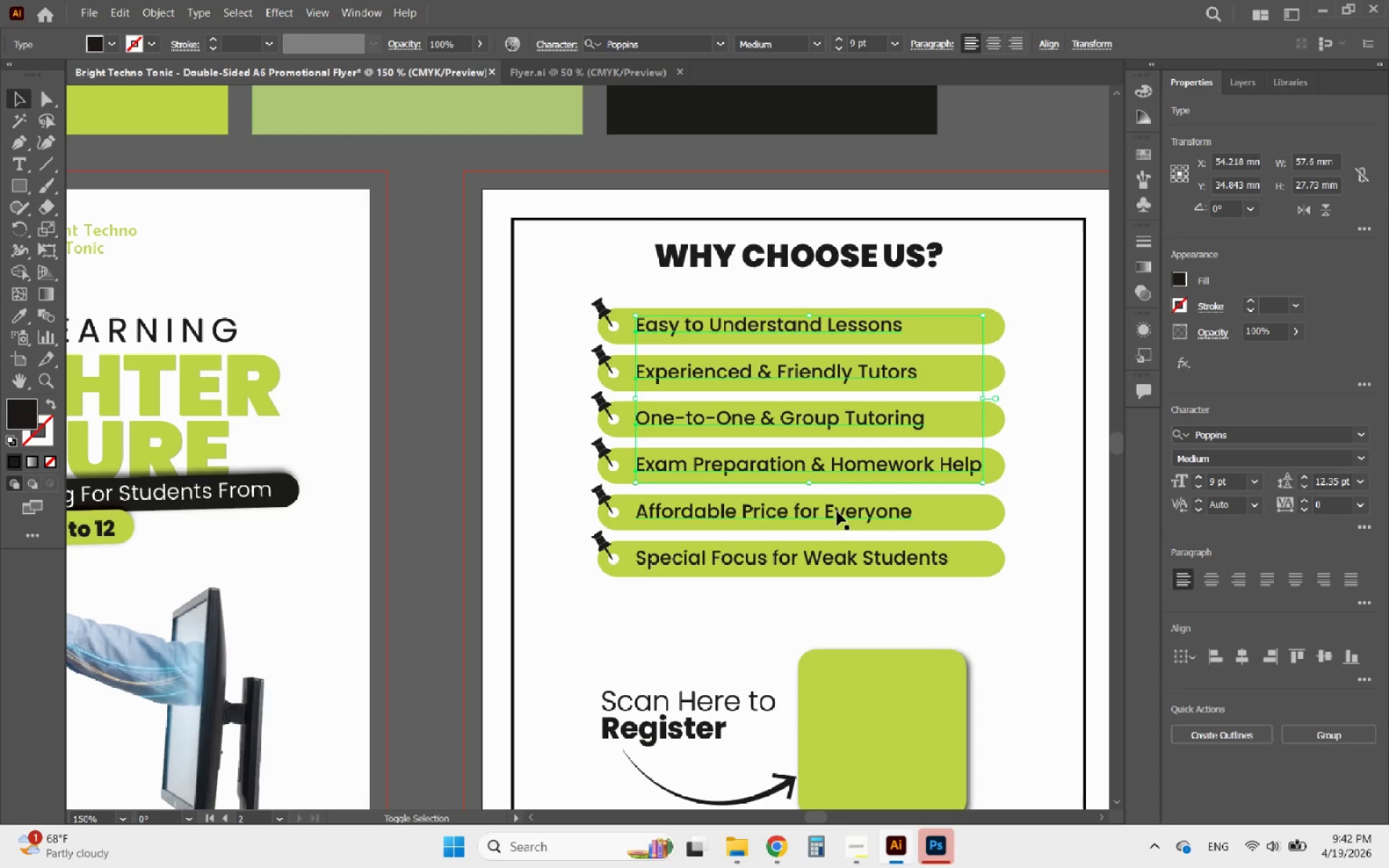 
left_click([837, 511])
 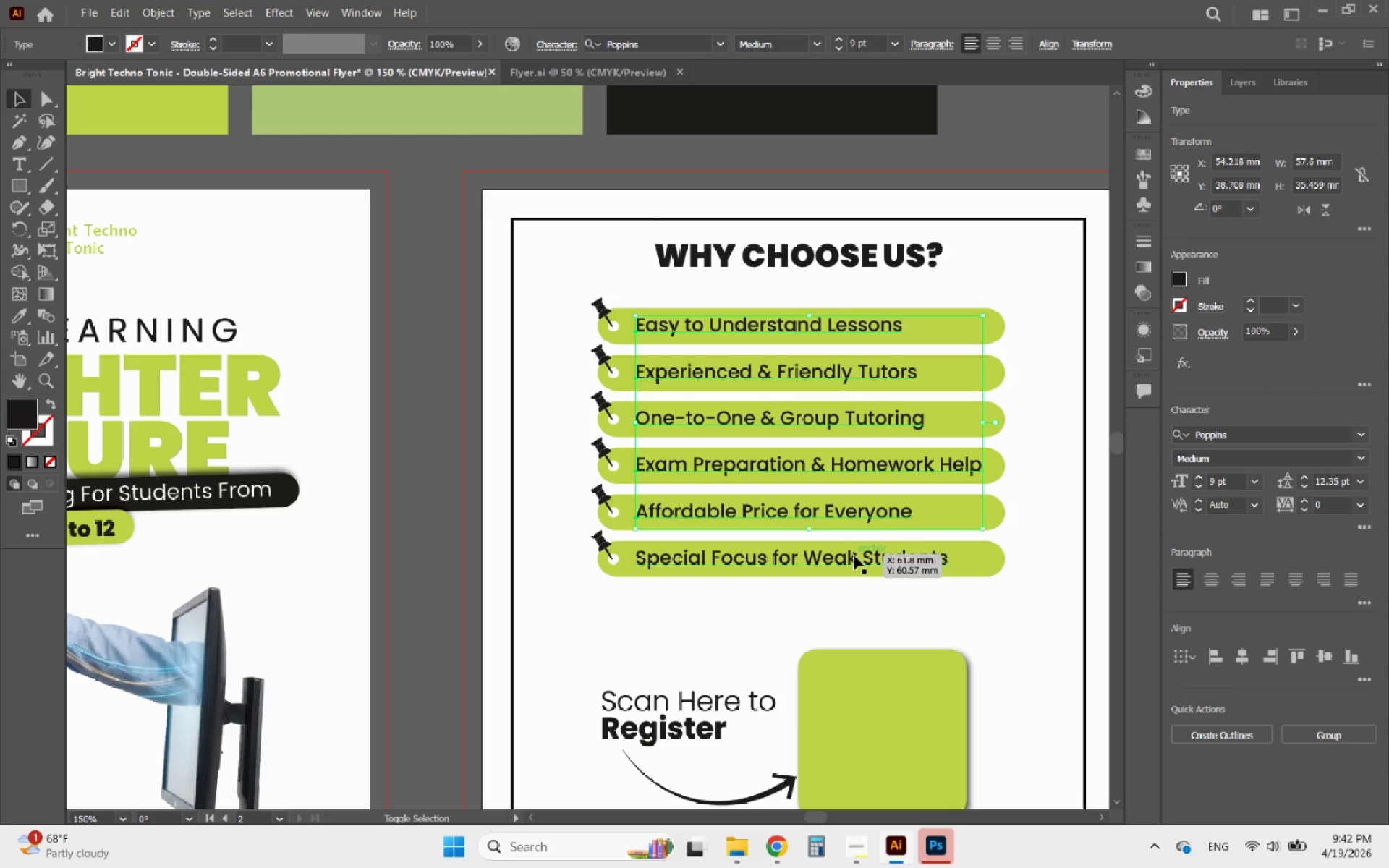 
left_click([854, 556])
 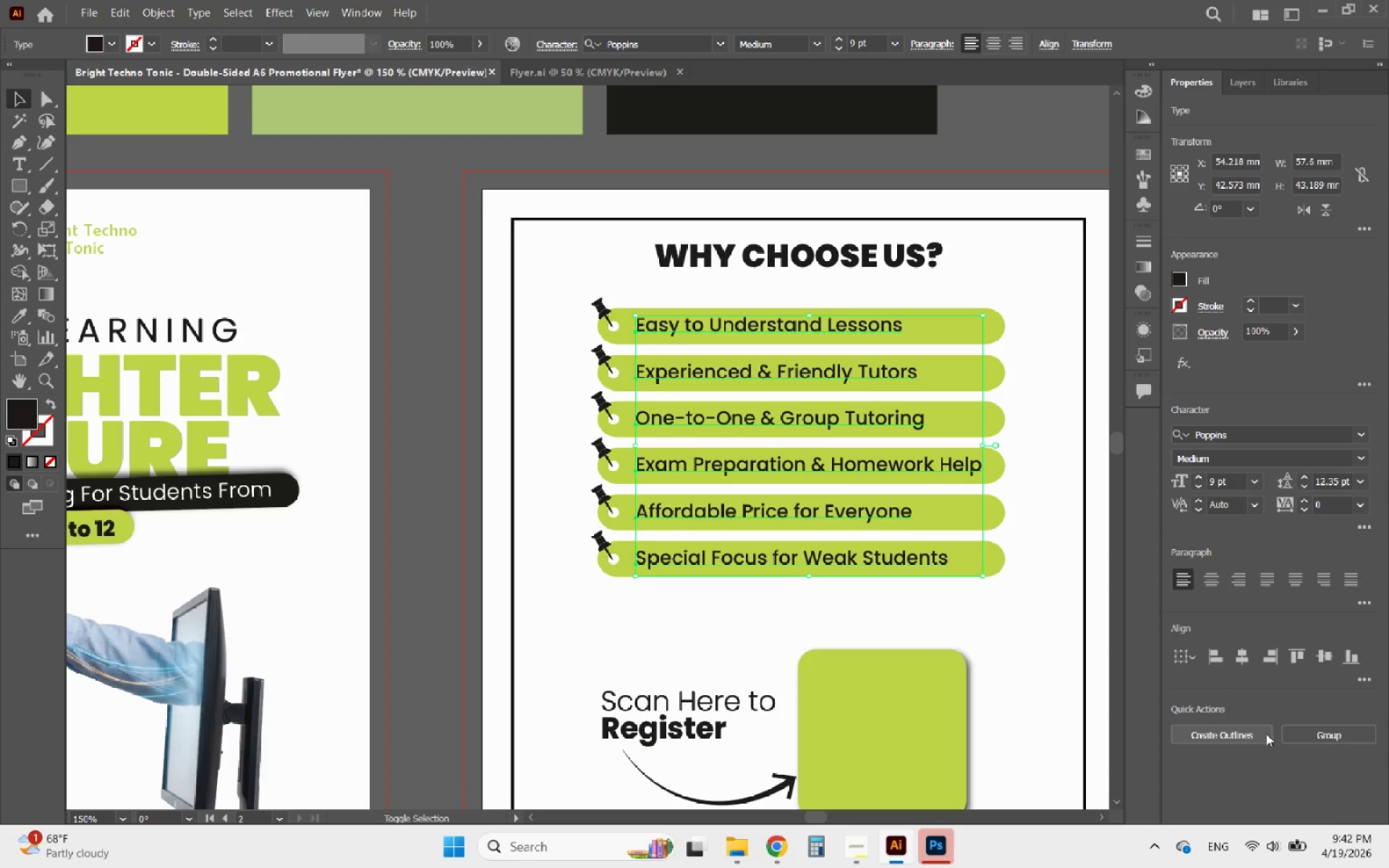 
left_click([1265, 733])
 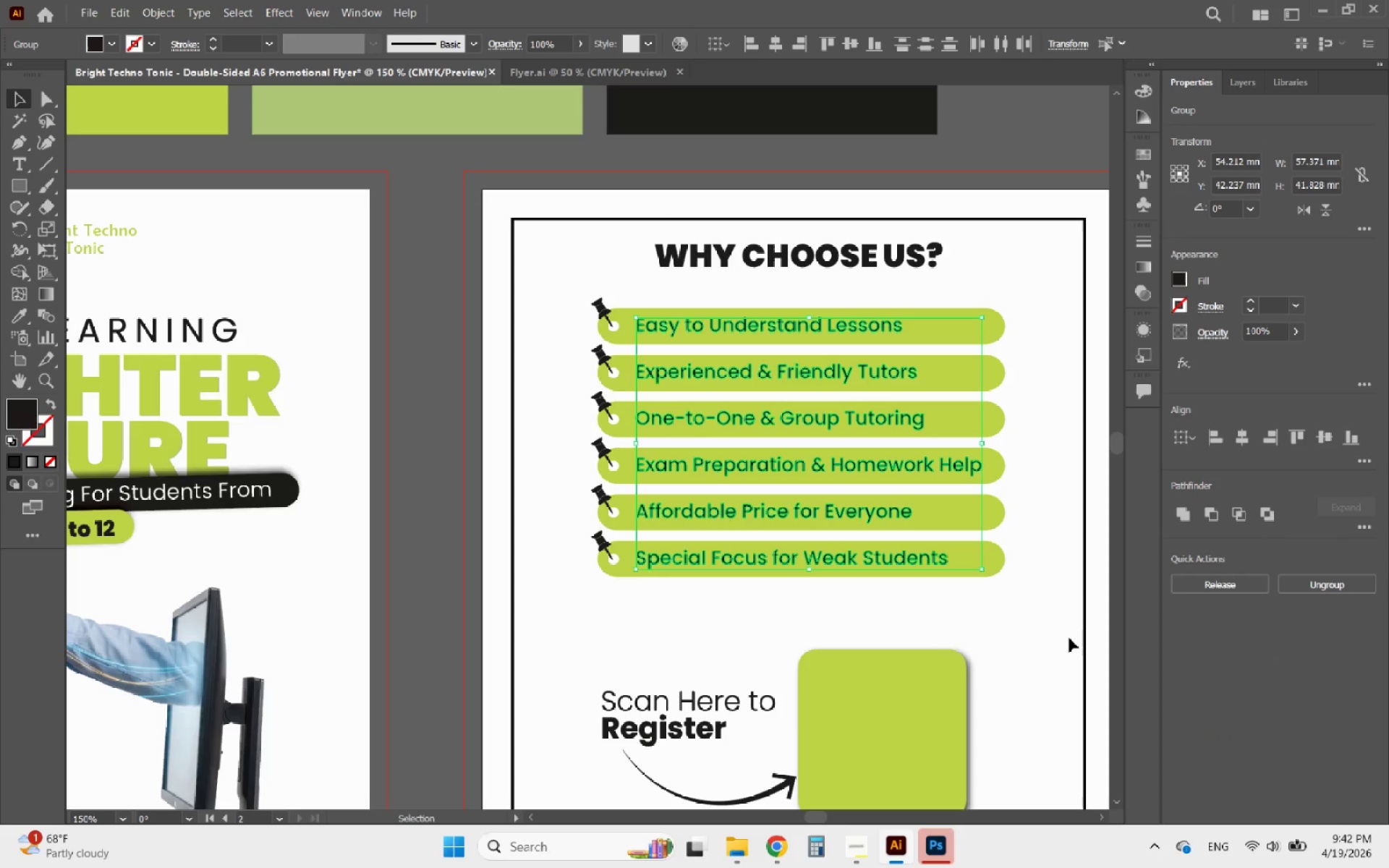 
left_click([1053, 632])
 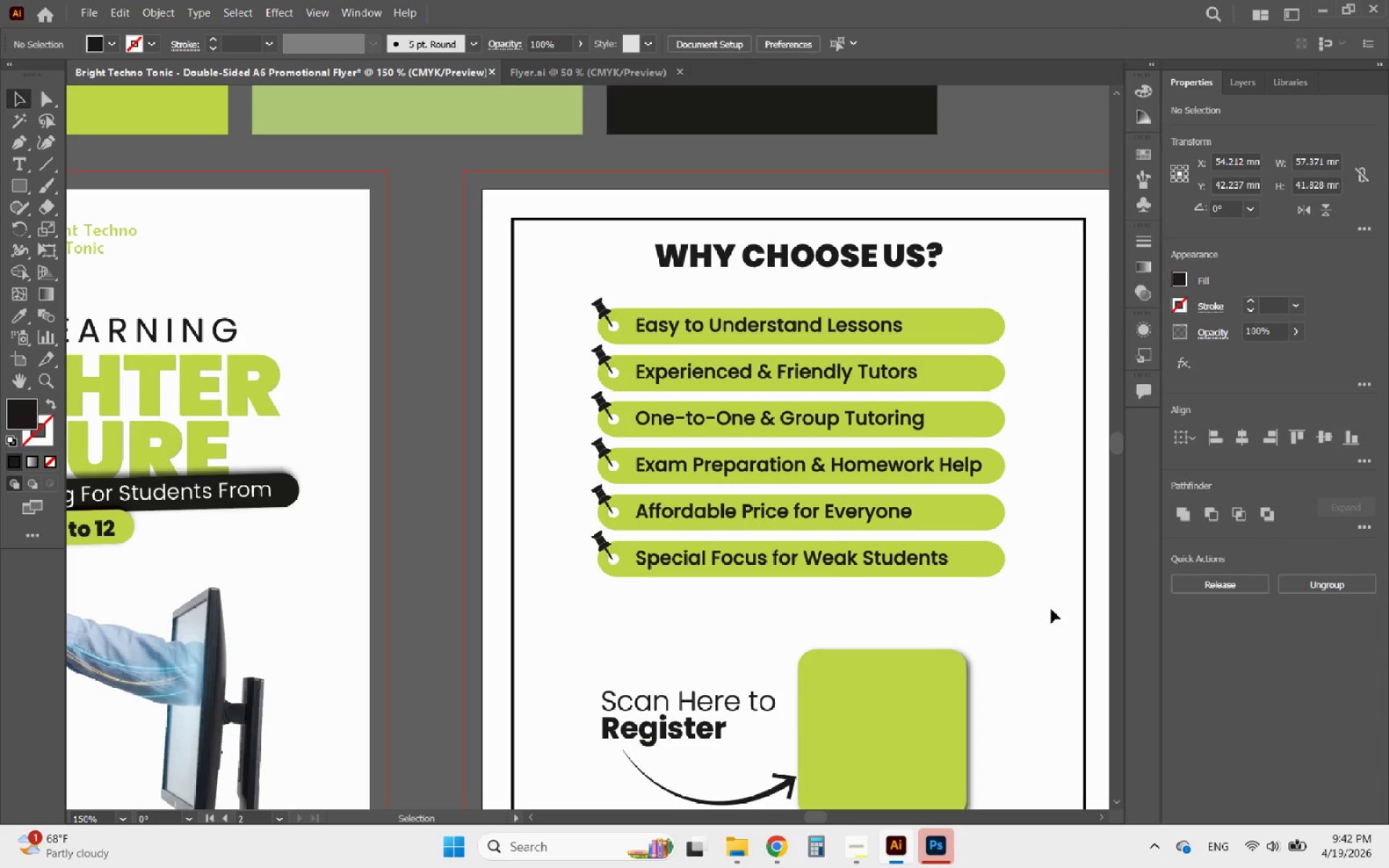 
hold_key(key=AltLeft, duration=1.59)
scroll: coordinate [1022, 447], scroll_direction: down, amount: 2.0
 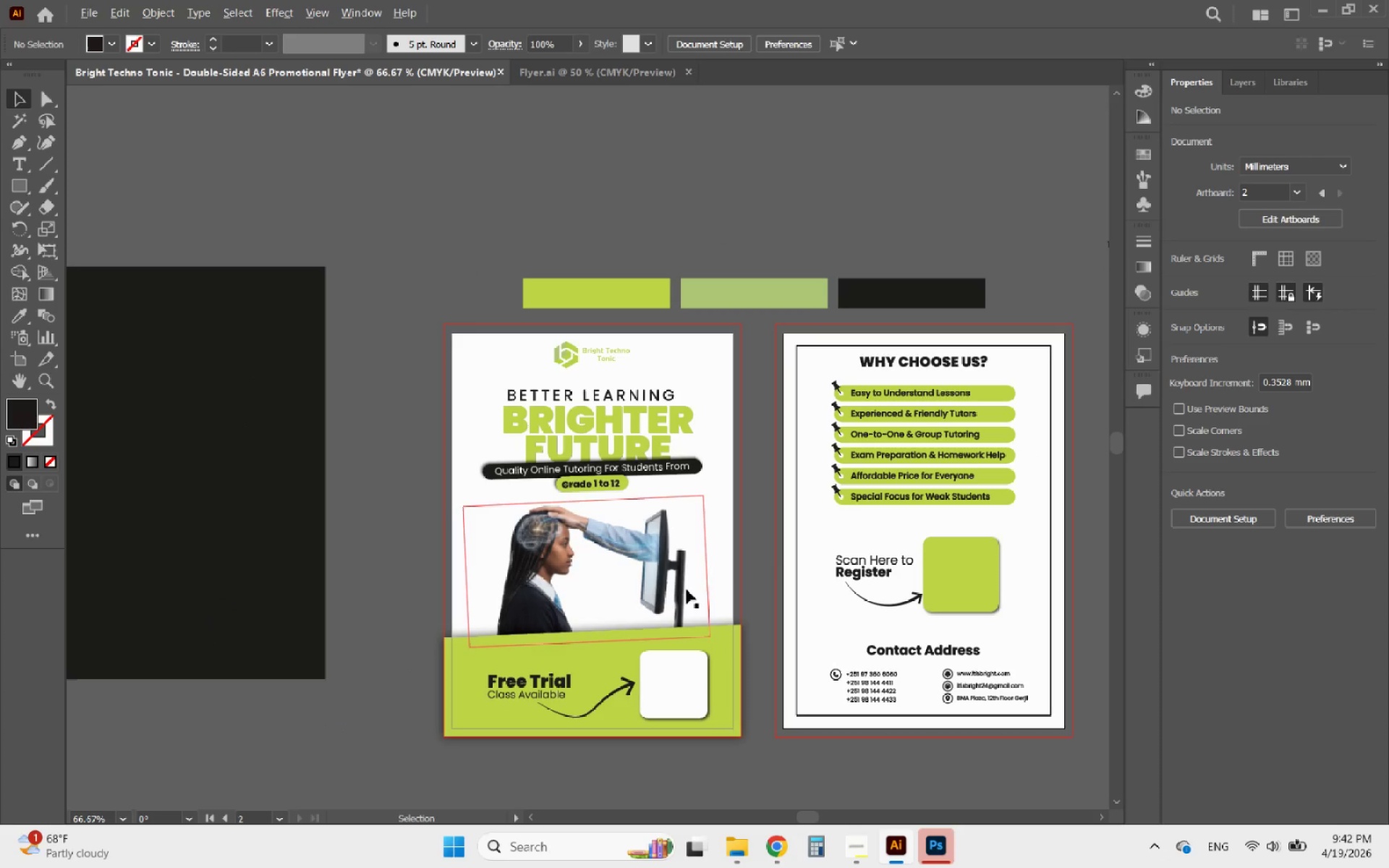 
scroll: coordinate [548, 641], scroll_direction: up, amount: 2.0
 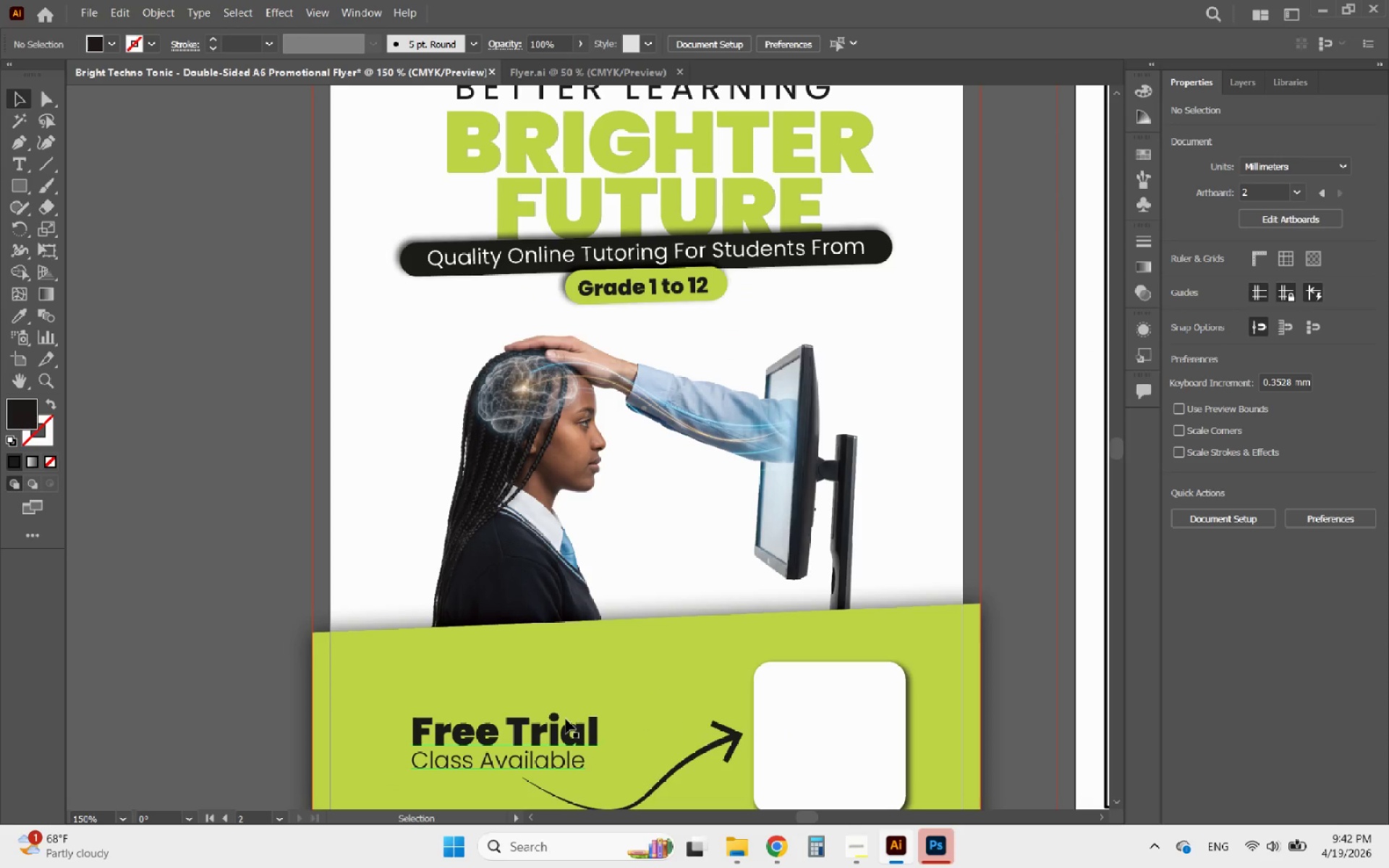 
left_click([566, 733])
 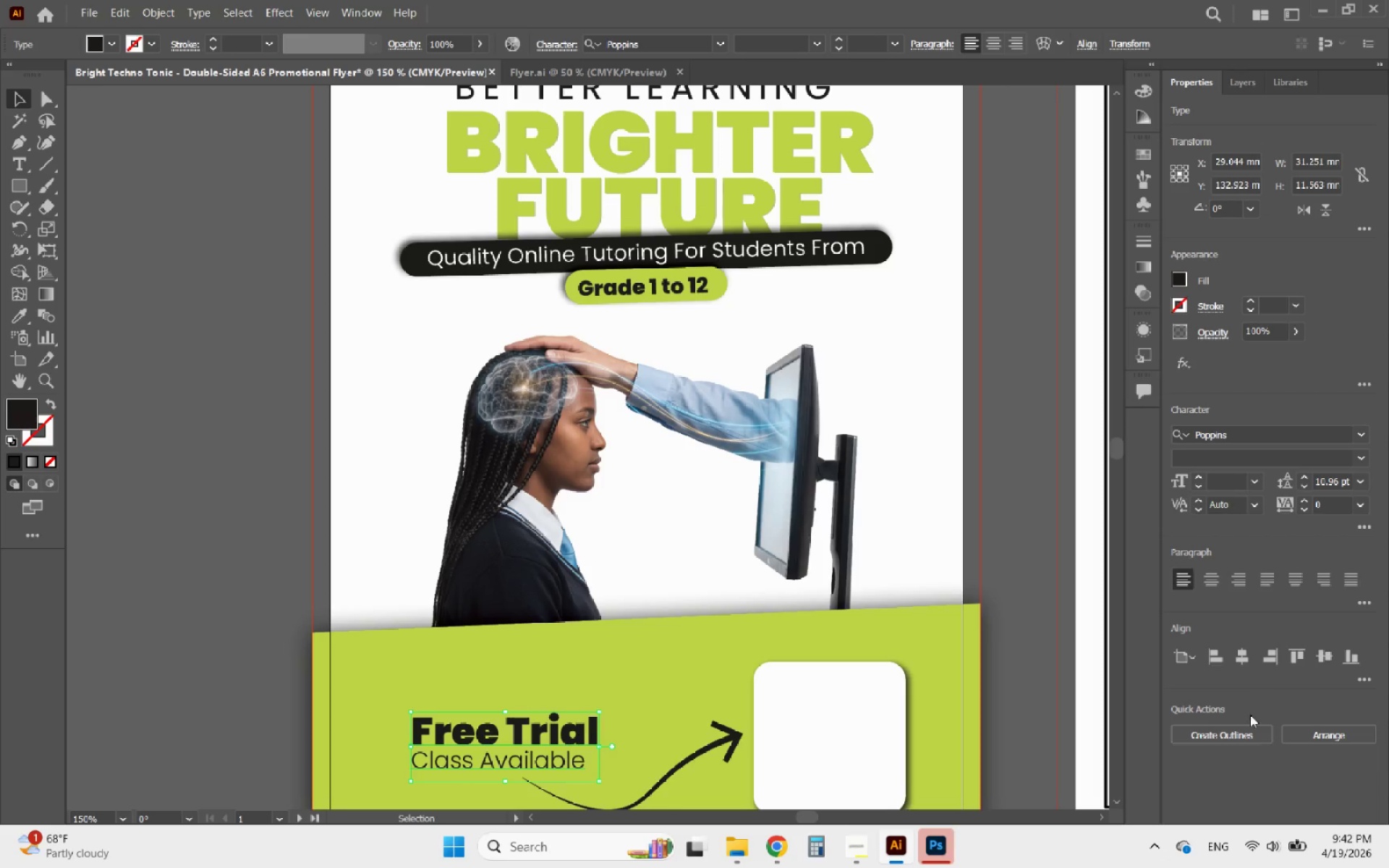 
left_click([1251, 731])
 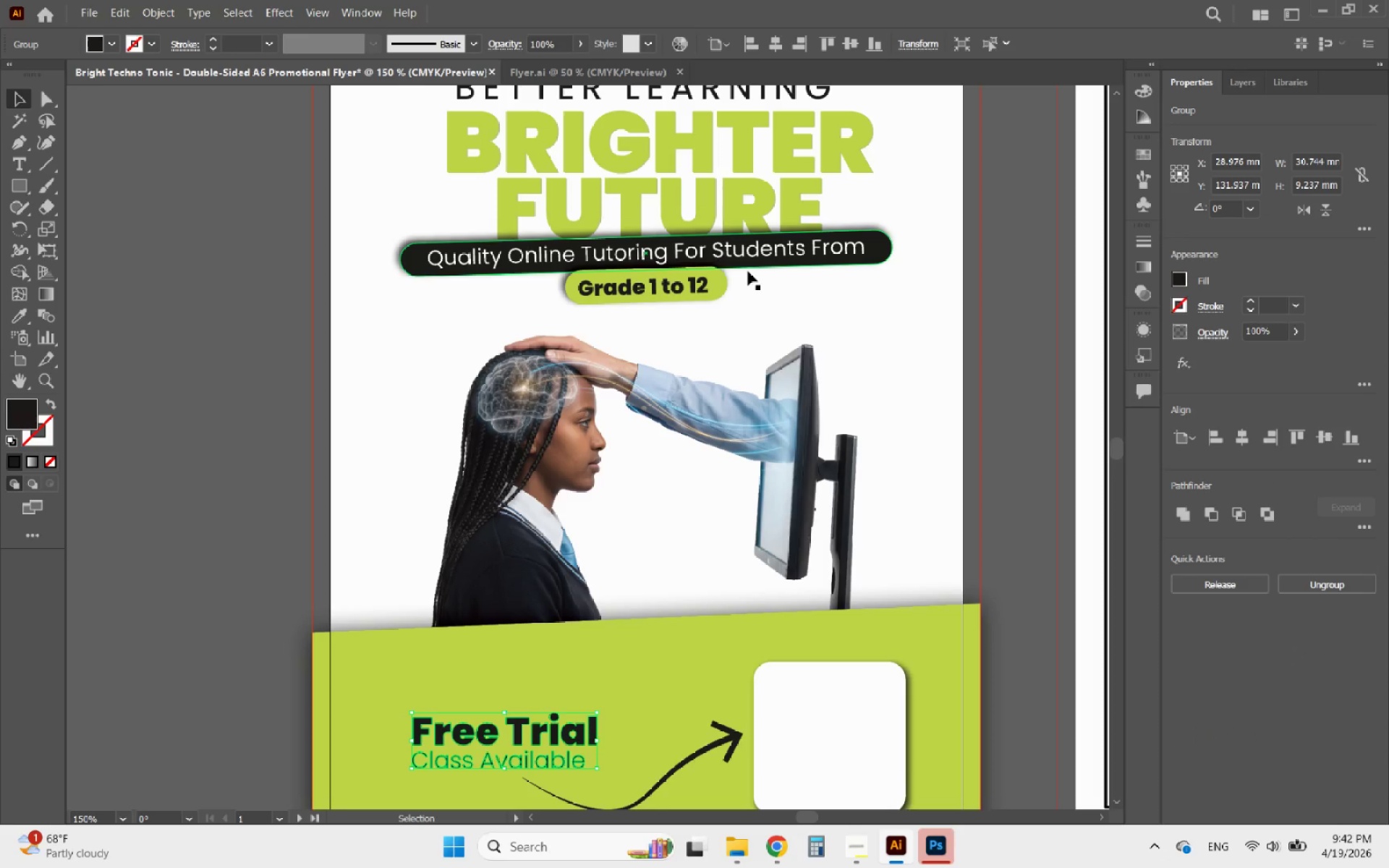 
left_click([742, 258])
 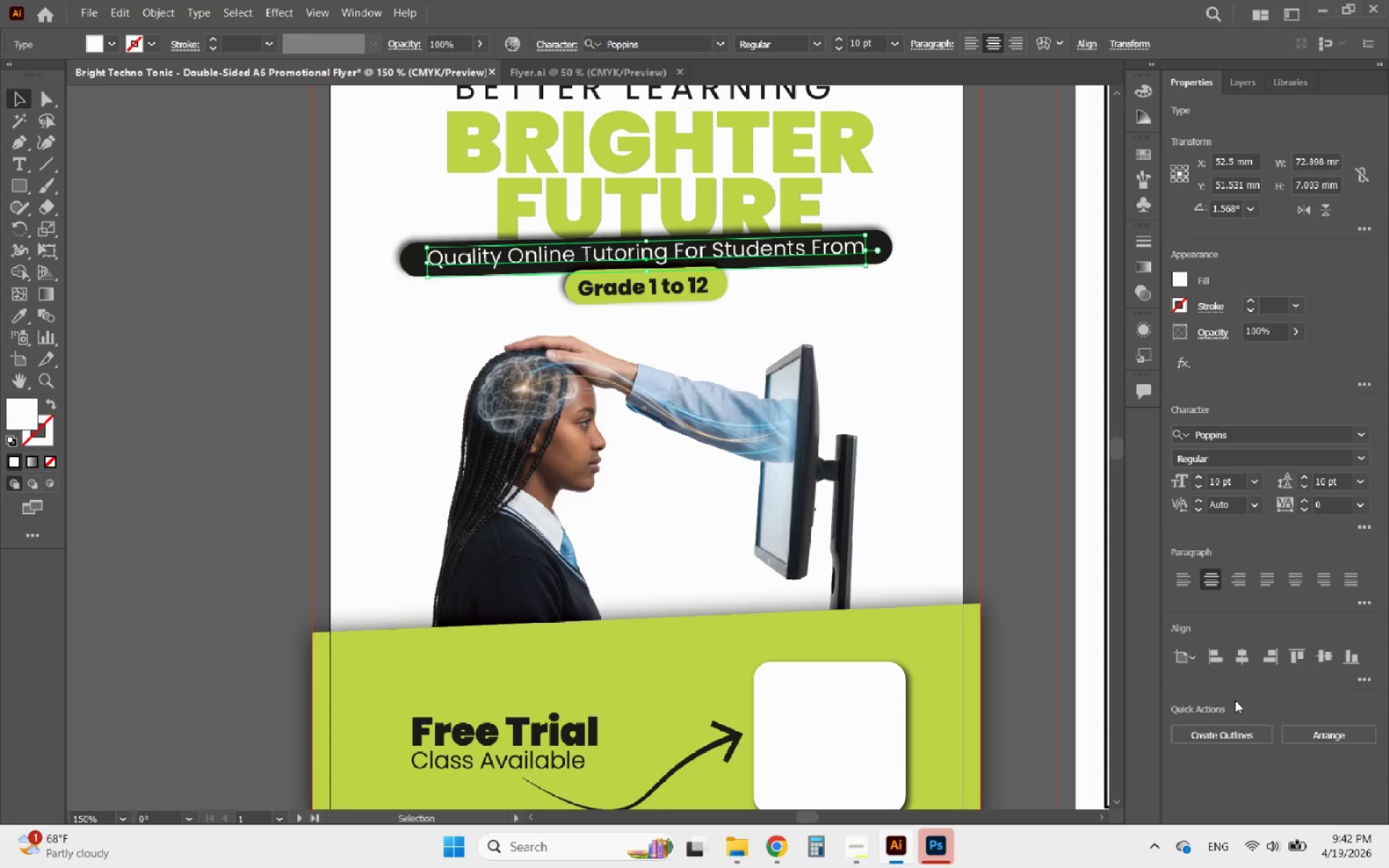 
left_click([1232, 736])
 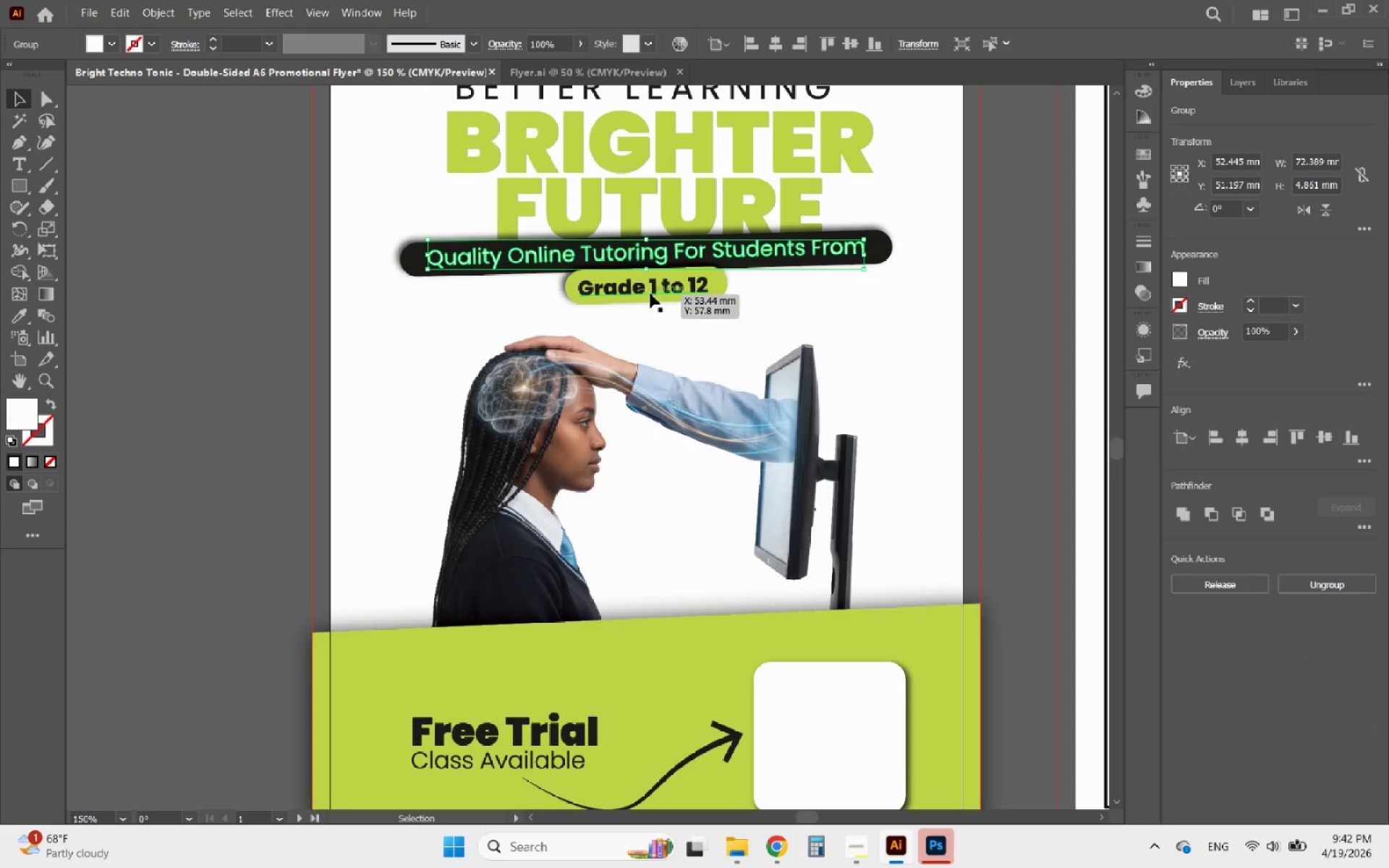 
left_click([650, 294])
 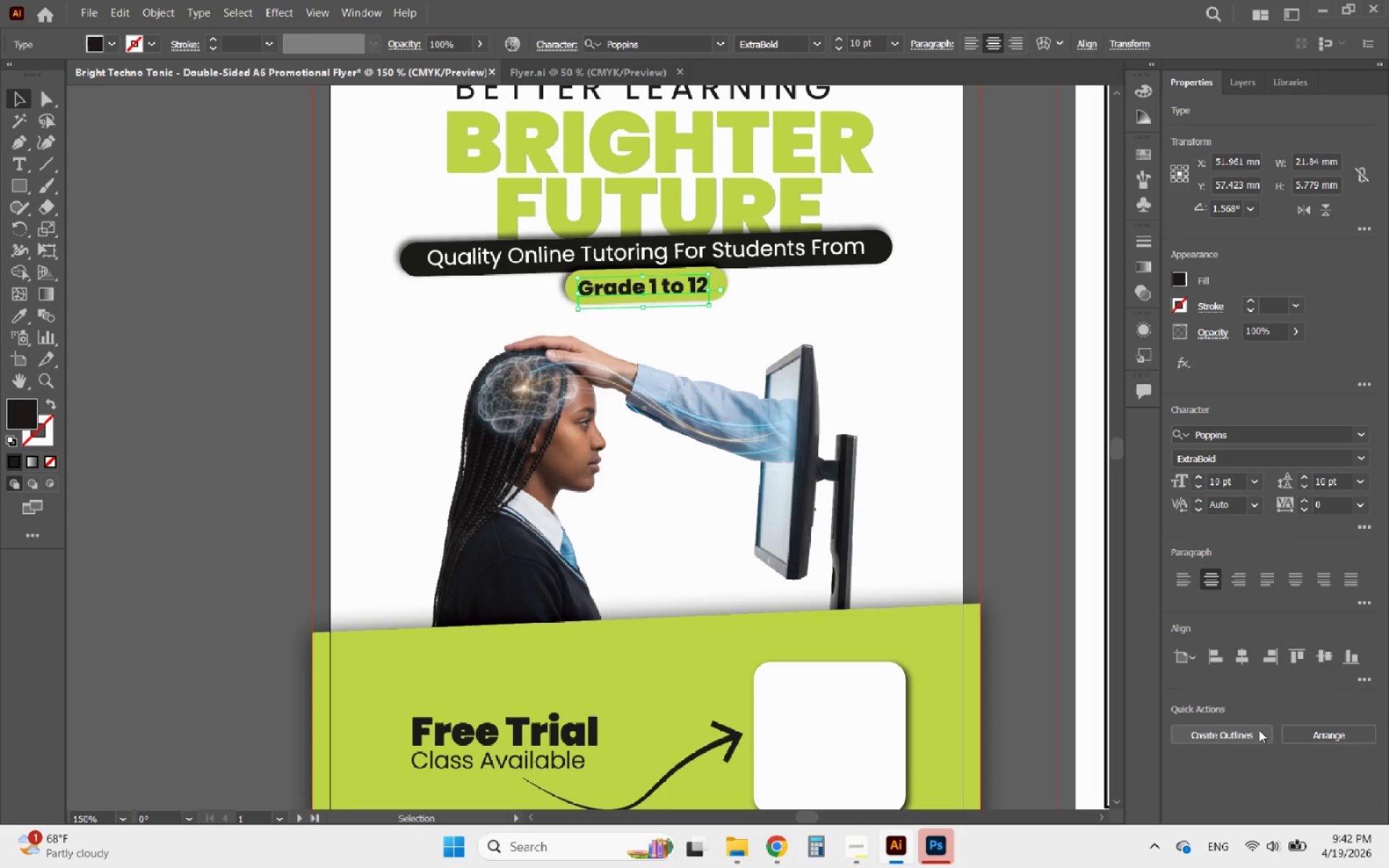 
left_click([1259, 733])
 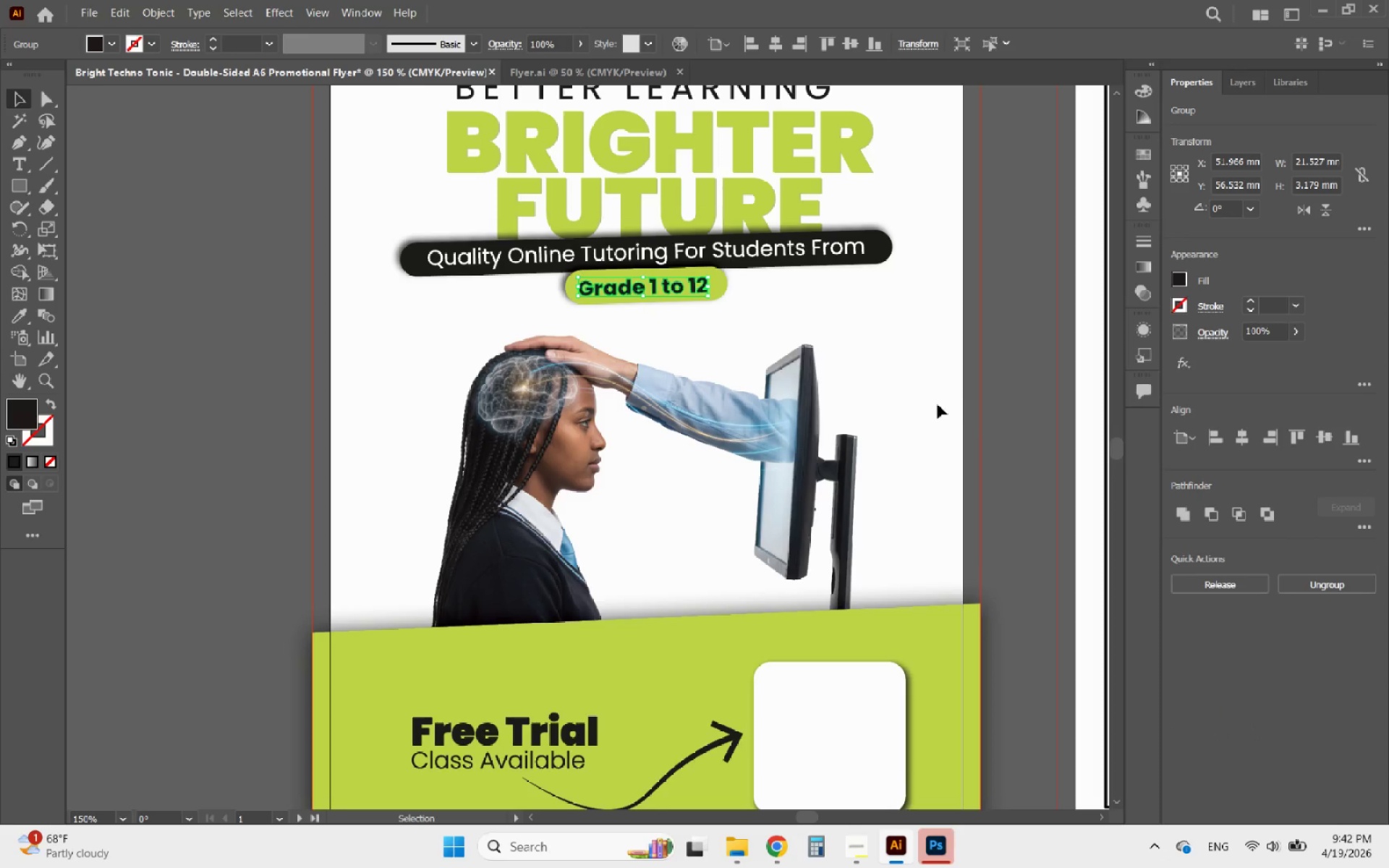 
hold_key(key=AltLeft, duration=0.66)
scroll: coordinate [766, 460], scroll_direction: down, amount: 2.0
 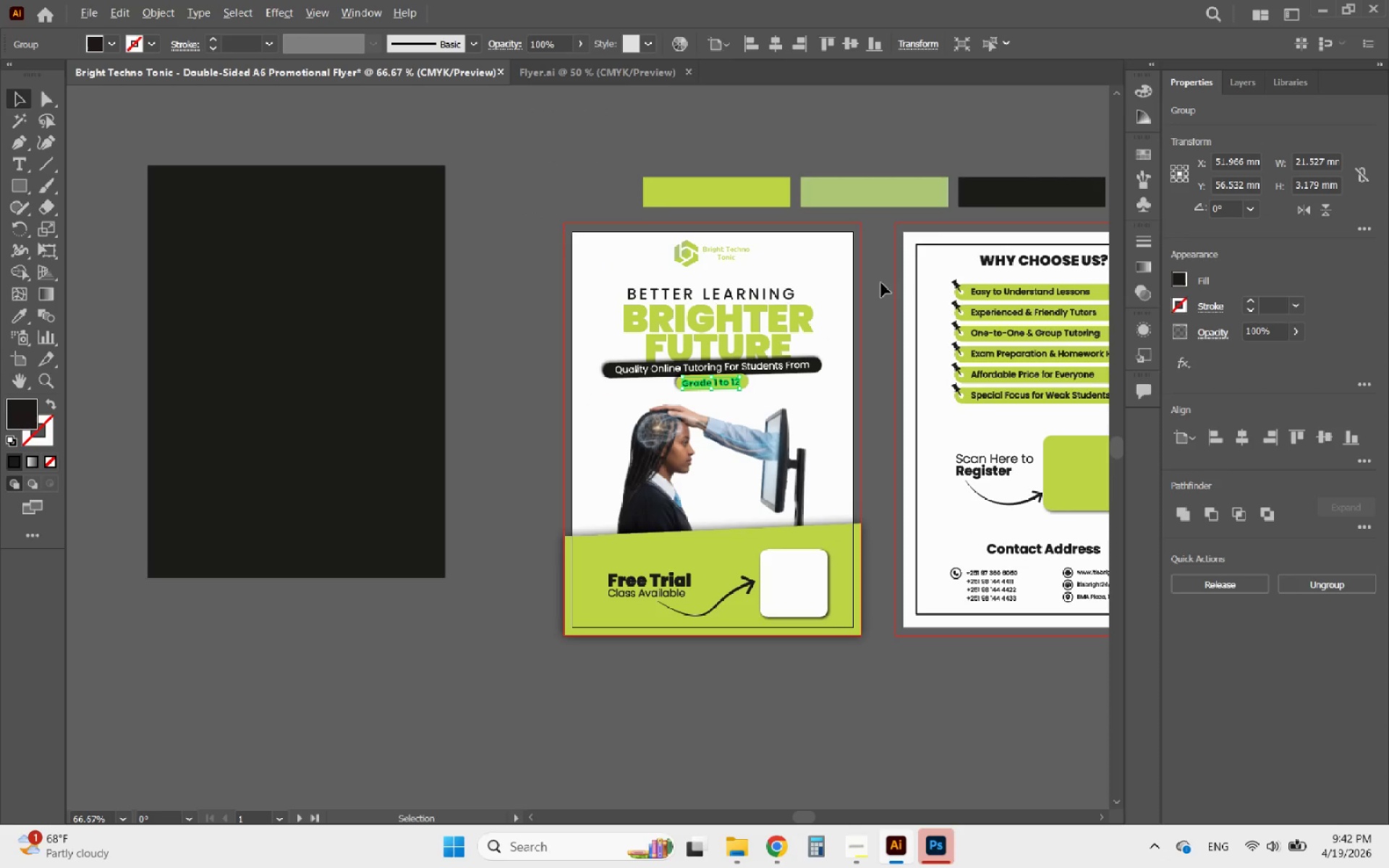 
left_click([875, 272])
 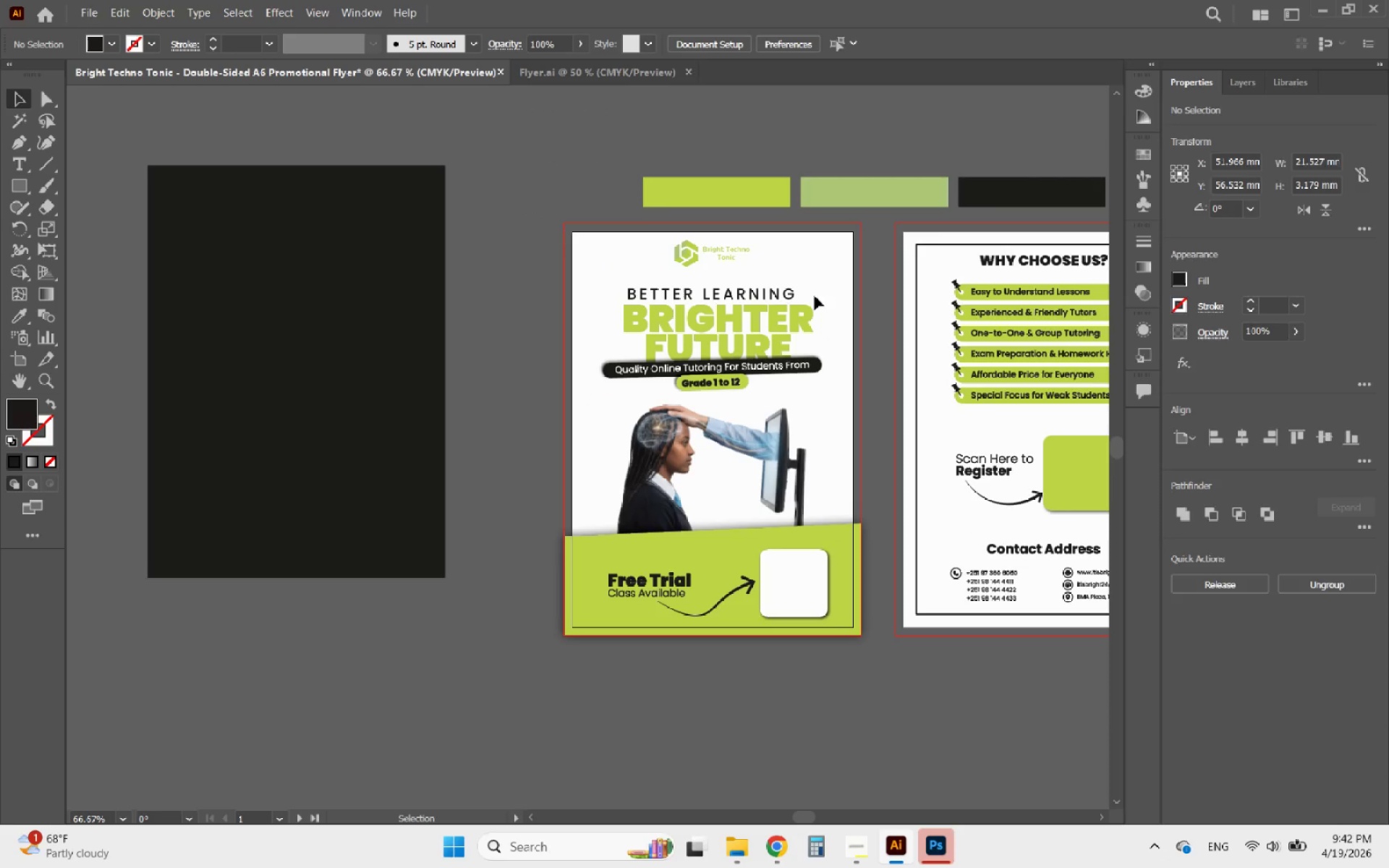 
hold_key(key=AltLeft, duration=0.66)
scroll: coordinate [772, 316], scroll_direction: up, amount: 3.0
 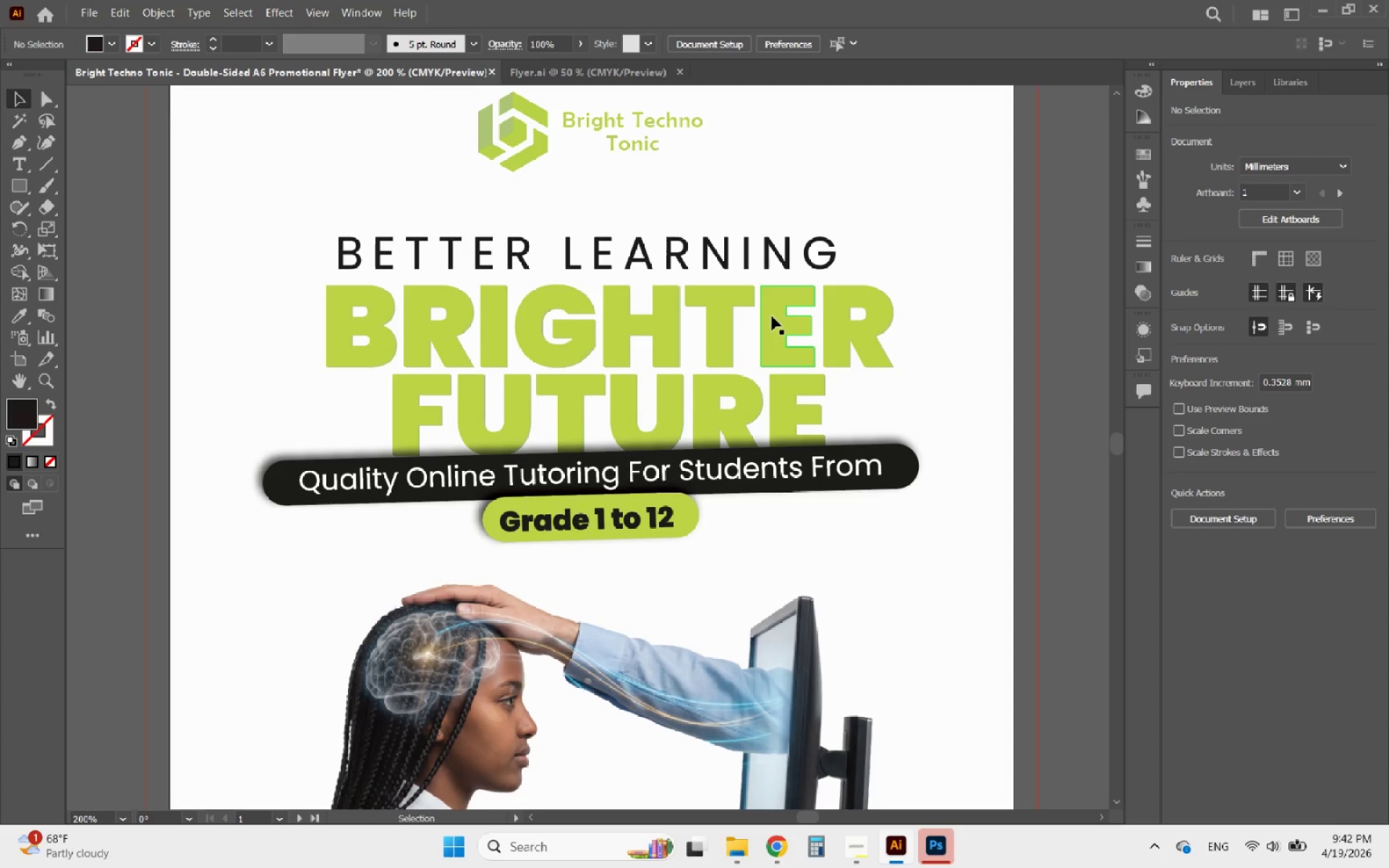 
left_click([772, 316])
 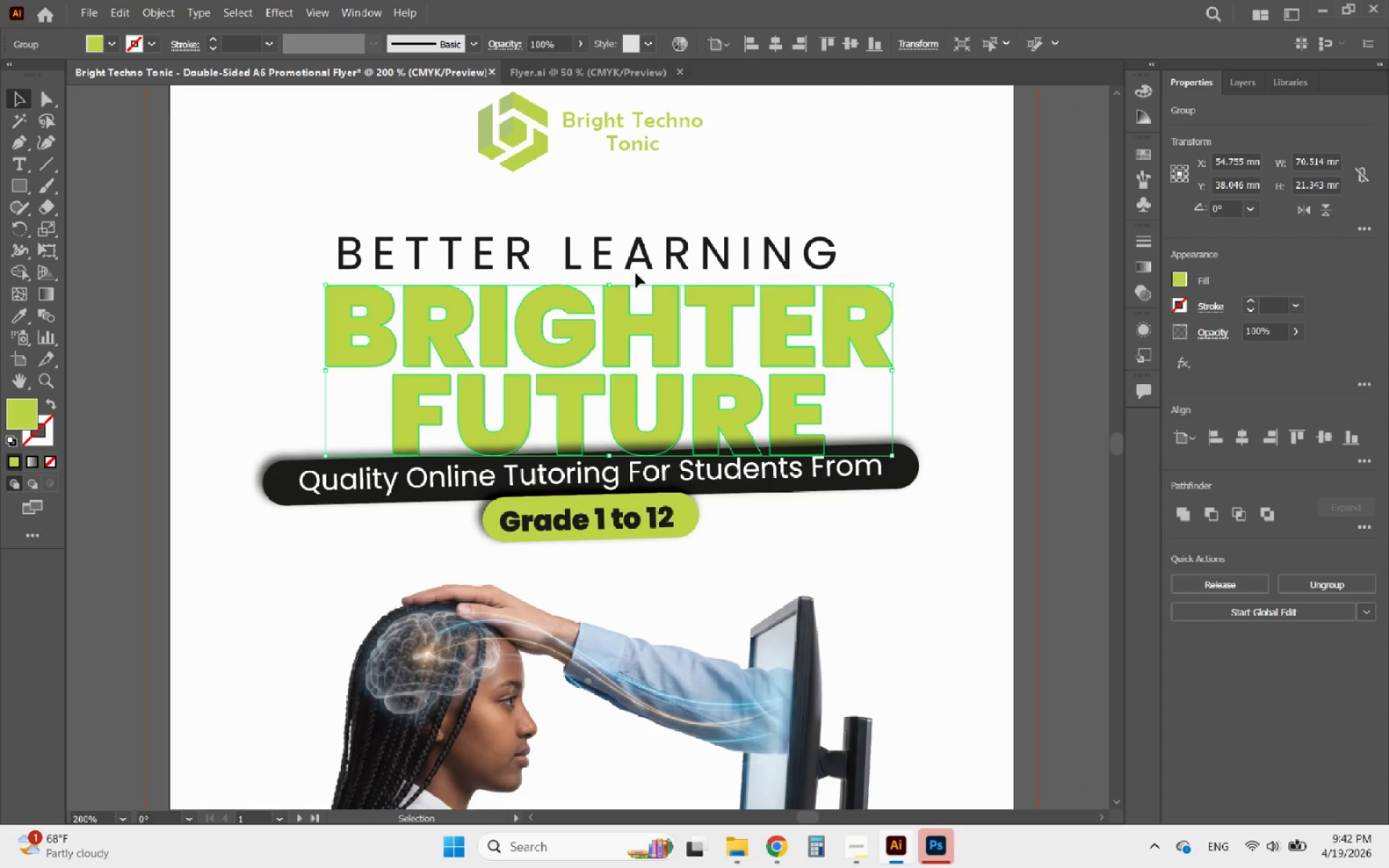 
left_click([635, 258])
 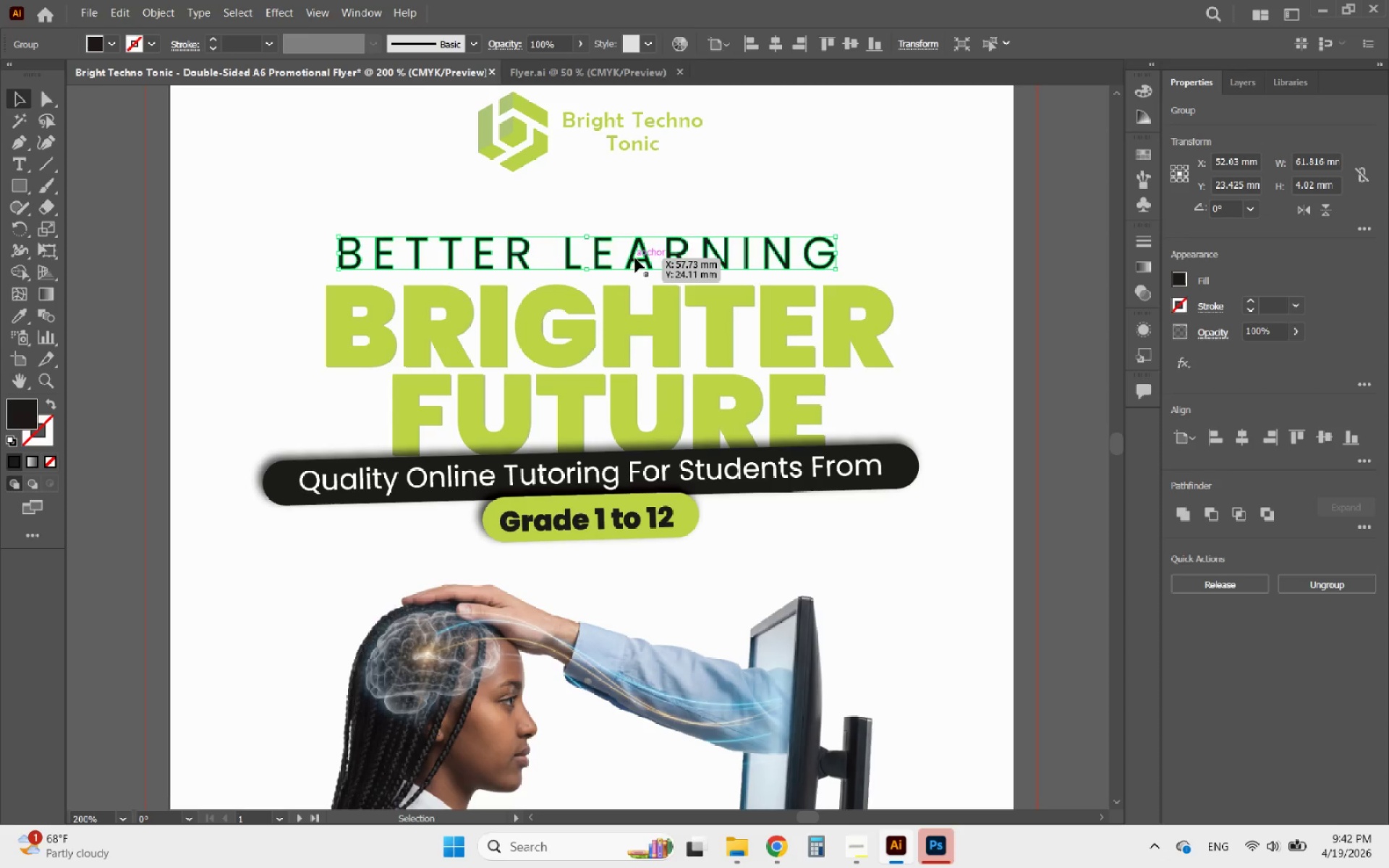 
hold_key(key=AltLeft, duration=0.36)
 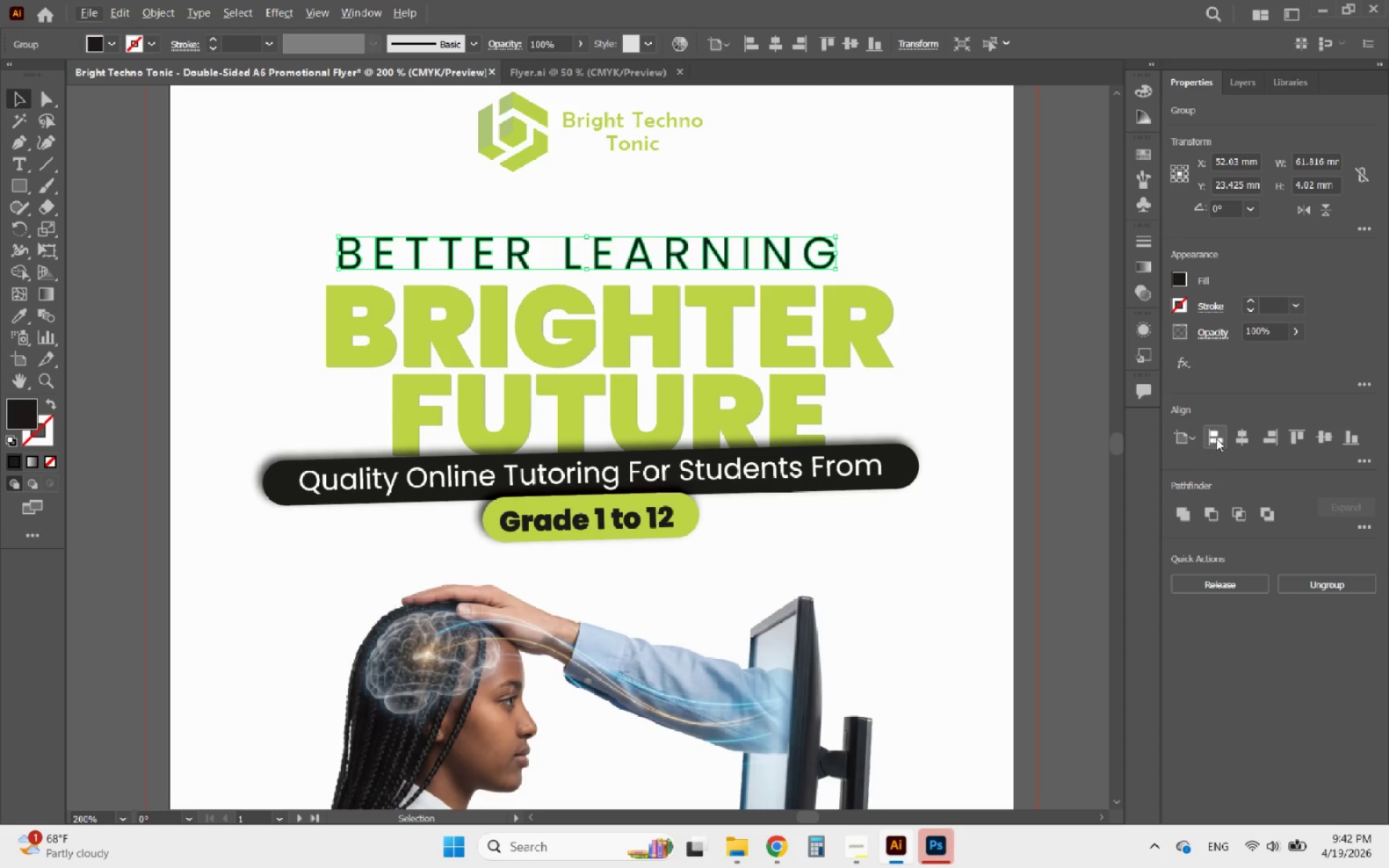 
left_click([1231, 438])
 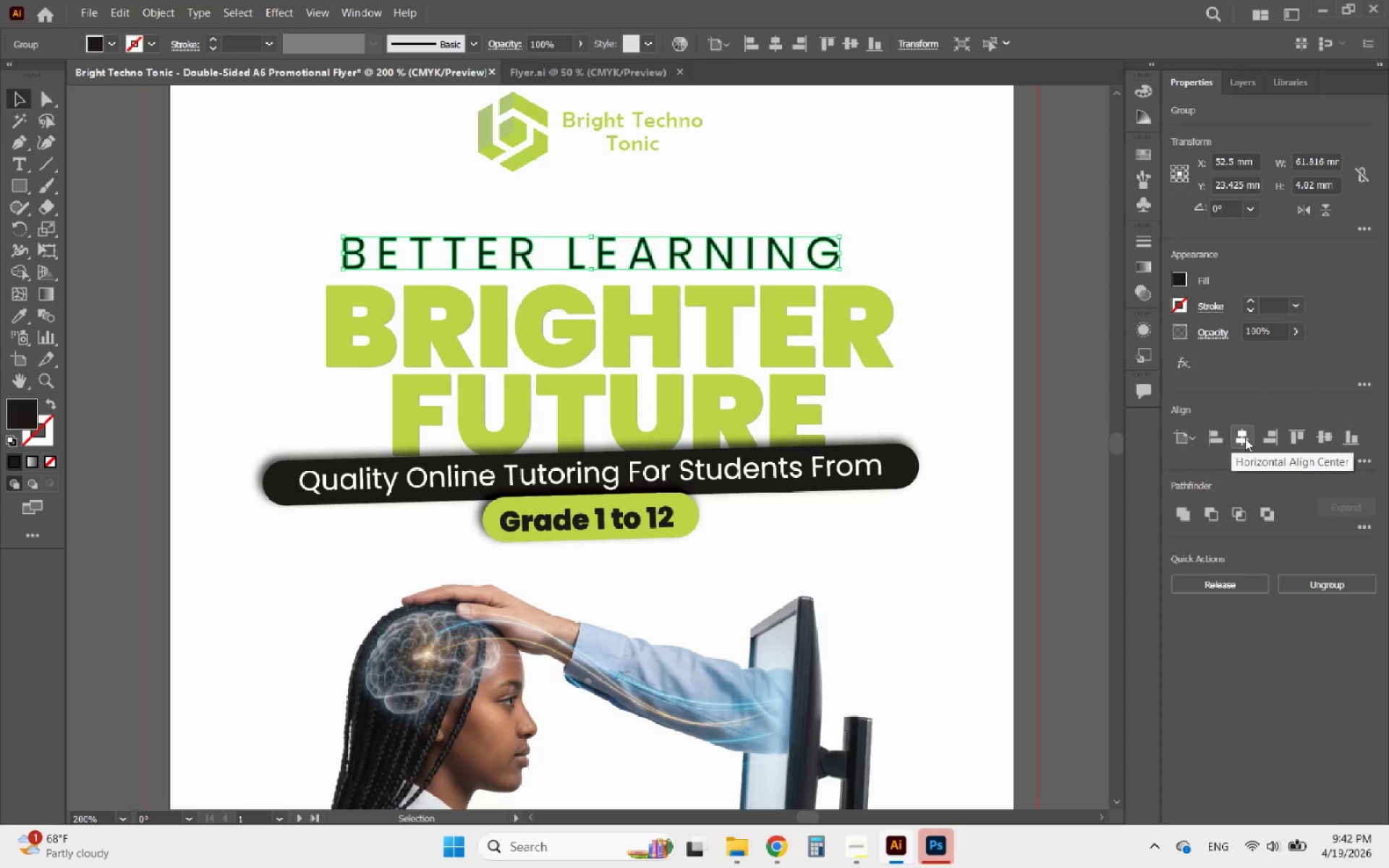 
left_click([1245, 438])
 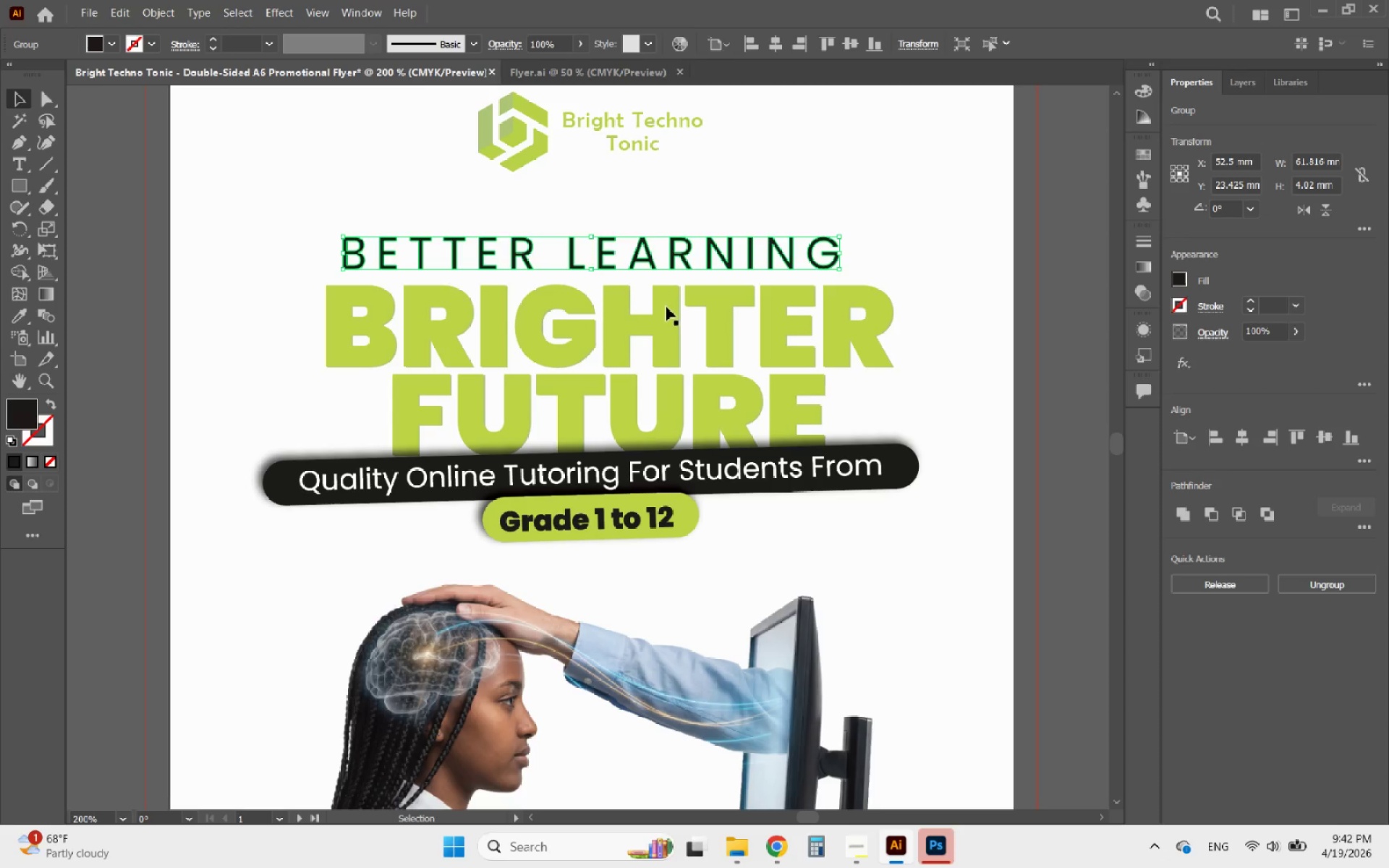 
left_click([660, 305])
 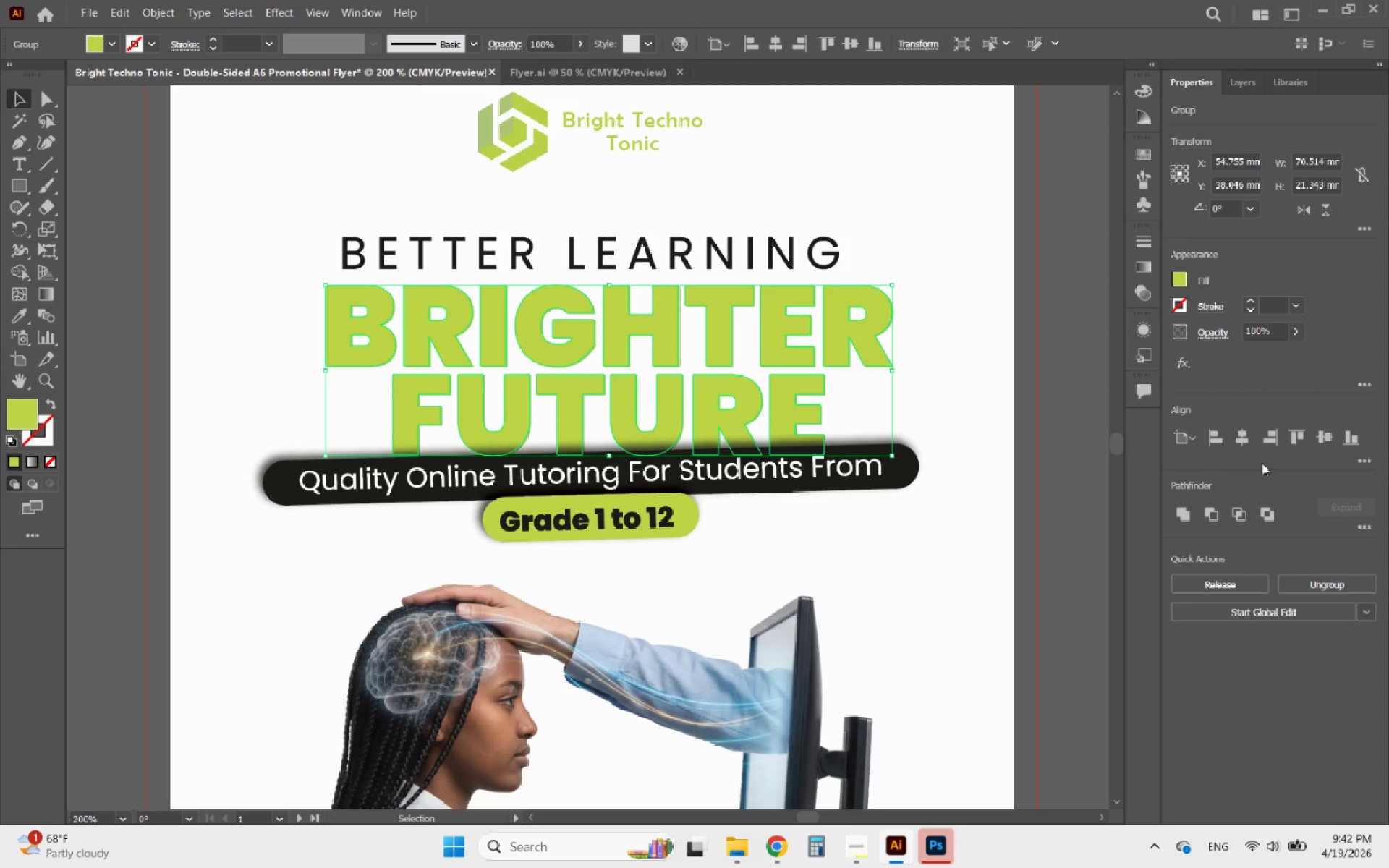 
left_click([1246, 438])
 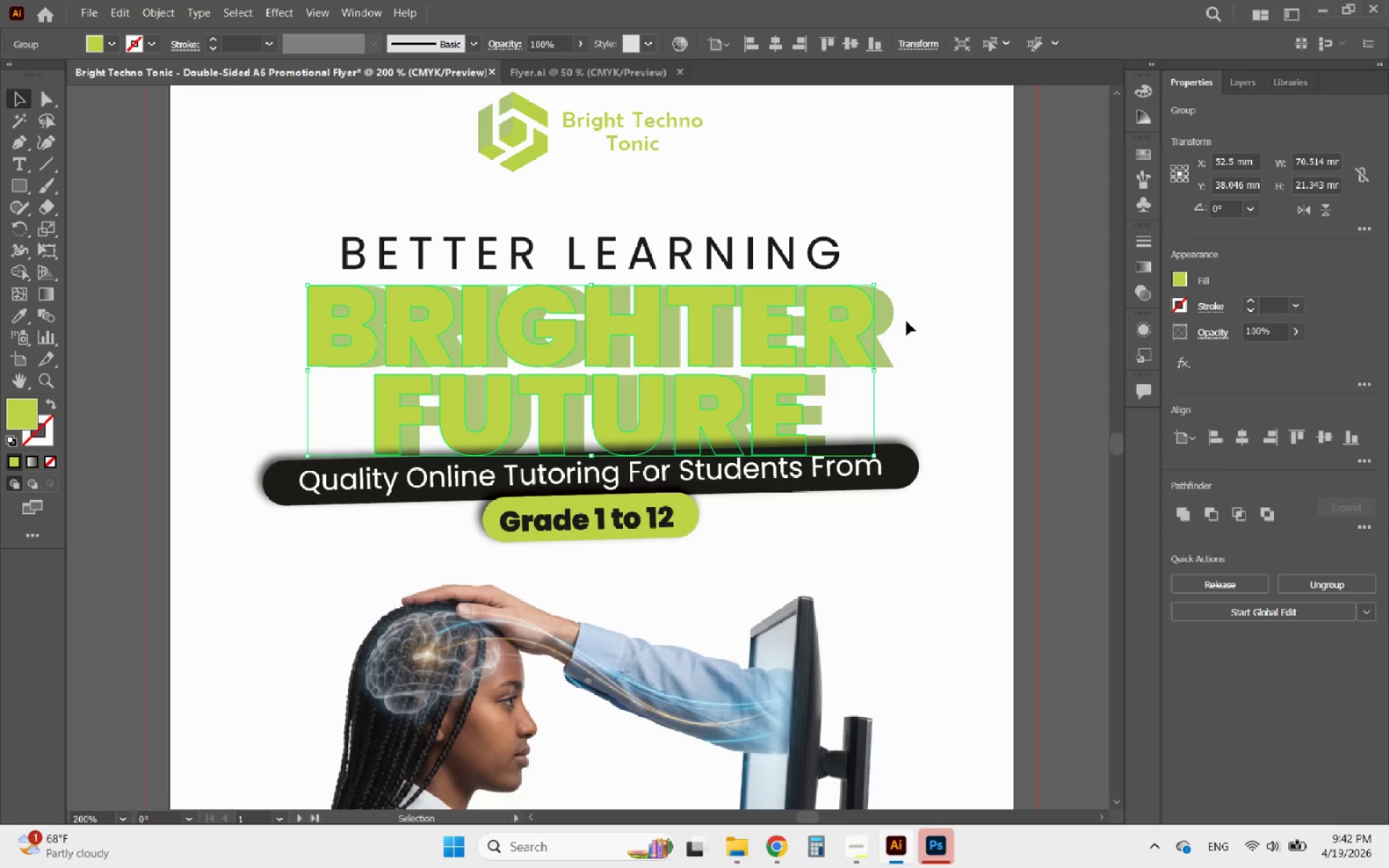 
left_click([893, 312])
 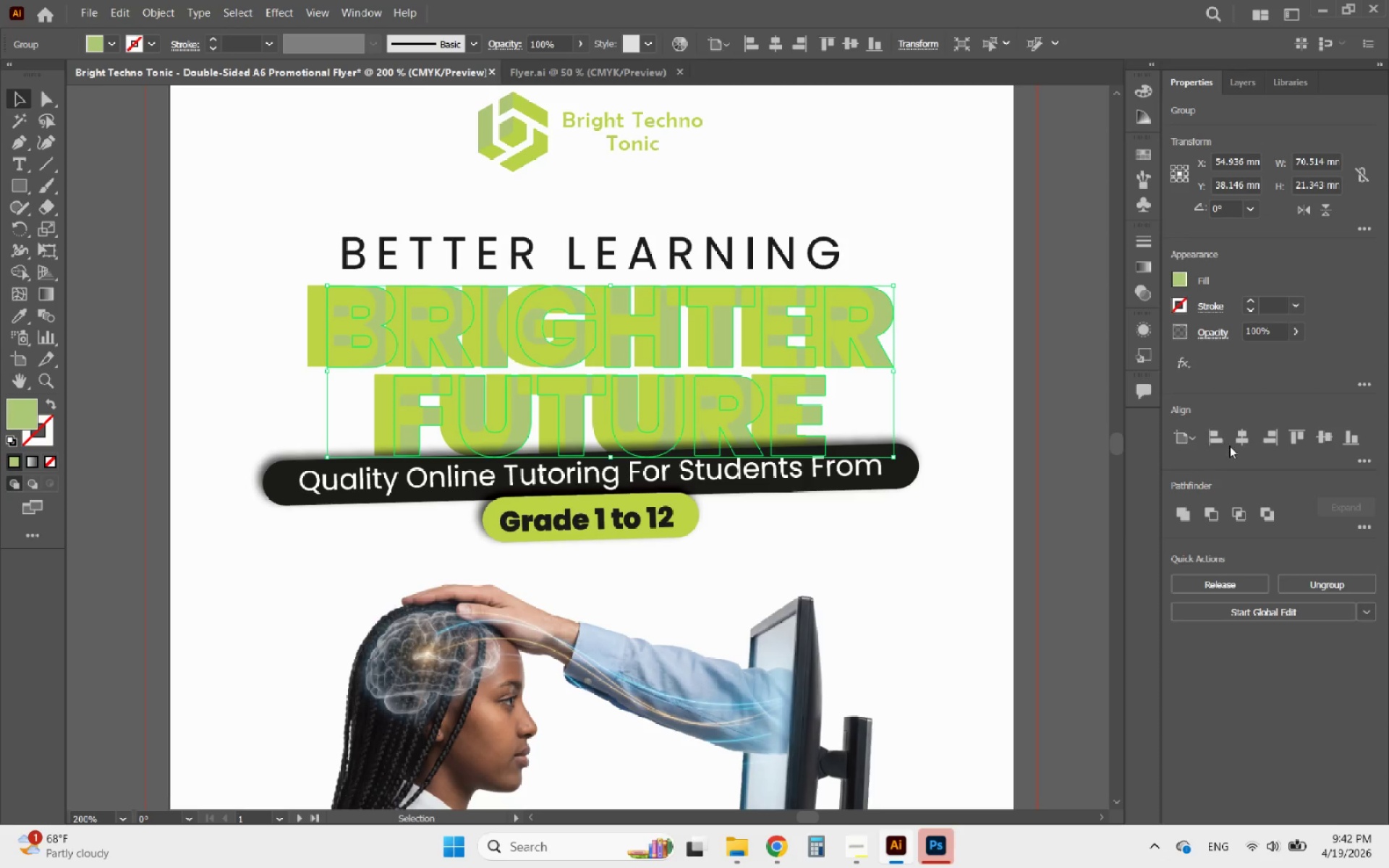 
left_click([1244, 443])
 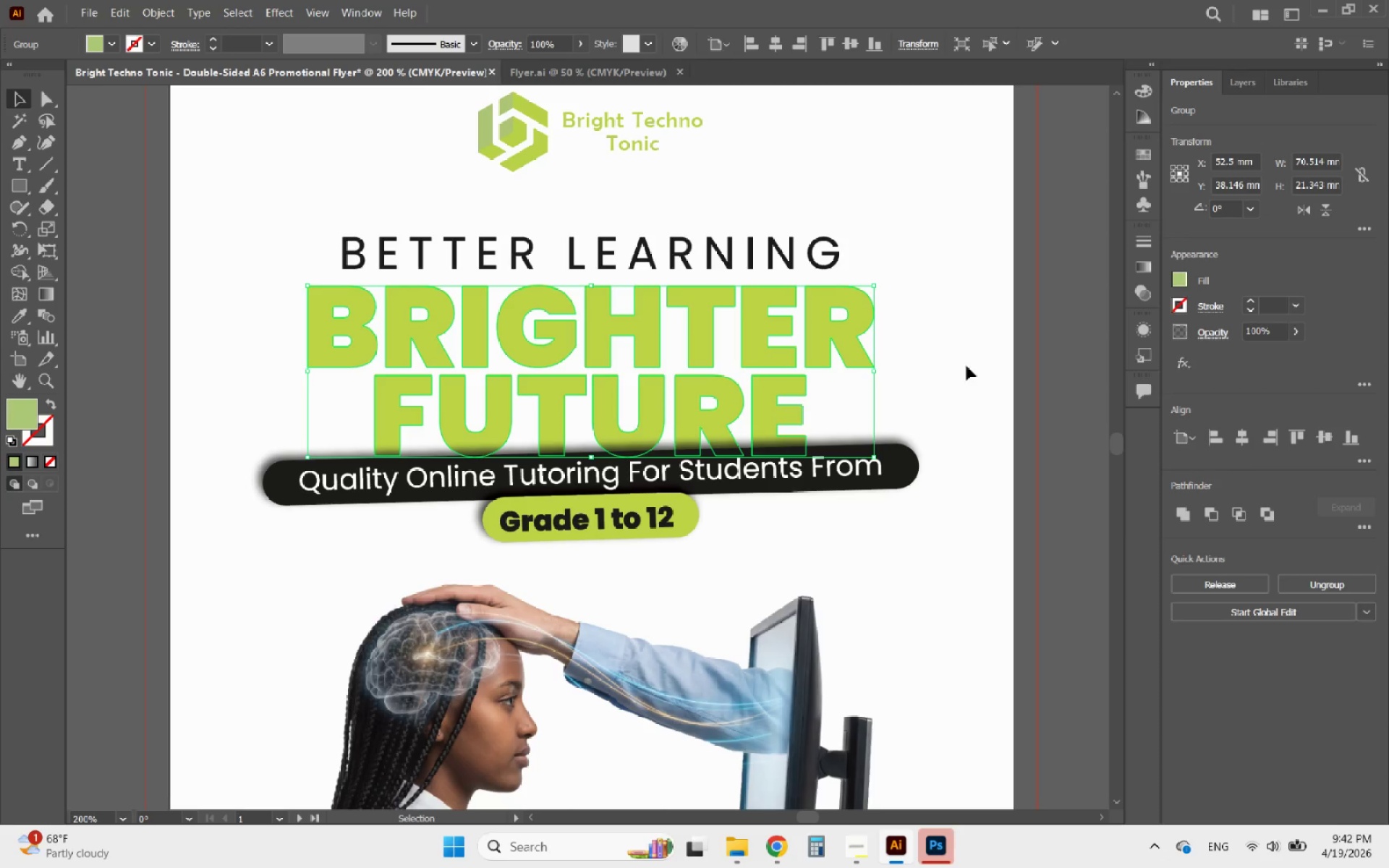 
hold_key(key=AltLeft, duration=0.48)
 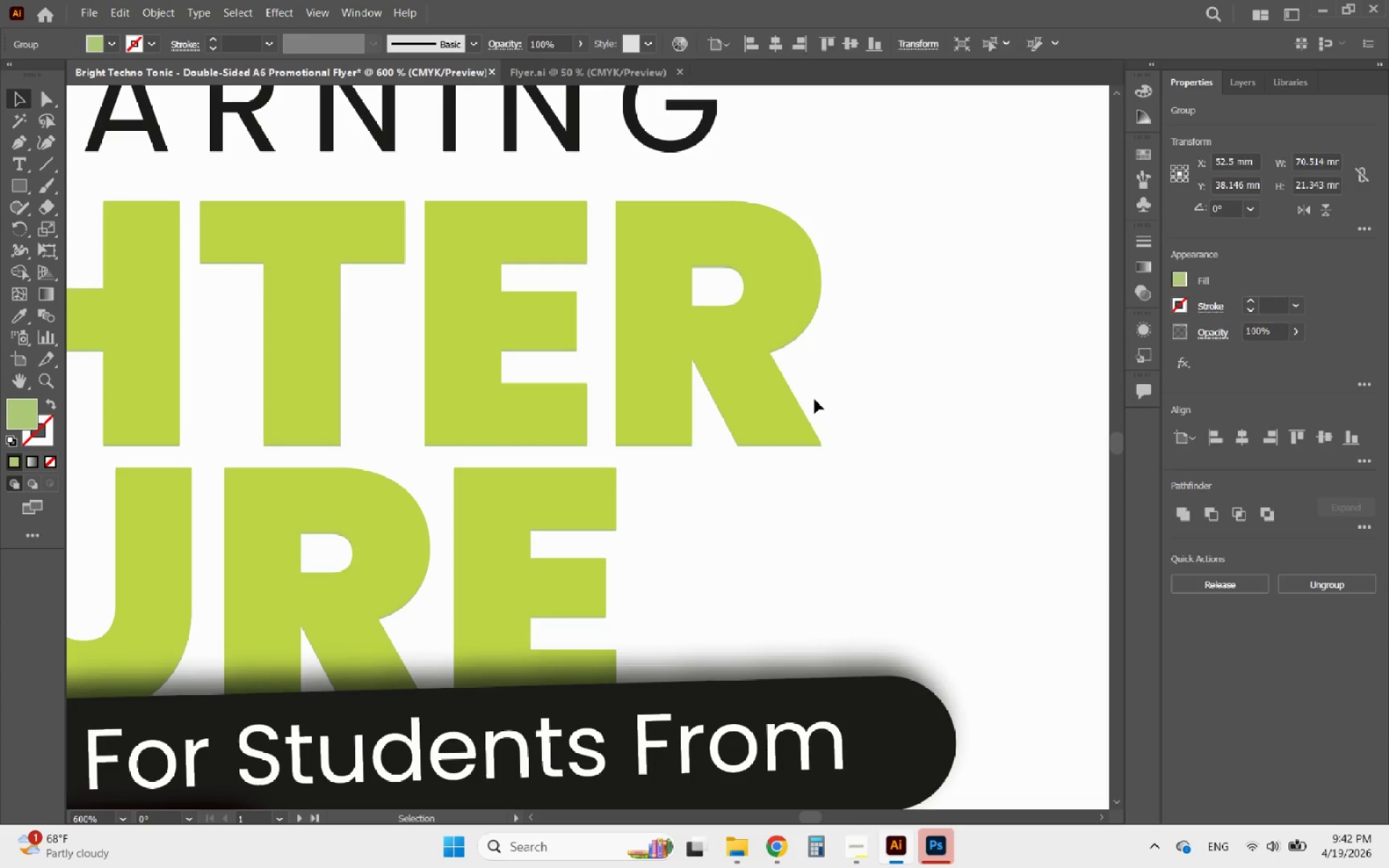 
left_click([923, 417])
 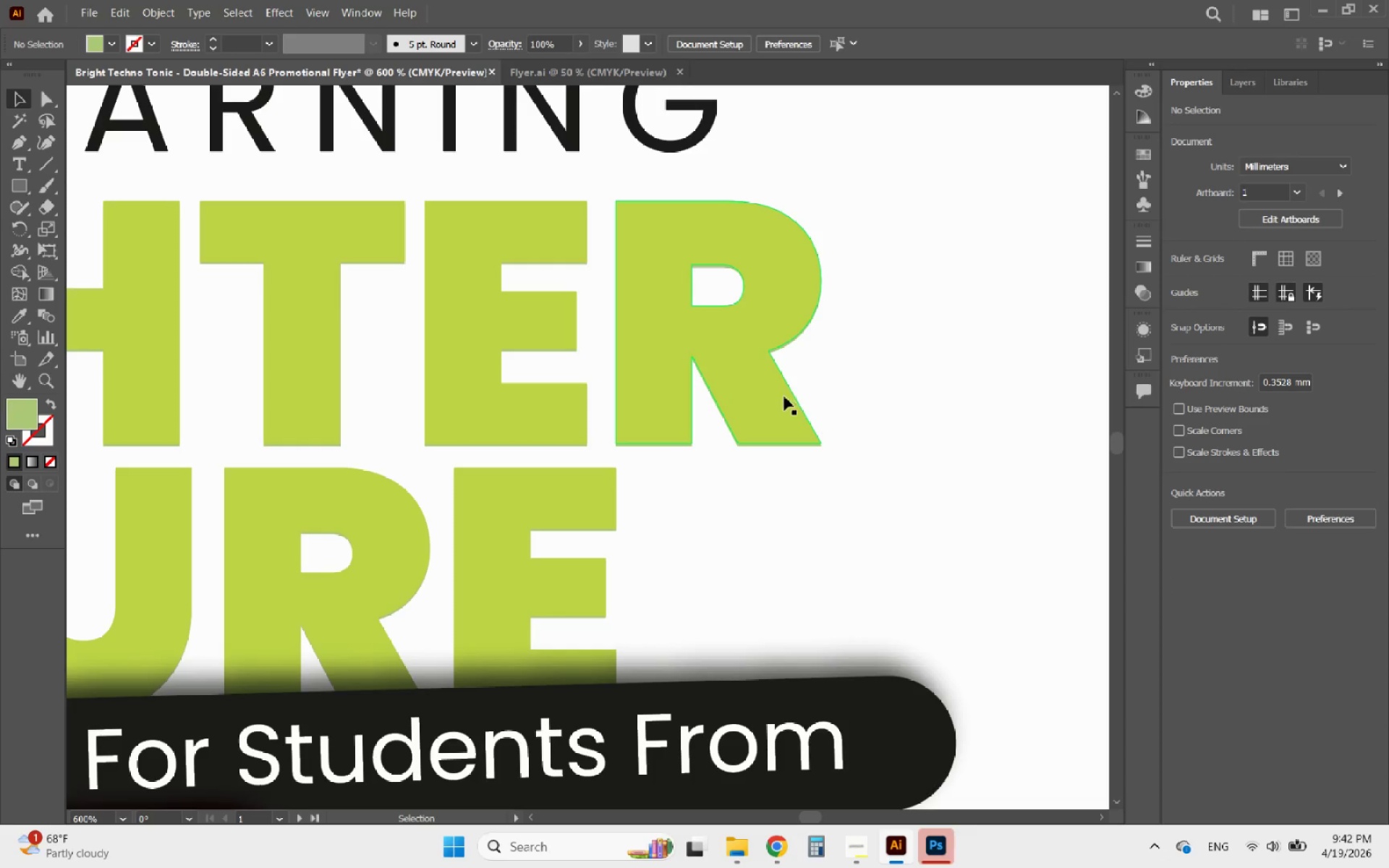 
scroll: coordinate [896, 332], scroll_direction: up, amount: 3.0
 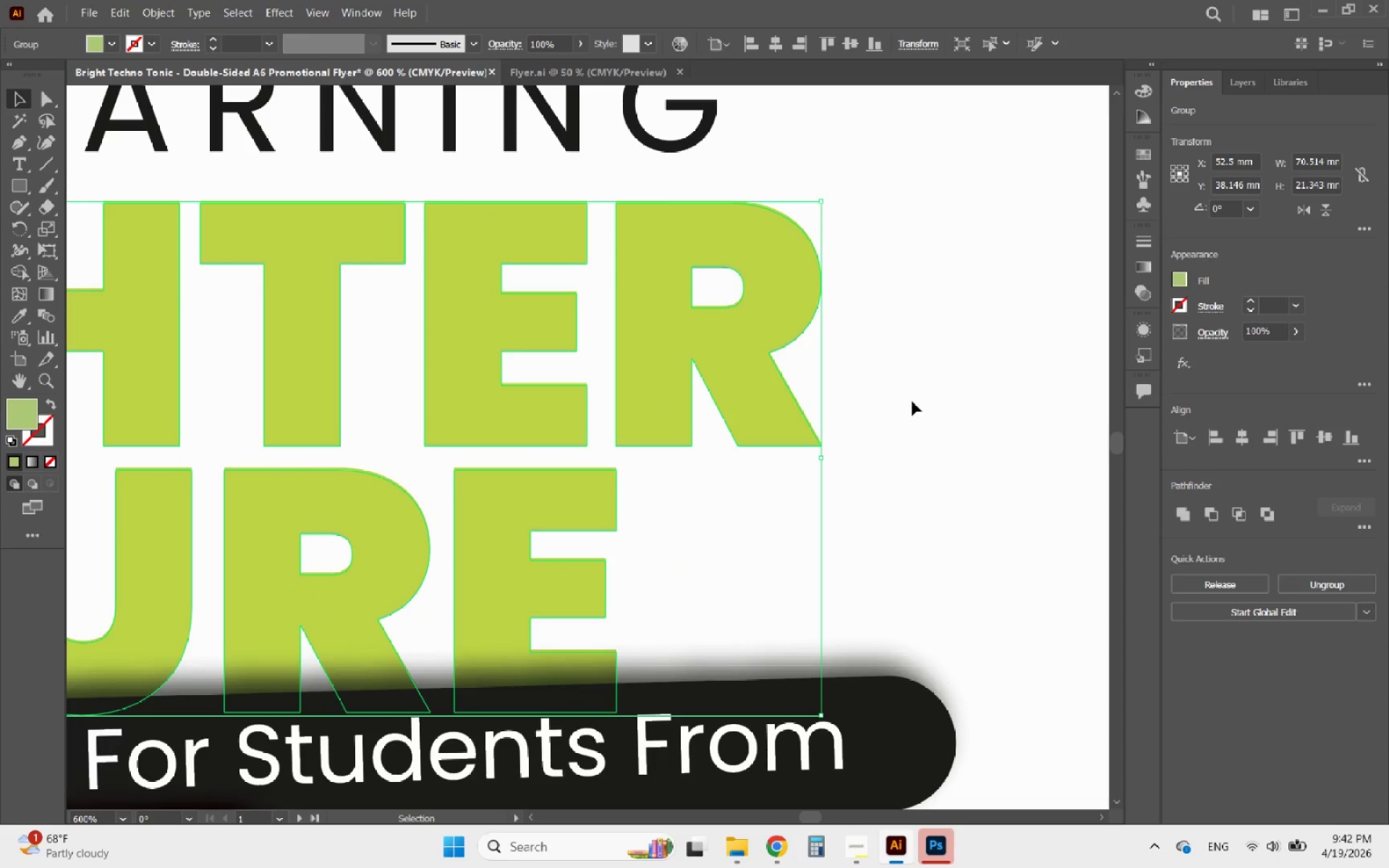 
left_click_drag(start_coordinate=[783, 396], to_coordinate=[773, 390])
 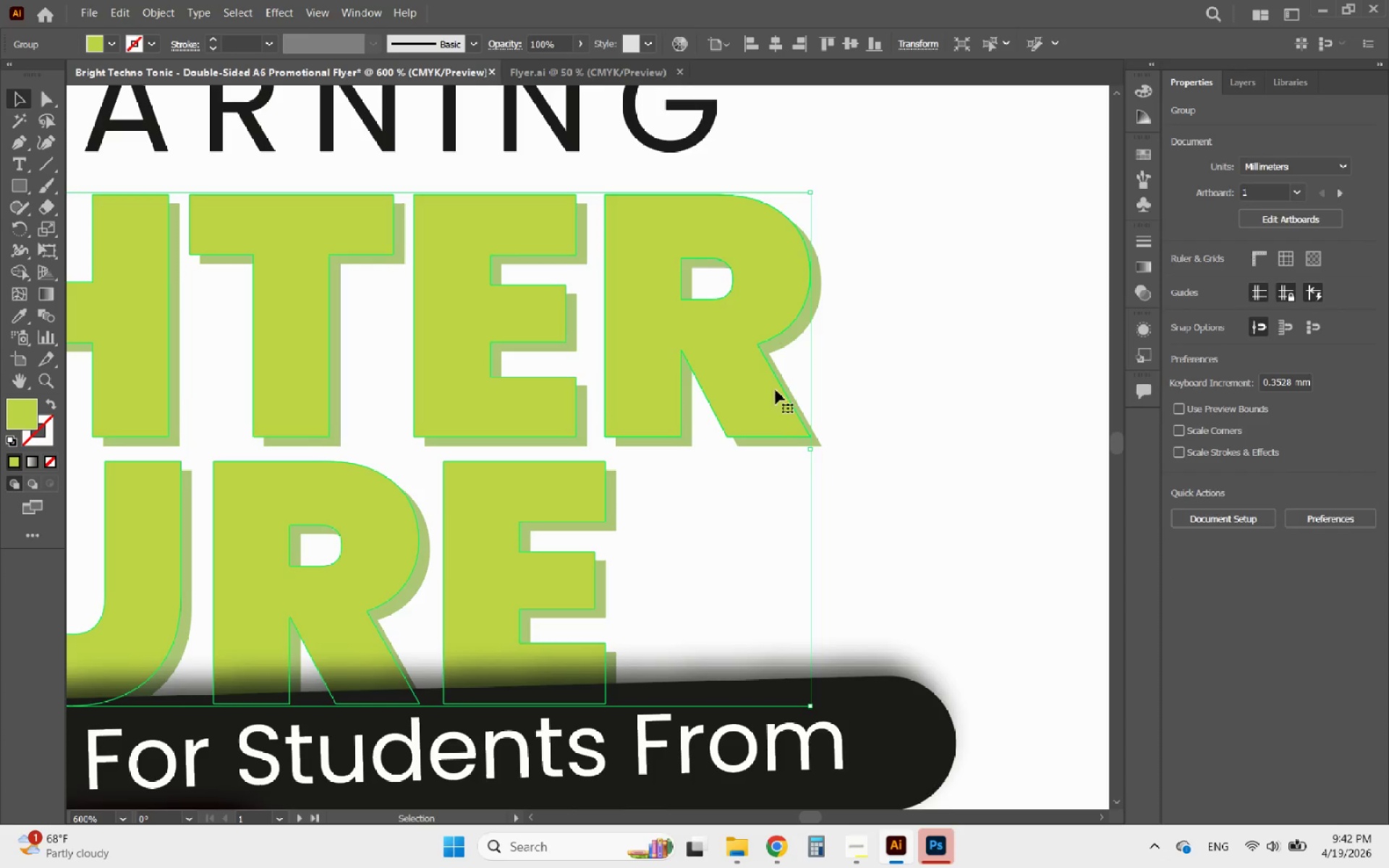 
hold_key(key=AltLeft, duration=1.59)
scroll: coordinate [823, 415], scroll_direction: up, amount: 4.0
 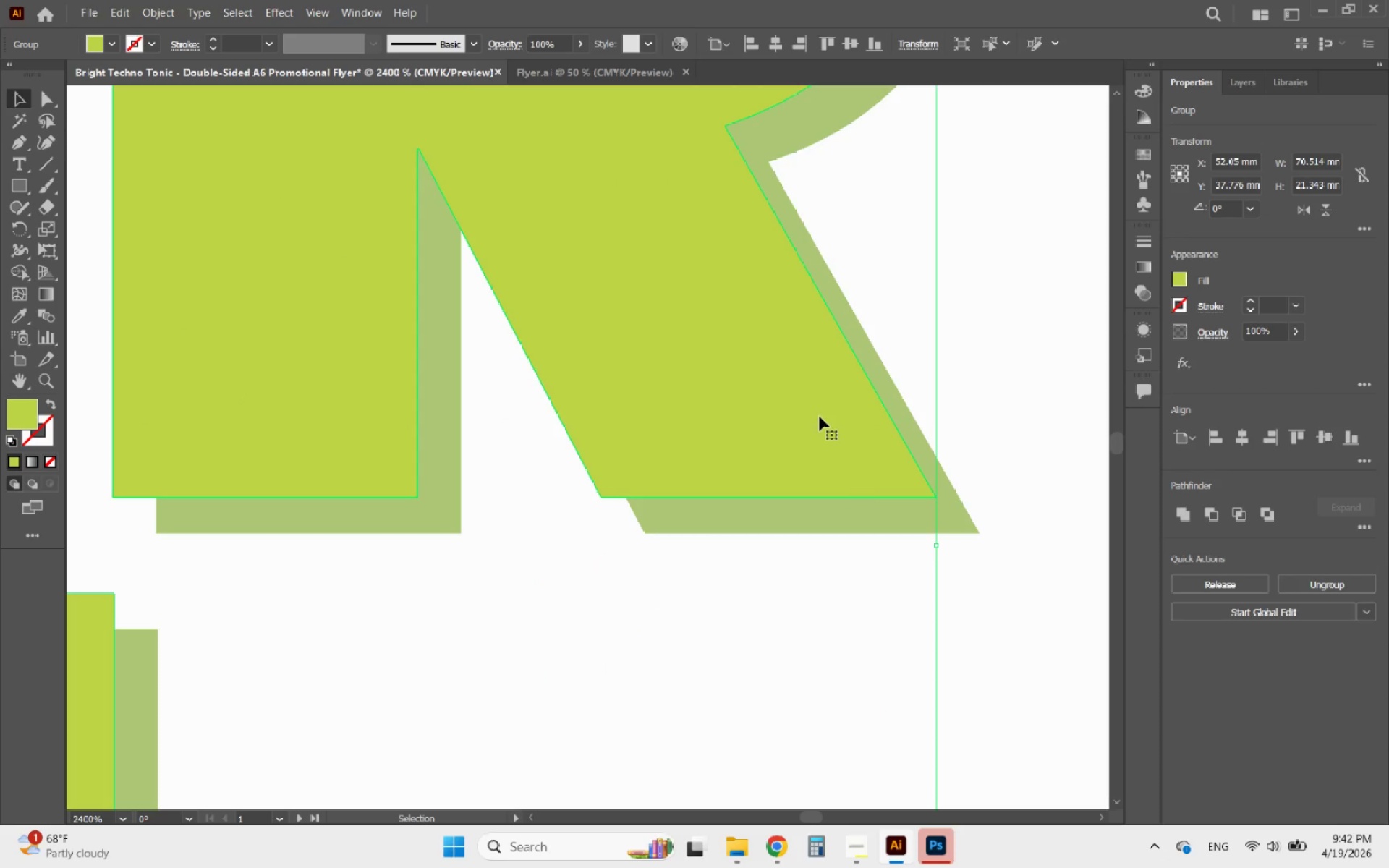 
left_click_drag(start_coordinate=[815, 417], to_coordinate=[826, 432])
 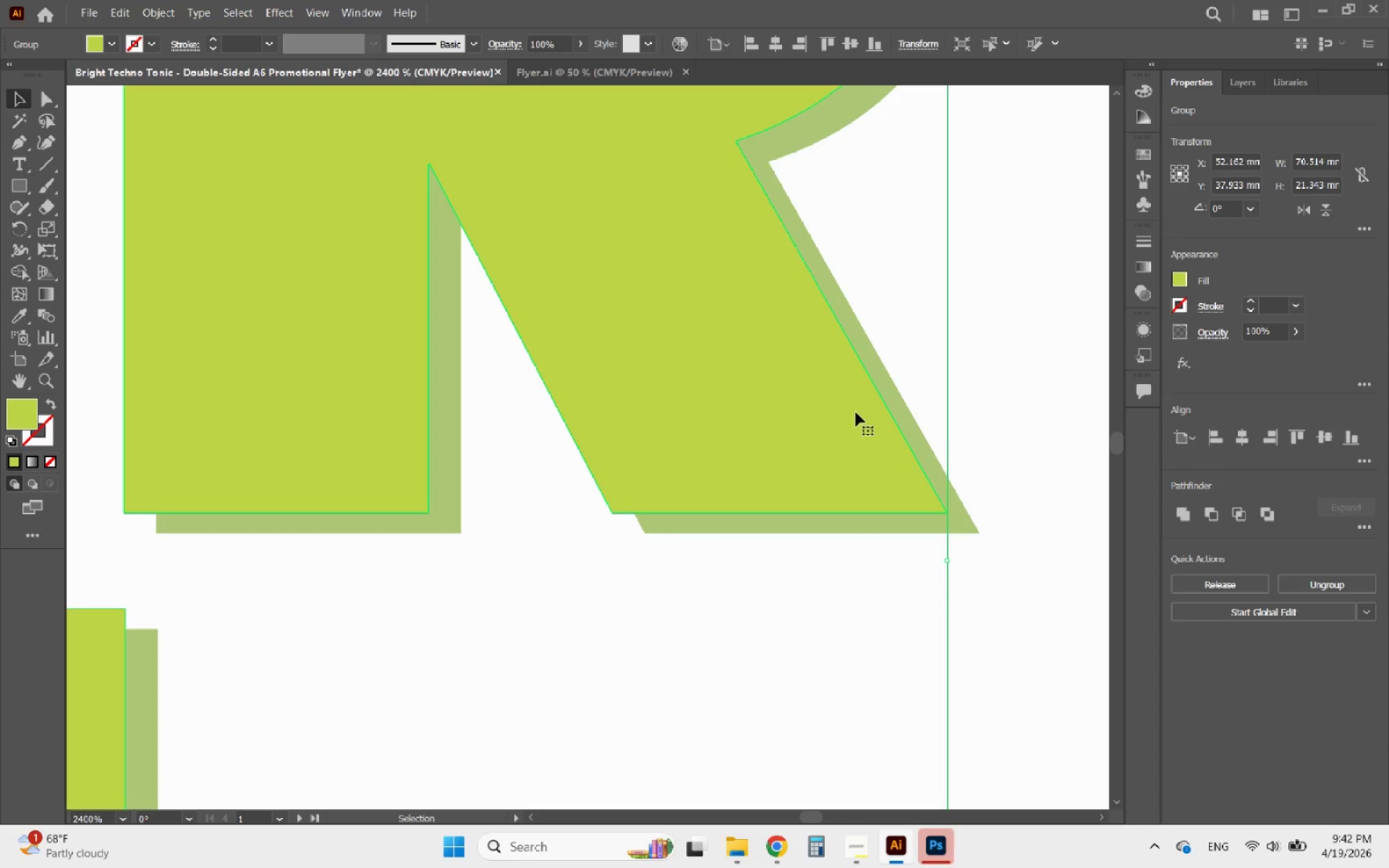 
hold_key(key=AltLeft, duration=0.56)
 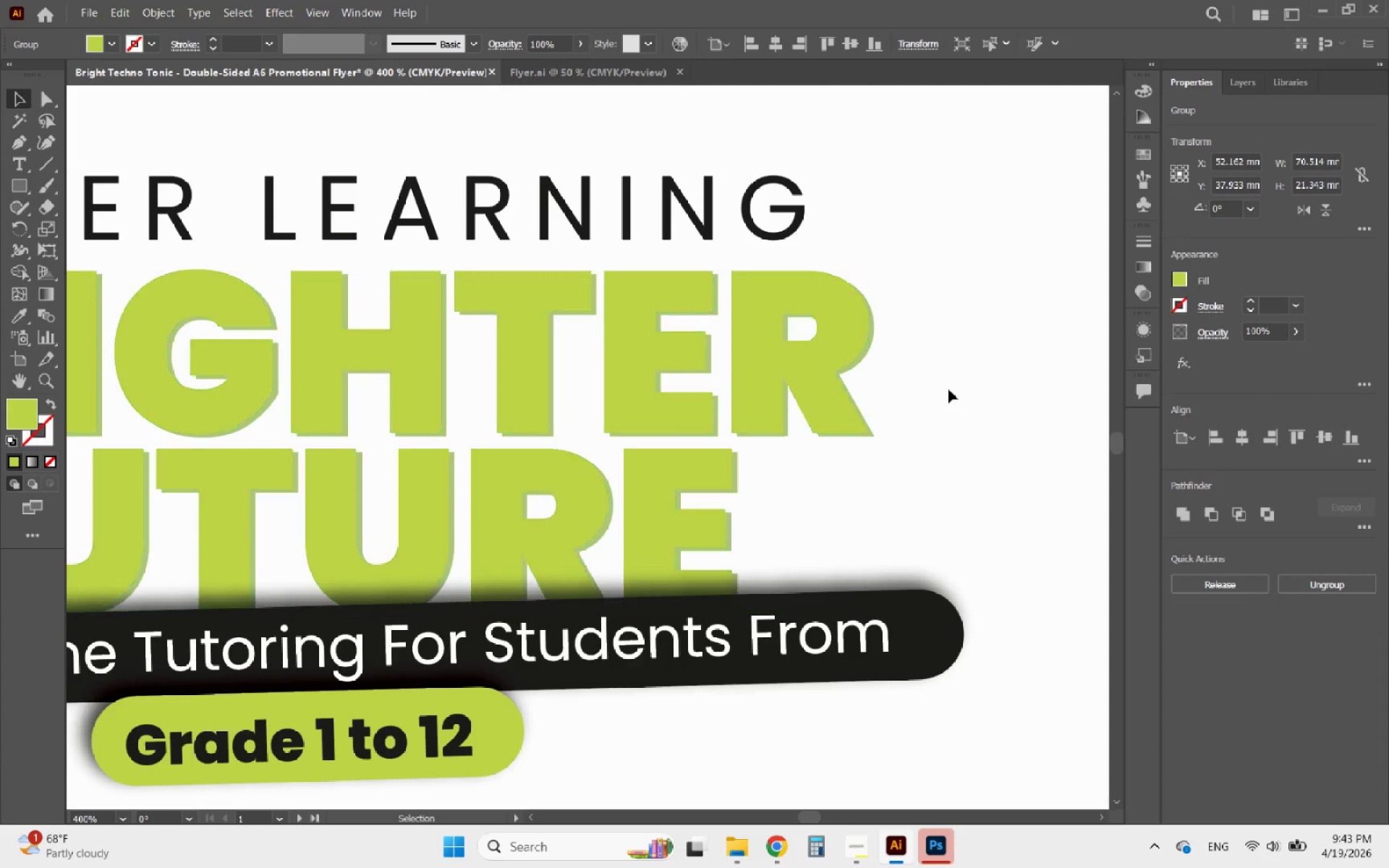 
left_click([948, 389])
 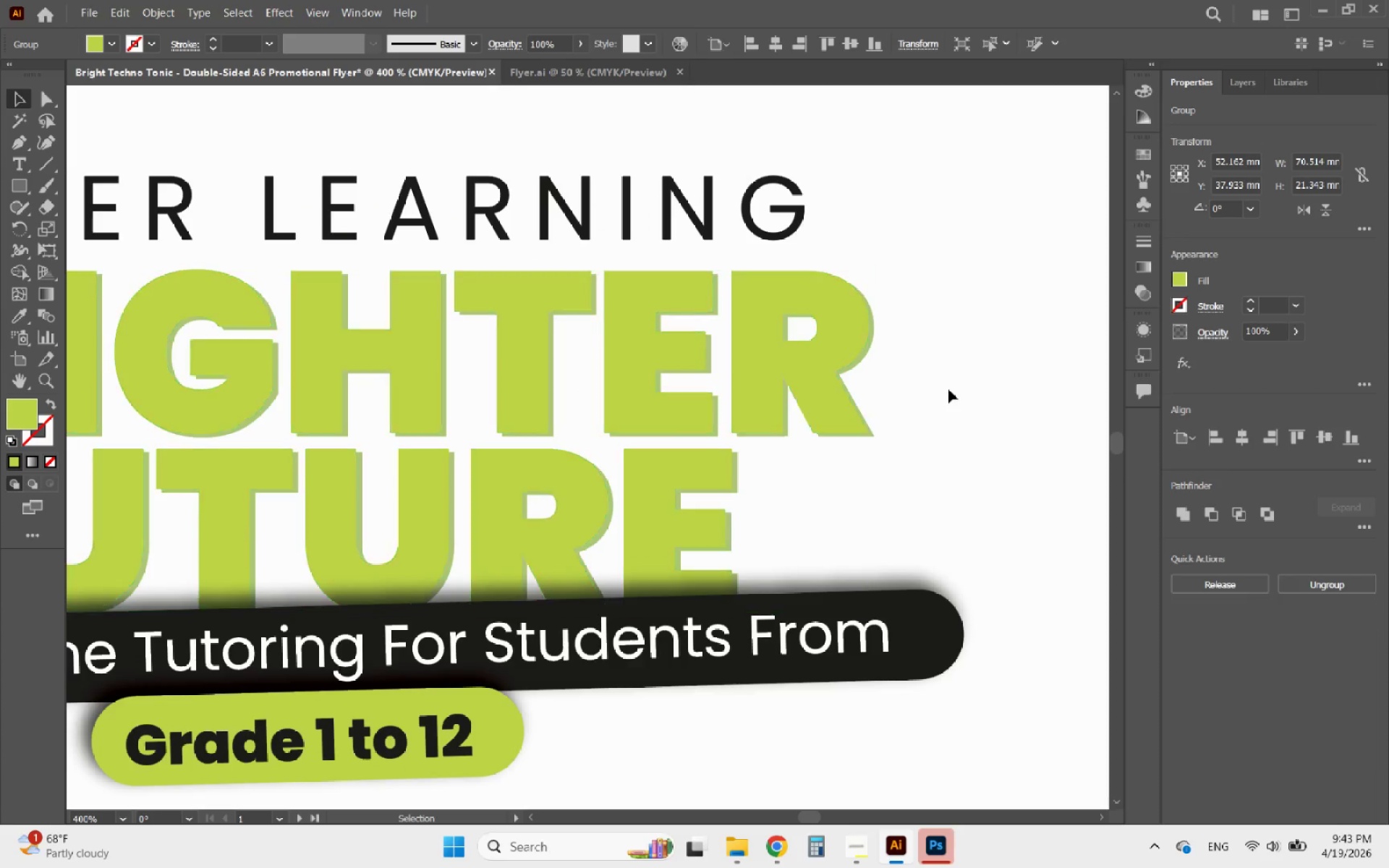 
scroll: coordinate [844, 412], scroll_direction: down, amount: 5.0
 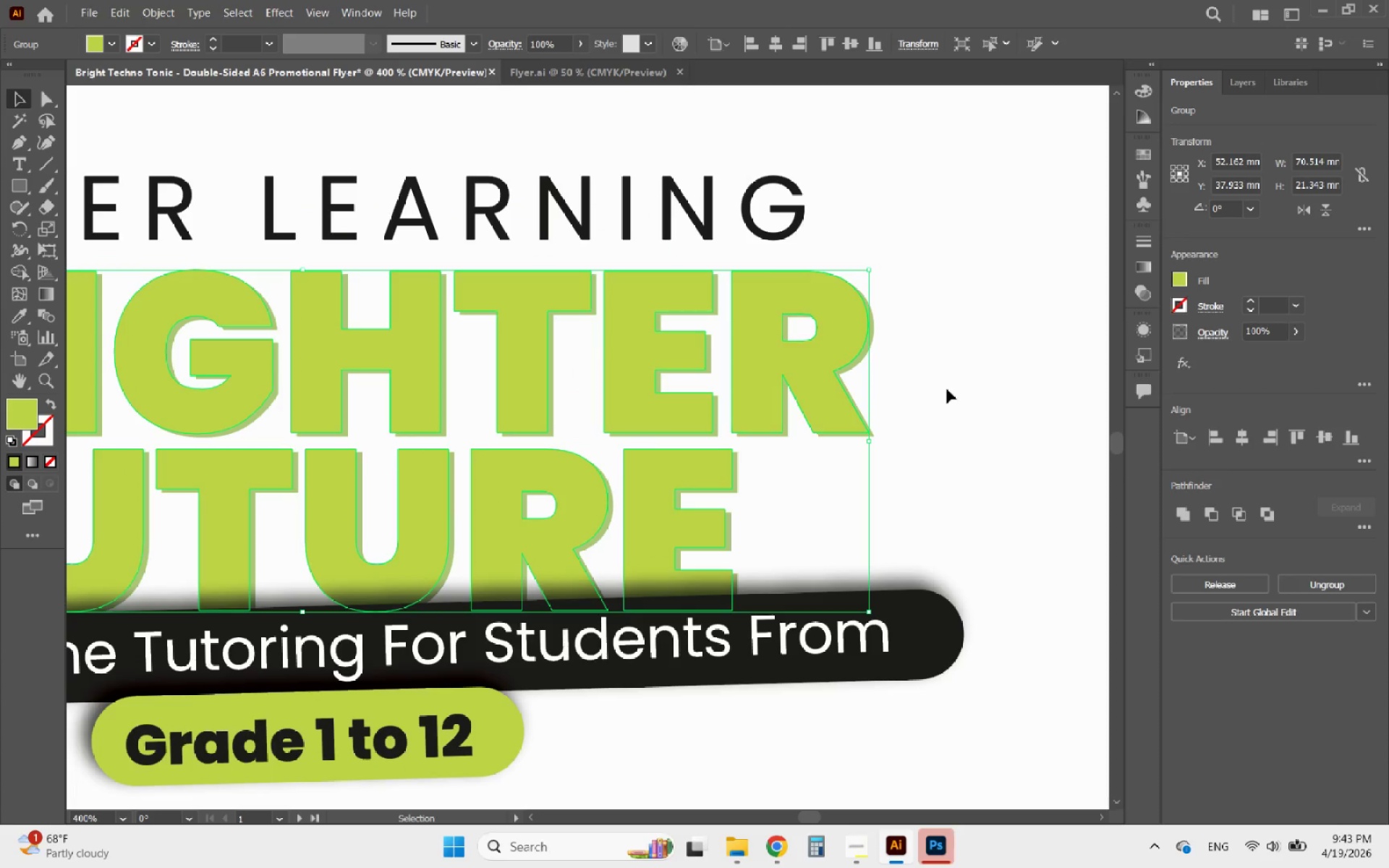 
hold_key(key=AltLeft, duration=2.17)
scroll: coordinate [948, 389], scroll_direction: down, amount: 3.0
 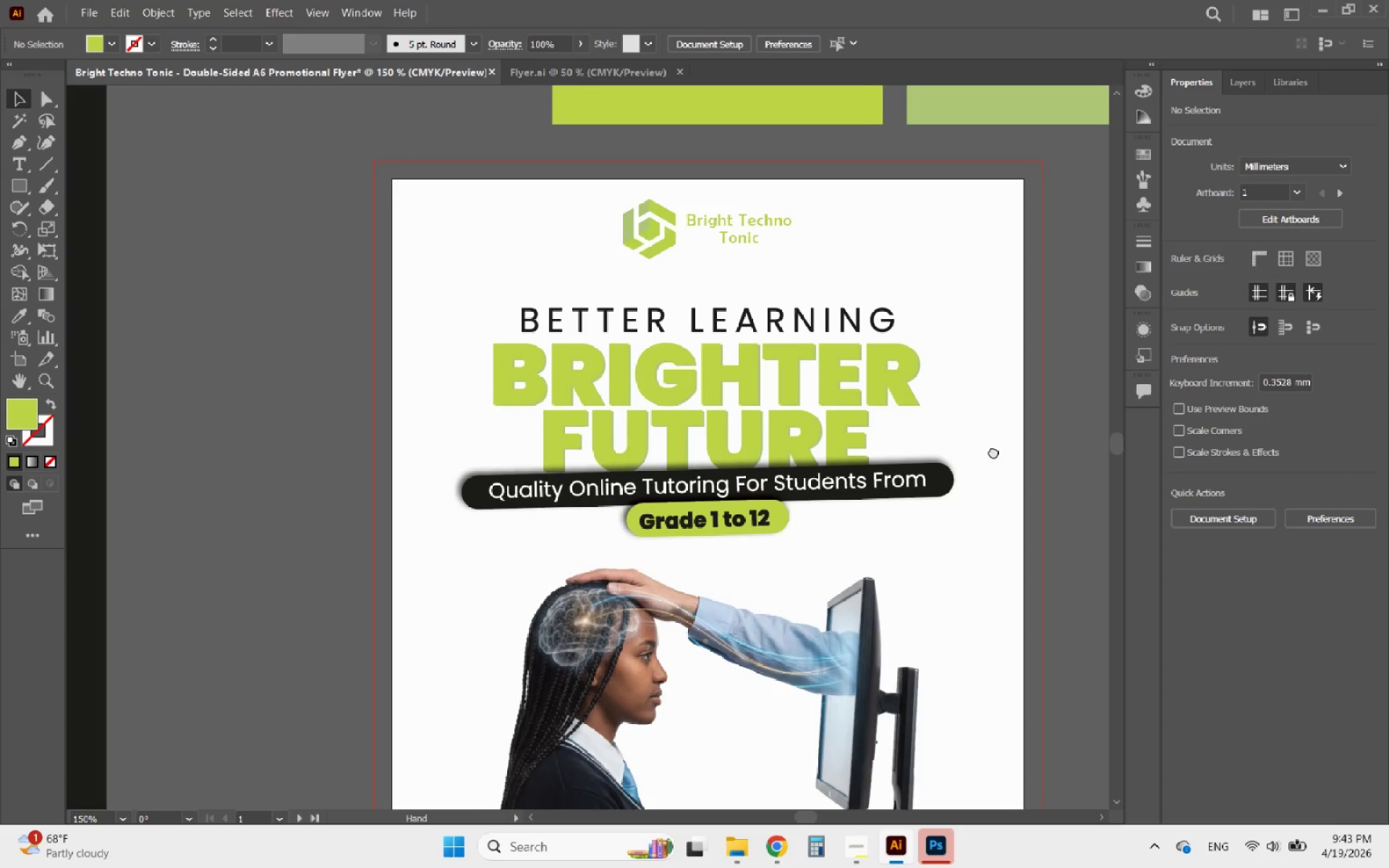 
key(Alt+AltLeft)
 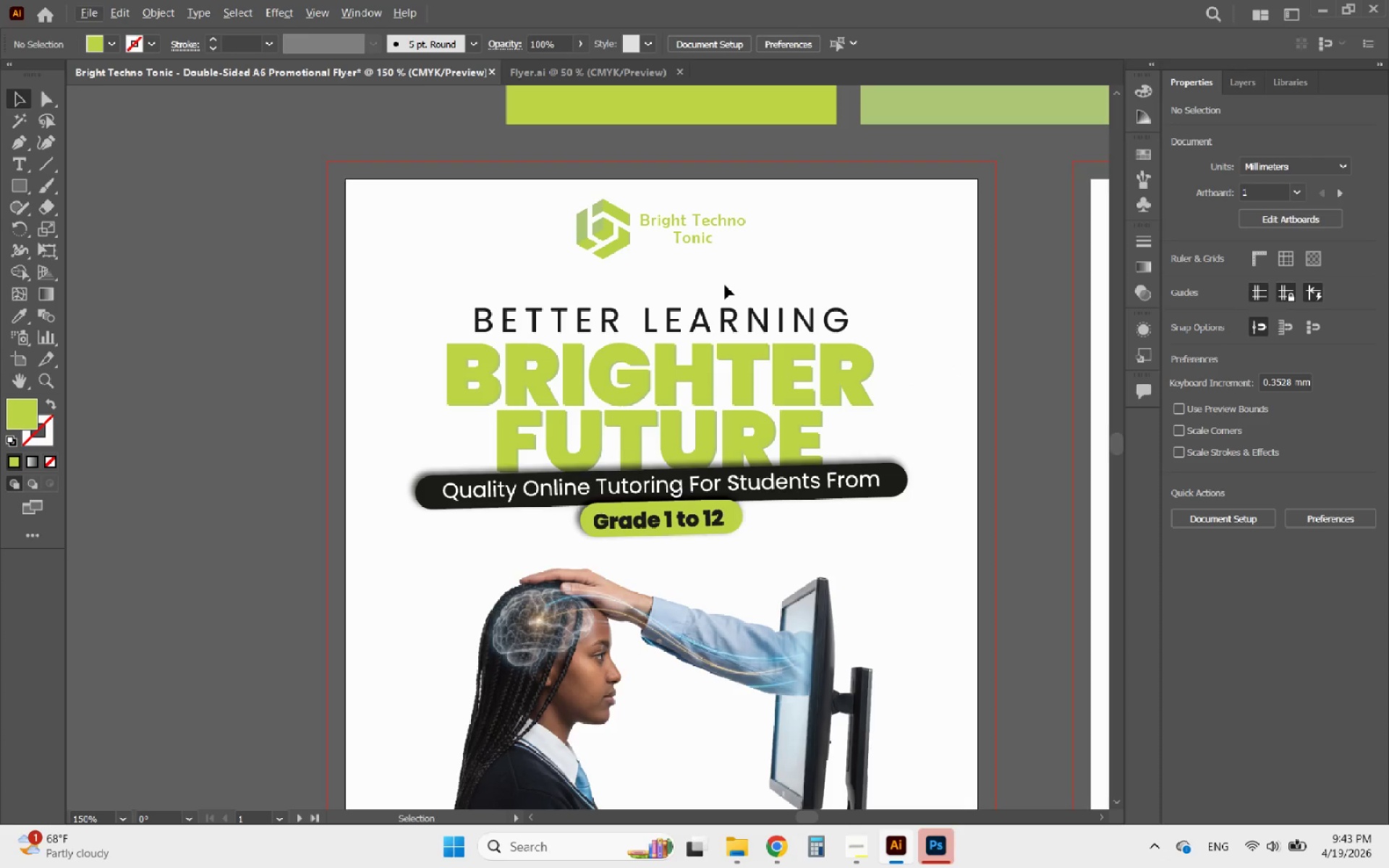 
wait(27.62)
 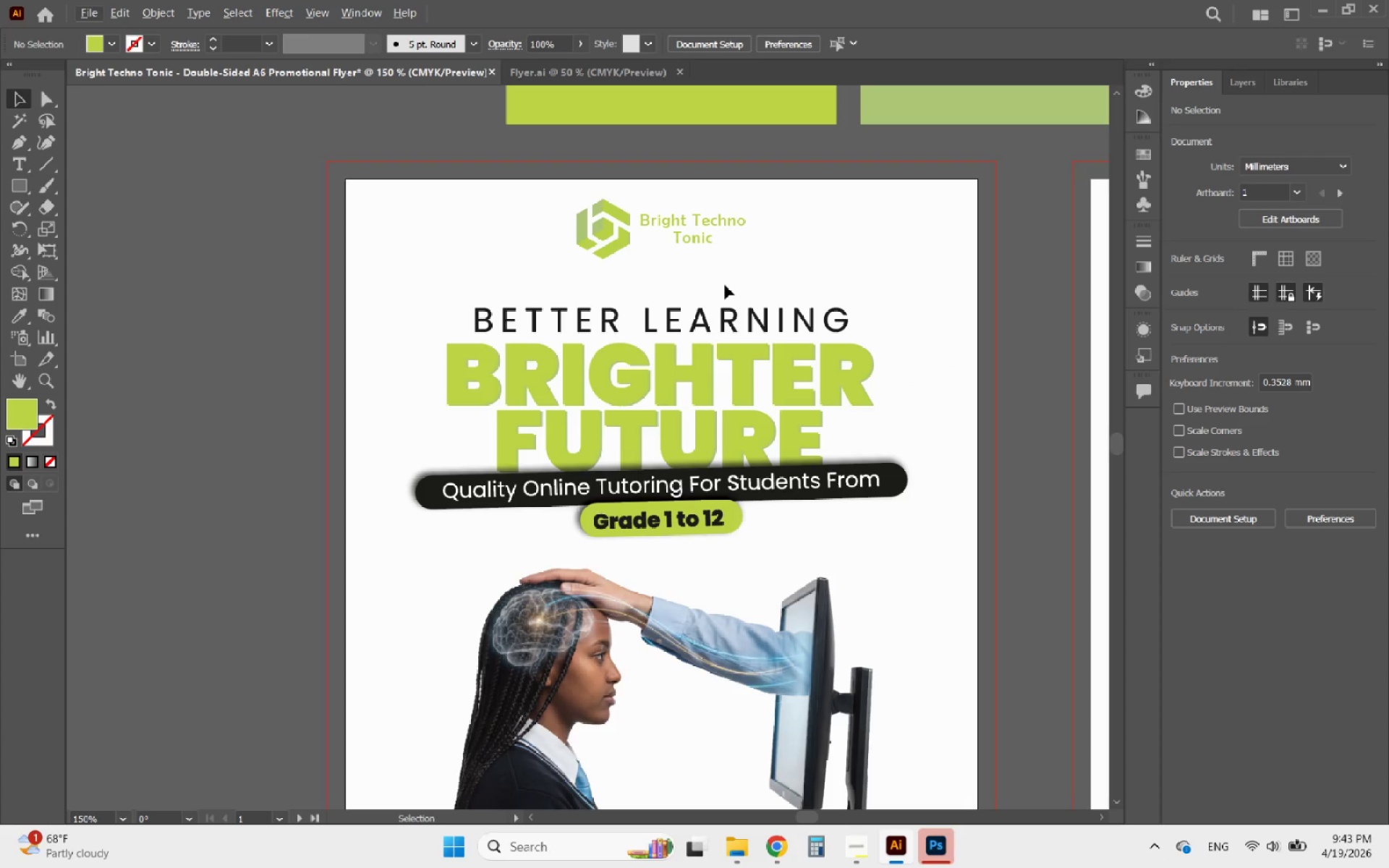 
hold_key(key=AltLeft, duration=0.97)
scroll: coordinate [791, 308], scroll_direction: down, amount: 1.0
 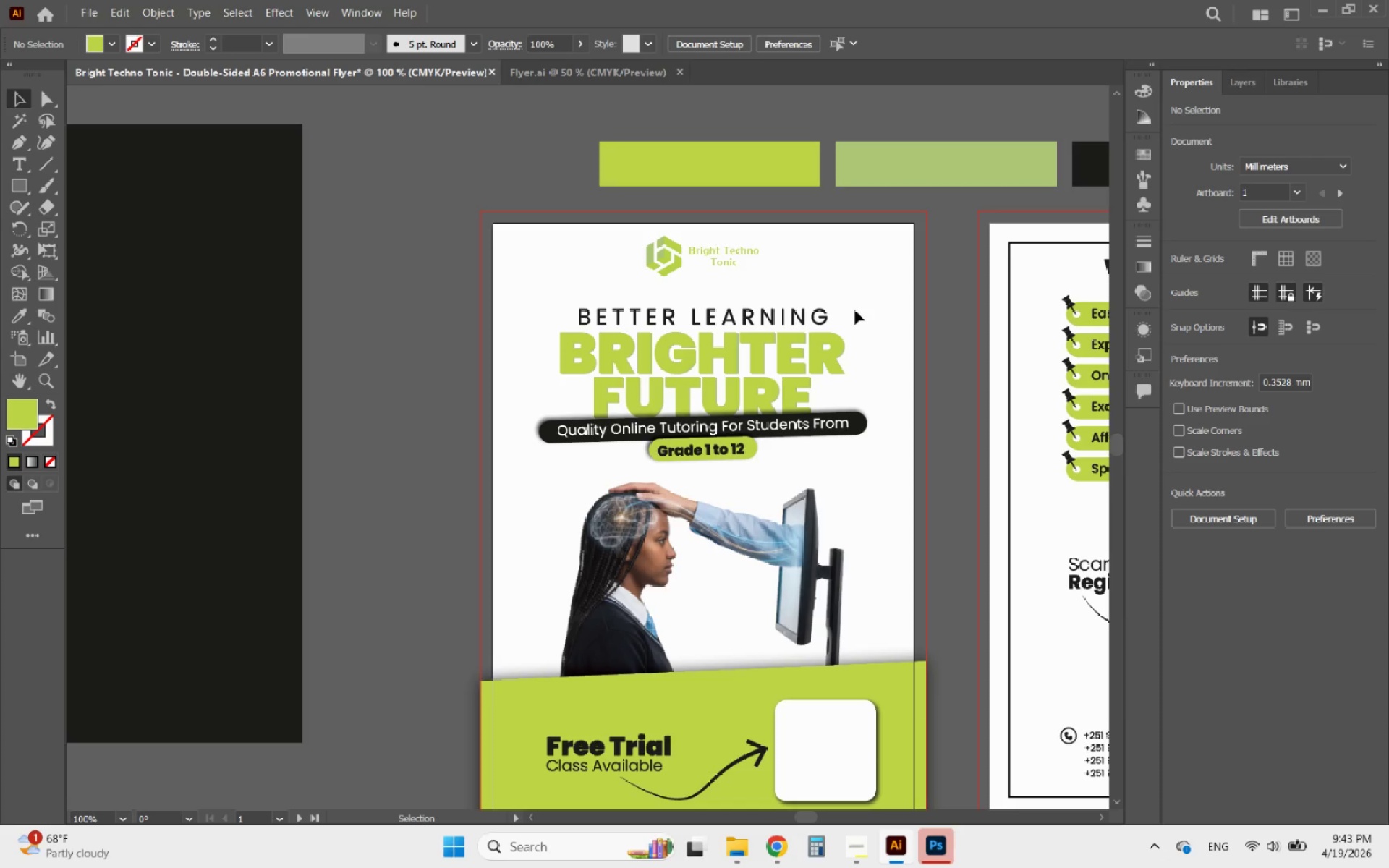 
hold_key(key=AltLeft, duration=0.59)
scroll: coordinate [744, 281], scroll_direction: up, amount: 2.0
 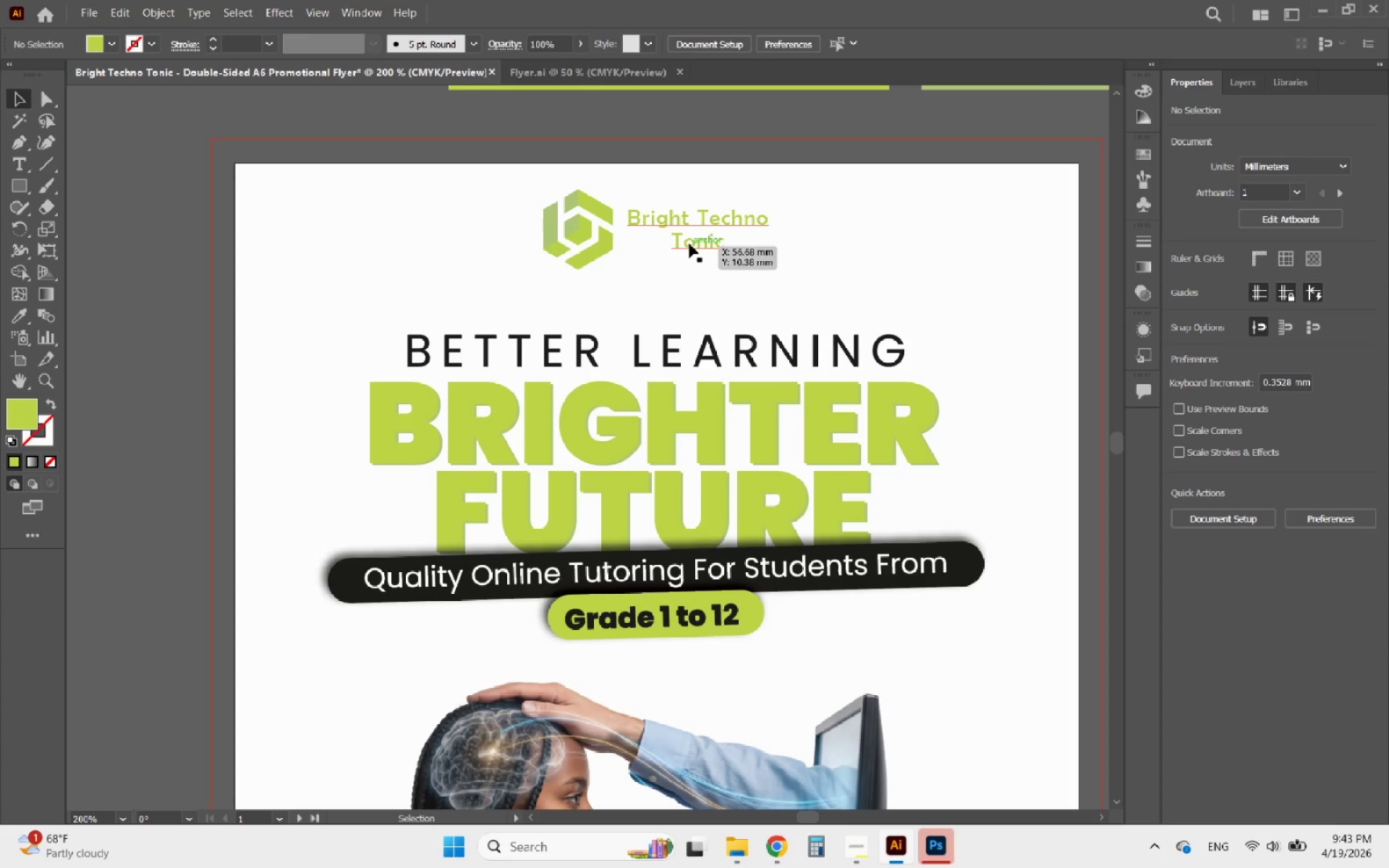 
left_click_drag(start_coordinate=[689, 244], to_coordinate=[690, 258])
 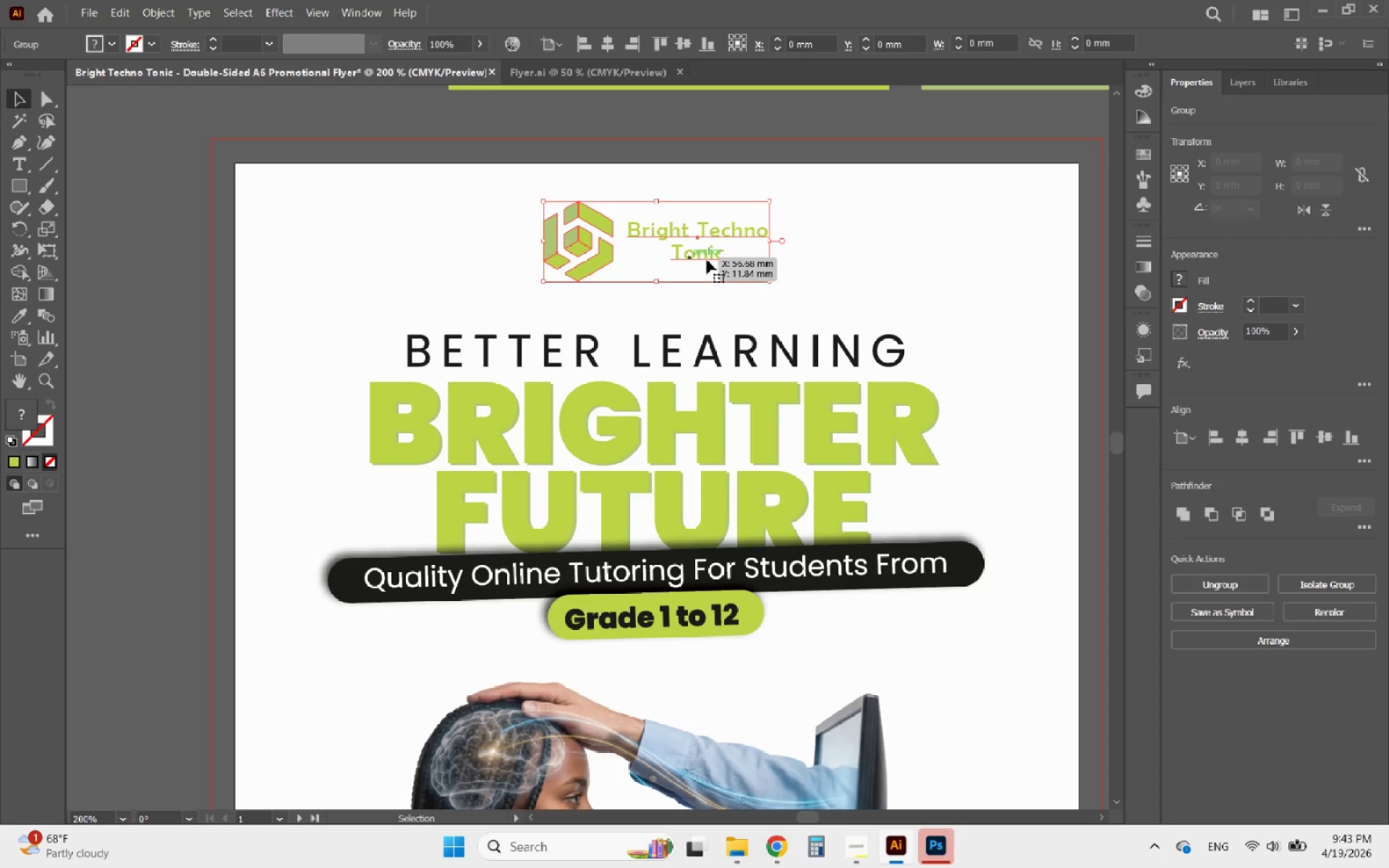 
hold_key(key=ShiftLeft, duration=1.86)
 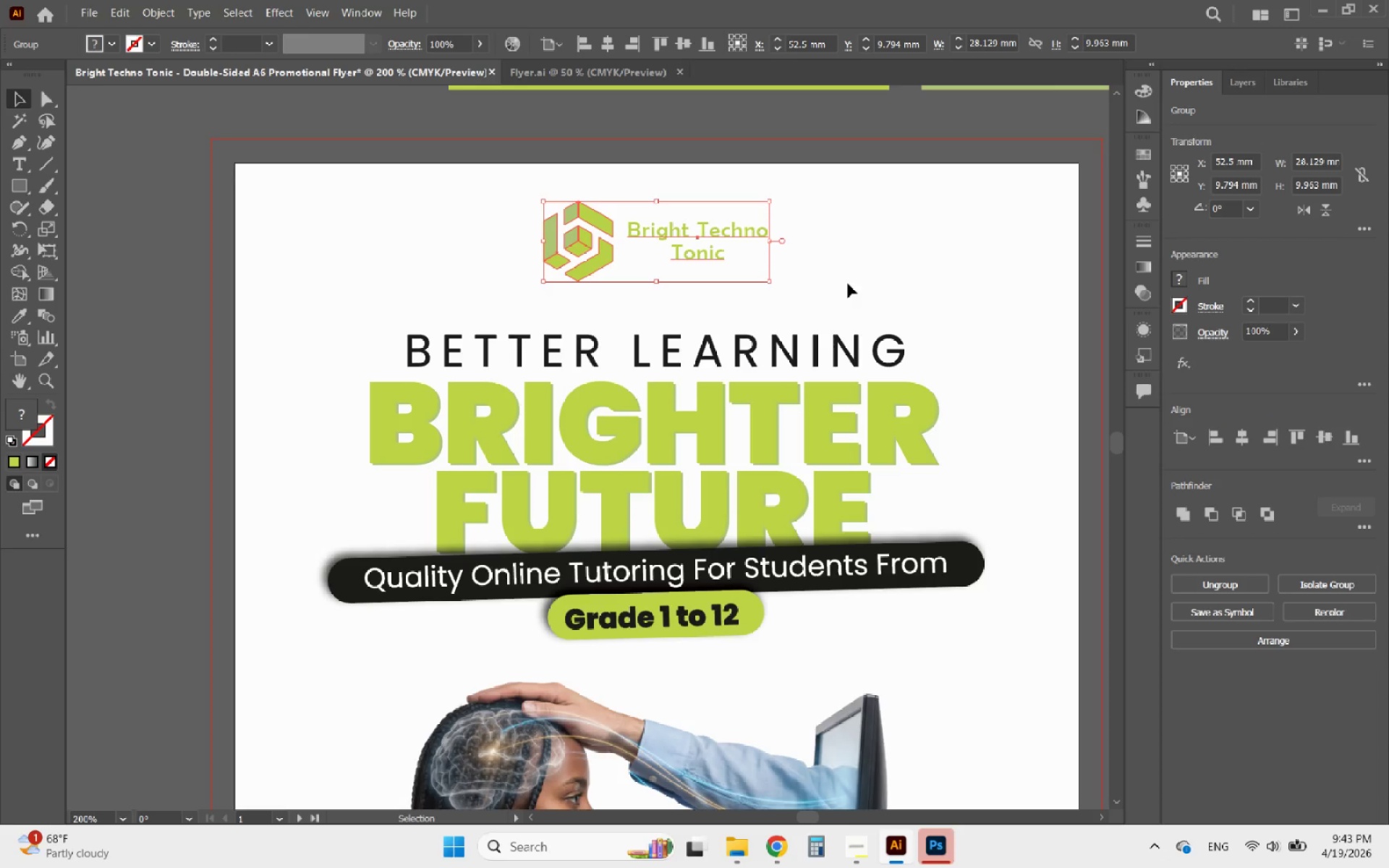 
left_click([848, 284])
 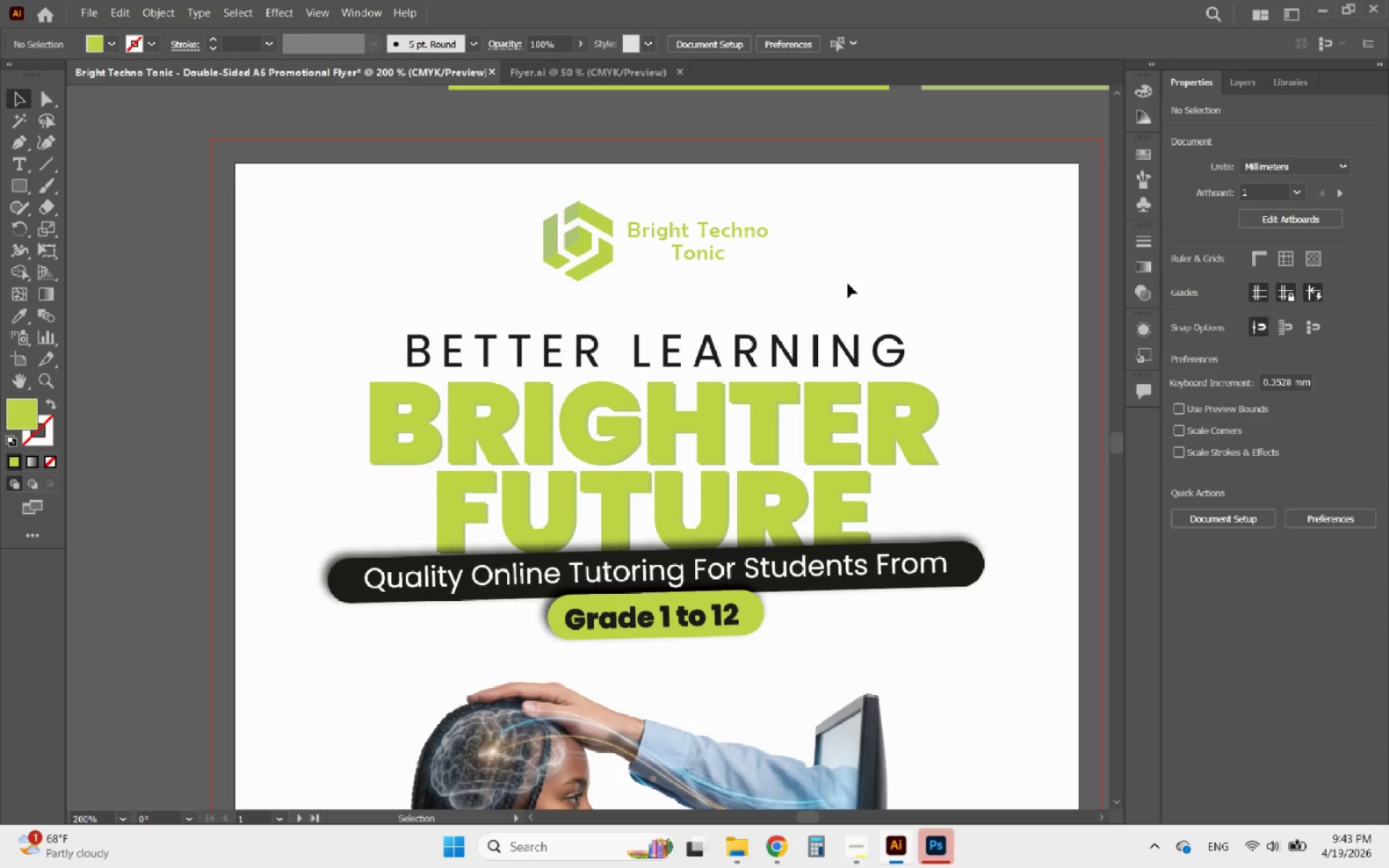 
hold_key(key=AltLeft, duration=1.33)
scroll: coordinate [585, 290], scroll_direction: down, amount: 3.0
 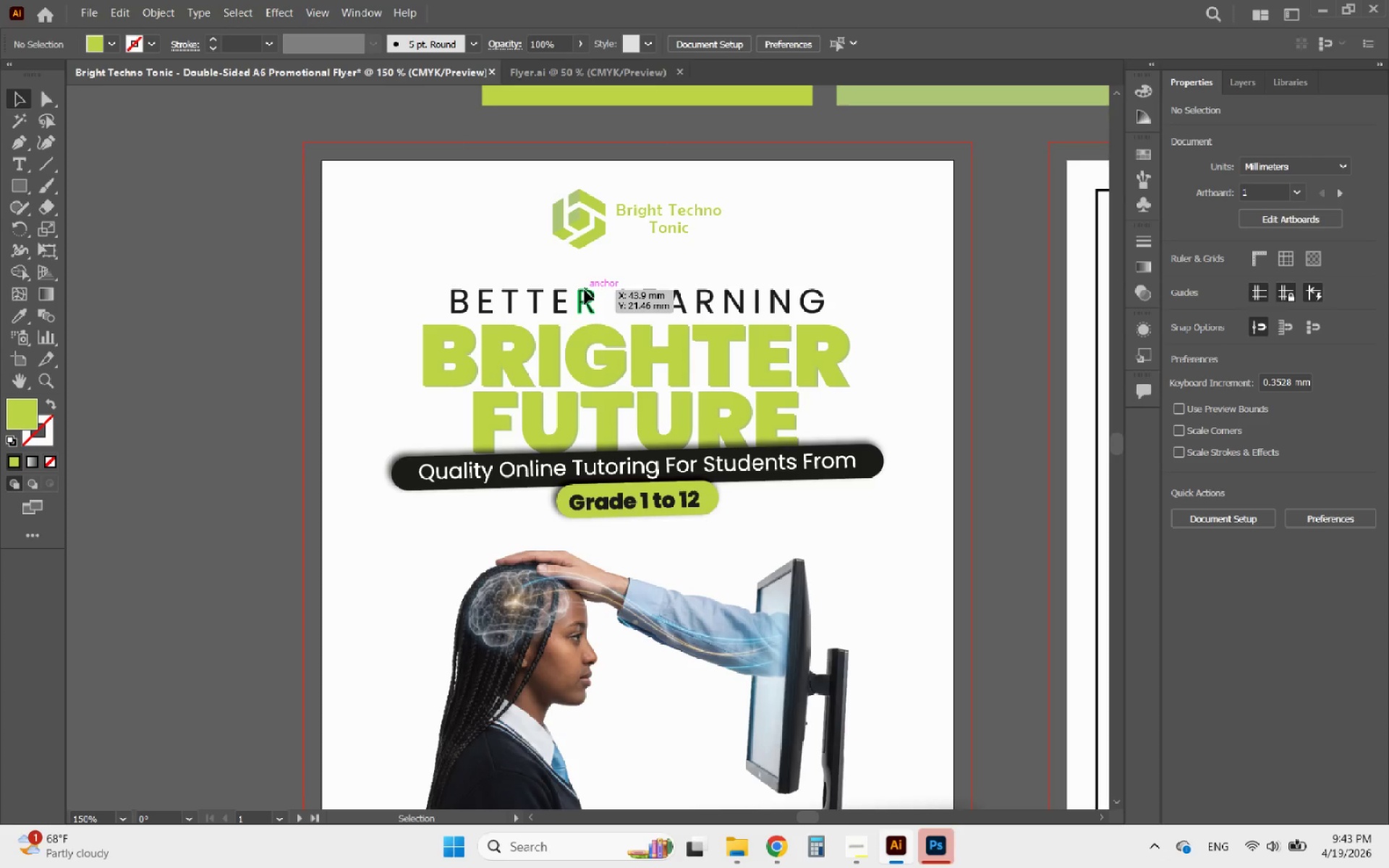 
hold_key(key=AltLeft, duration=0.75)
scroll: coordinate [585, 290], scroll_direction: down, amount: 1.0
 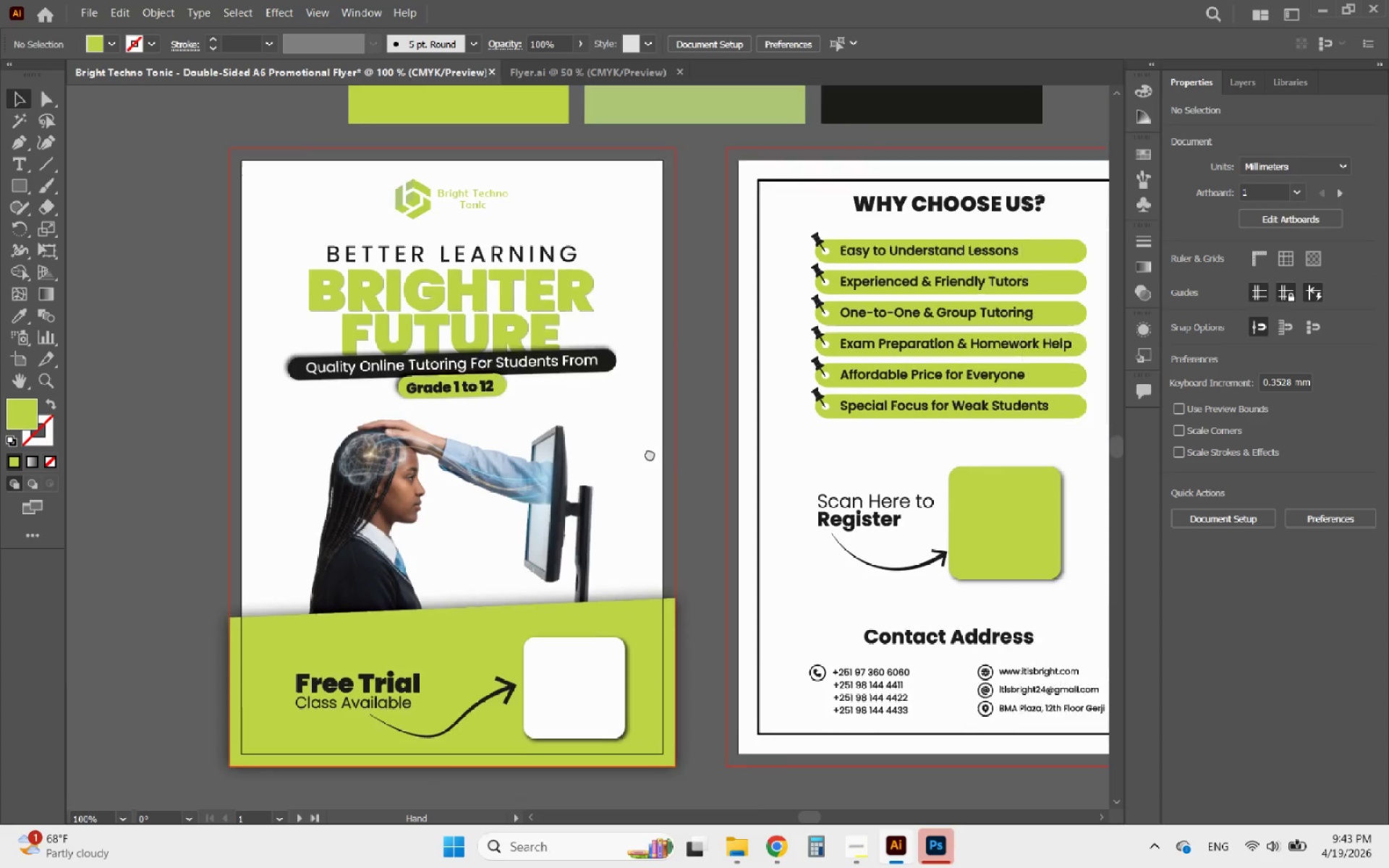 
hold_key(key=AltLeft, duration=4.38)
scroll: coordinate [581, 447], scroll_direction: down, amount: 1.0
 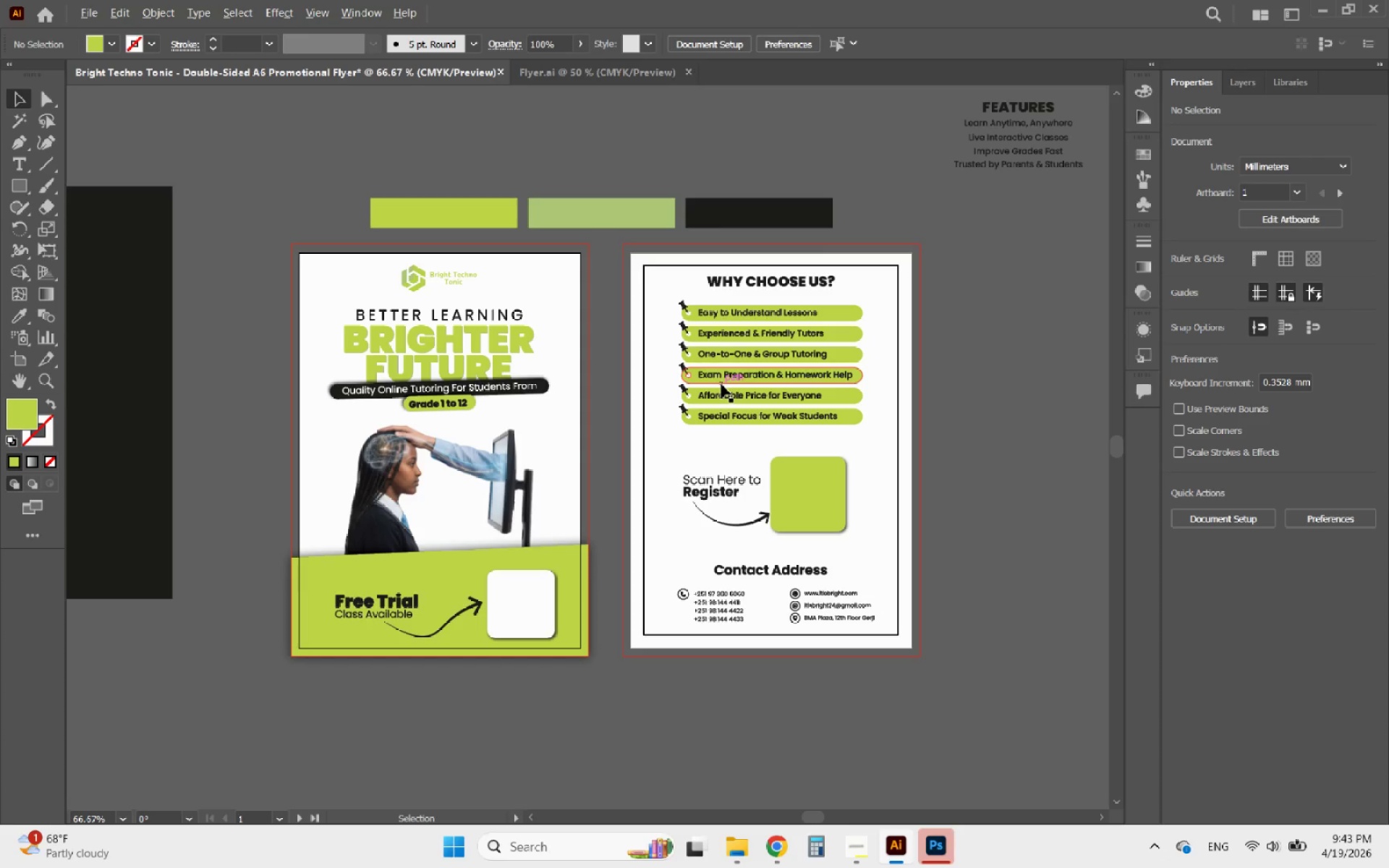 
scroll: coordinate [777, 341], scroll_direction: up, amount: 3.0
 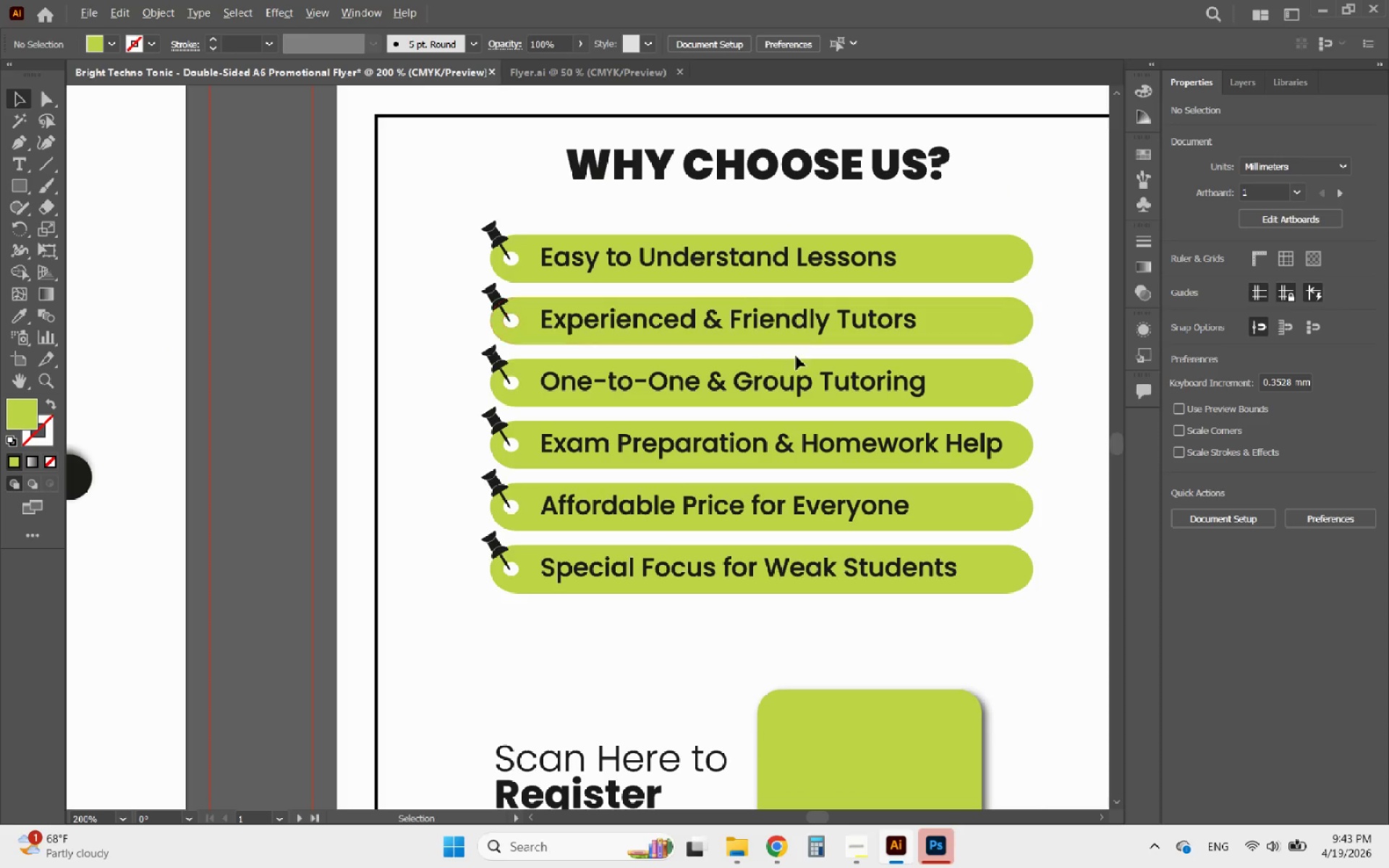 
scroll: coordinate [803, 367], scroll_direction: down, amount: 1.0
 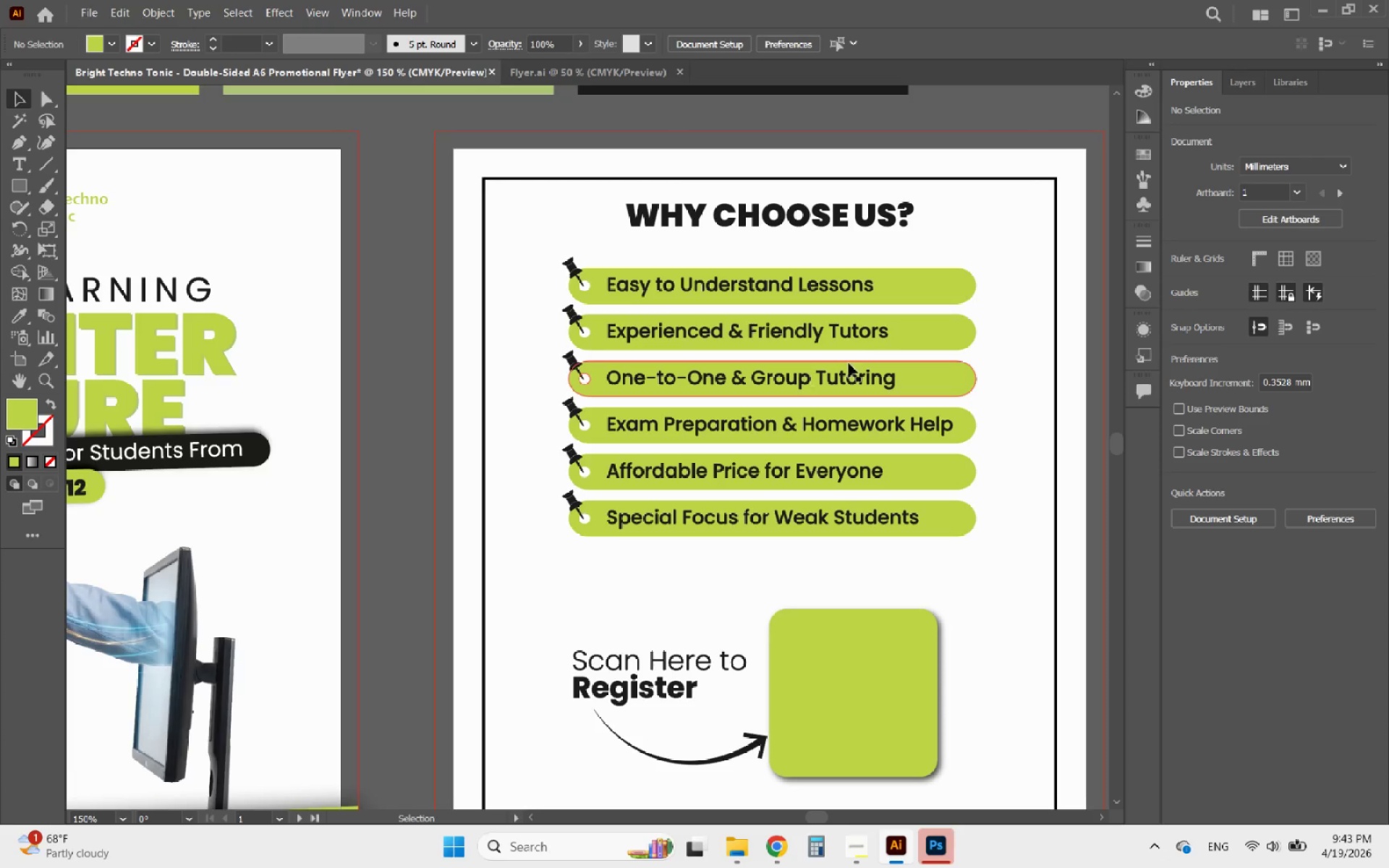 
hold_key(key=AltLeft, duration=0.55)
scroll: coordinate [863, 362], scroll_direction: down, amount: 1.0
 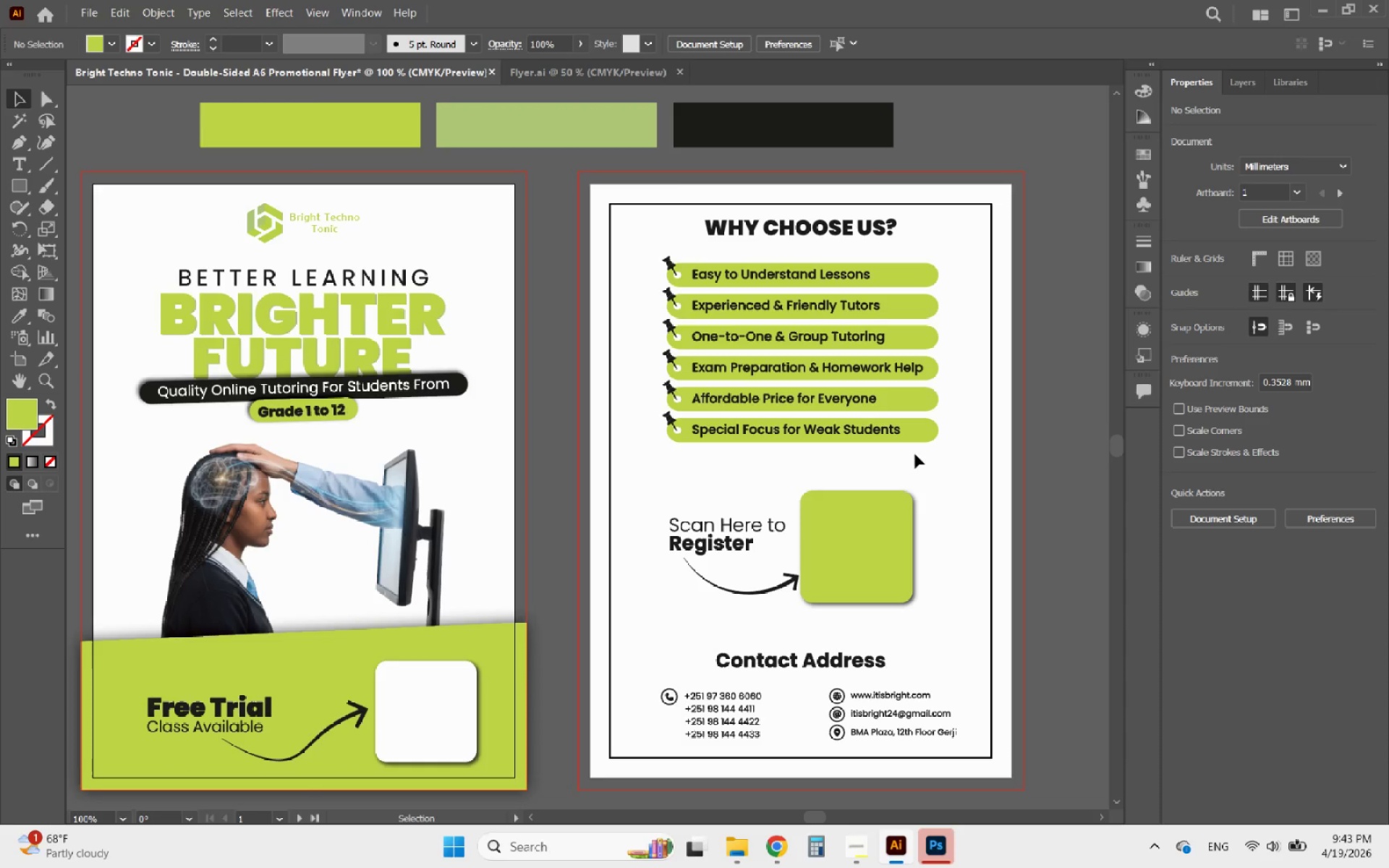 
left_click_drag(start_coordinate=[929, 458], to_coordinate=[637, 227])
 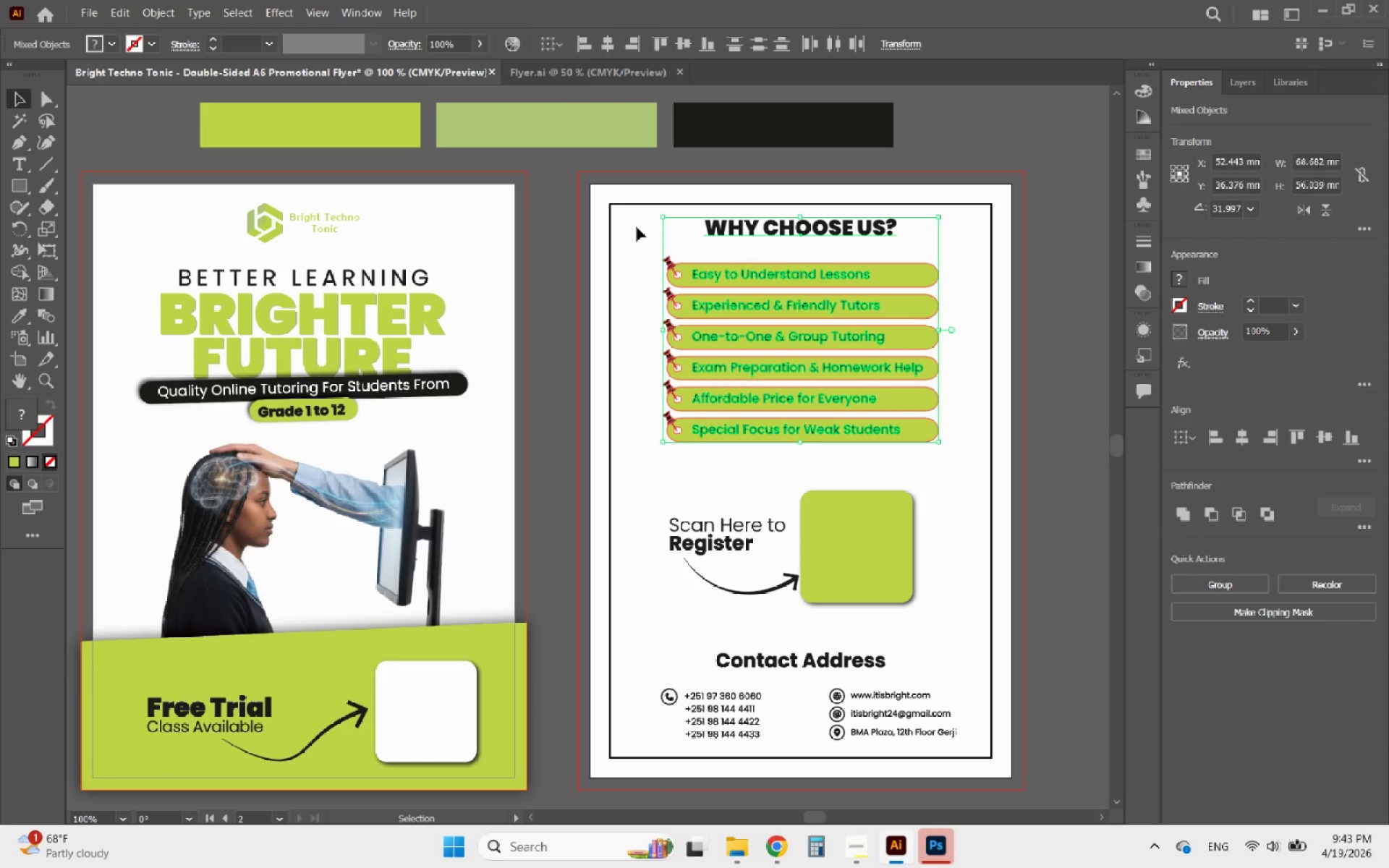 
key(ArrowDown)
 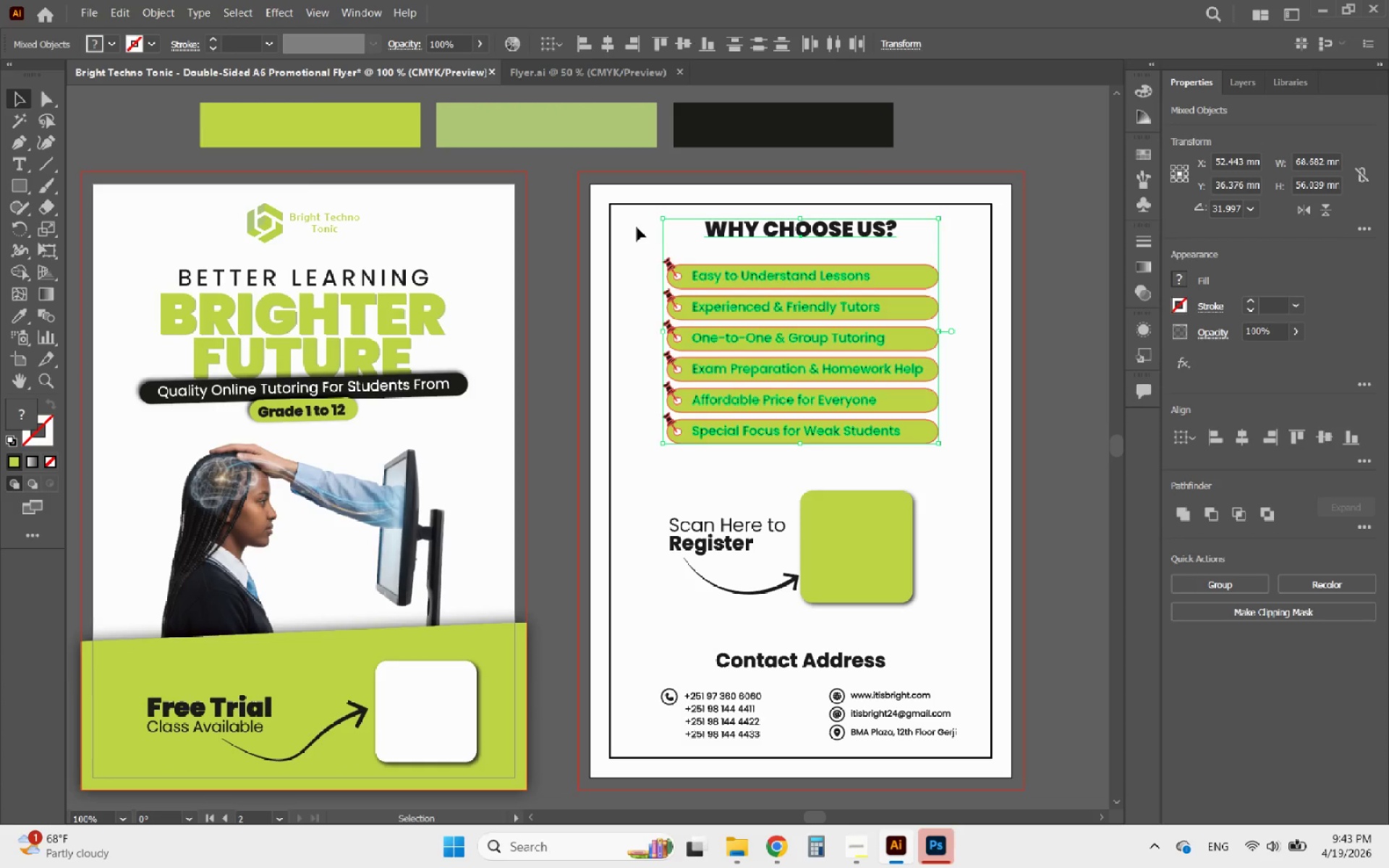 
key(ArrowDown)
 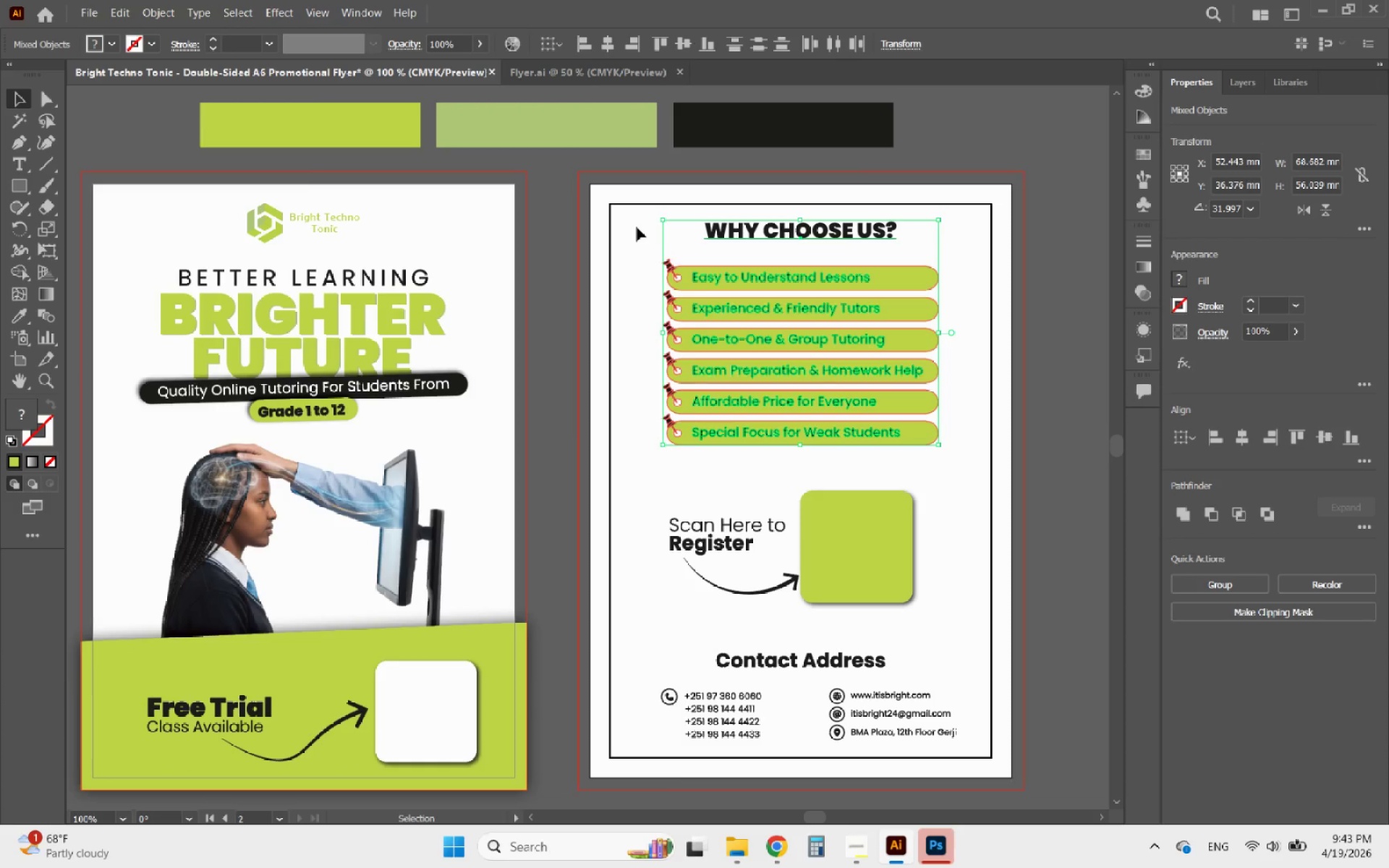 
key(ArrowDown)
 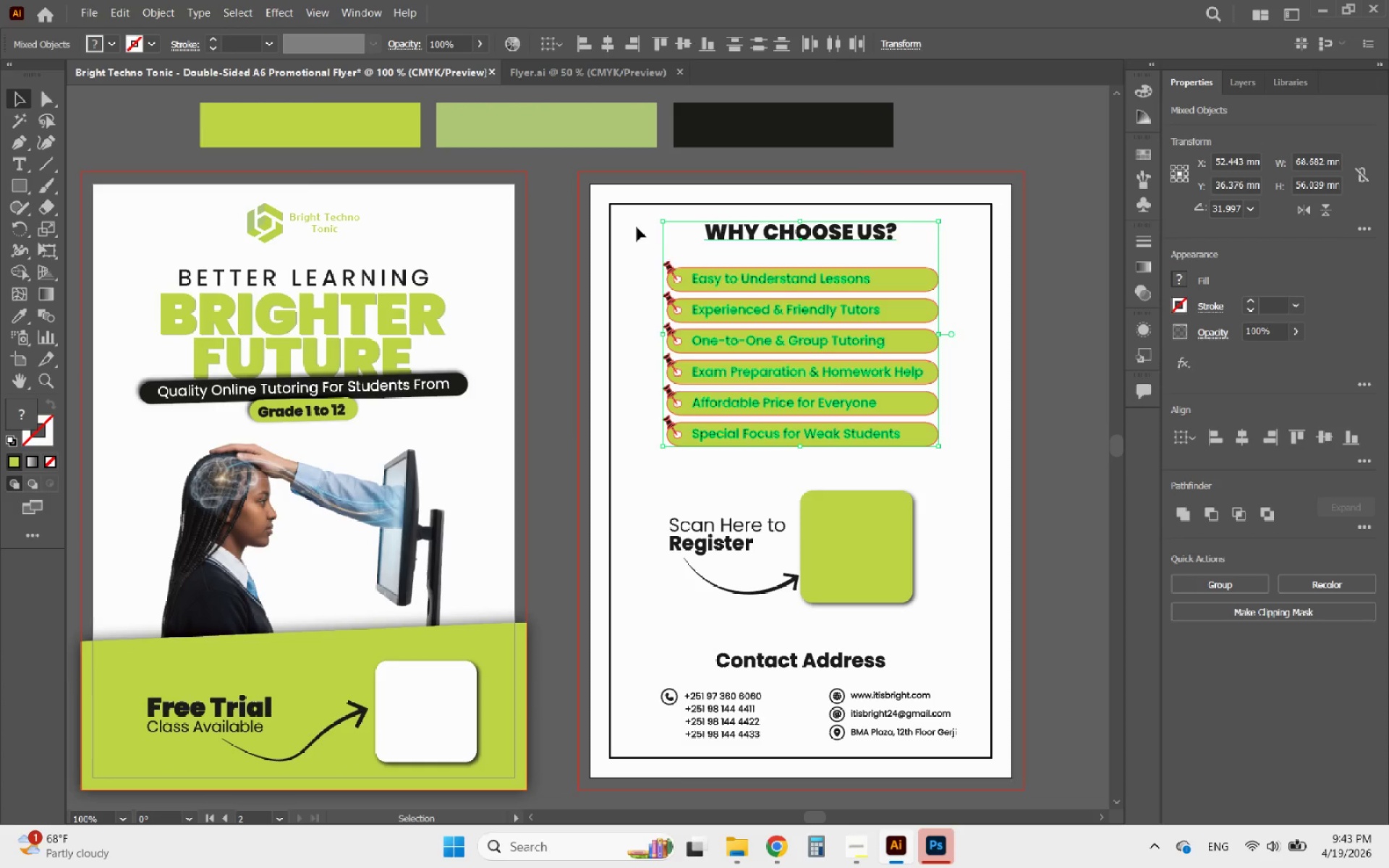 
key(ArrowDown)
 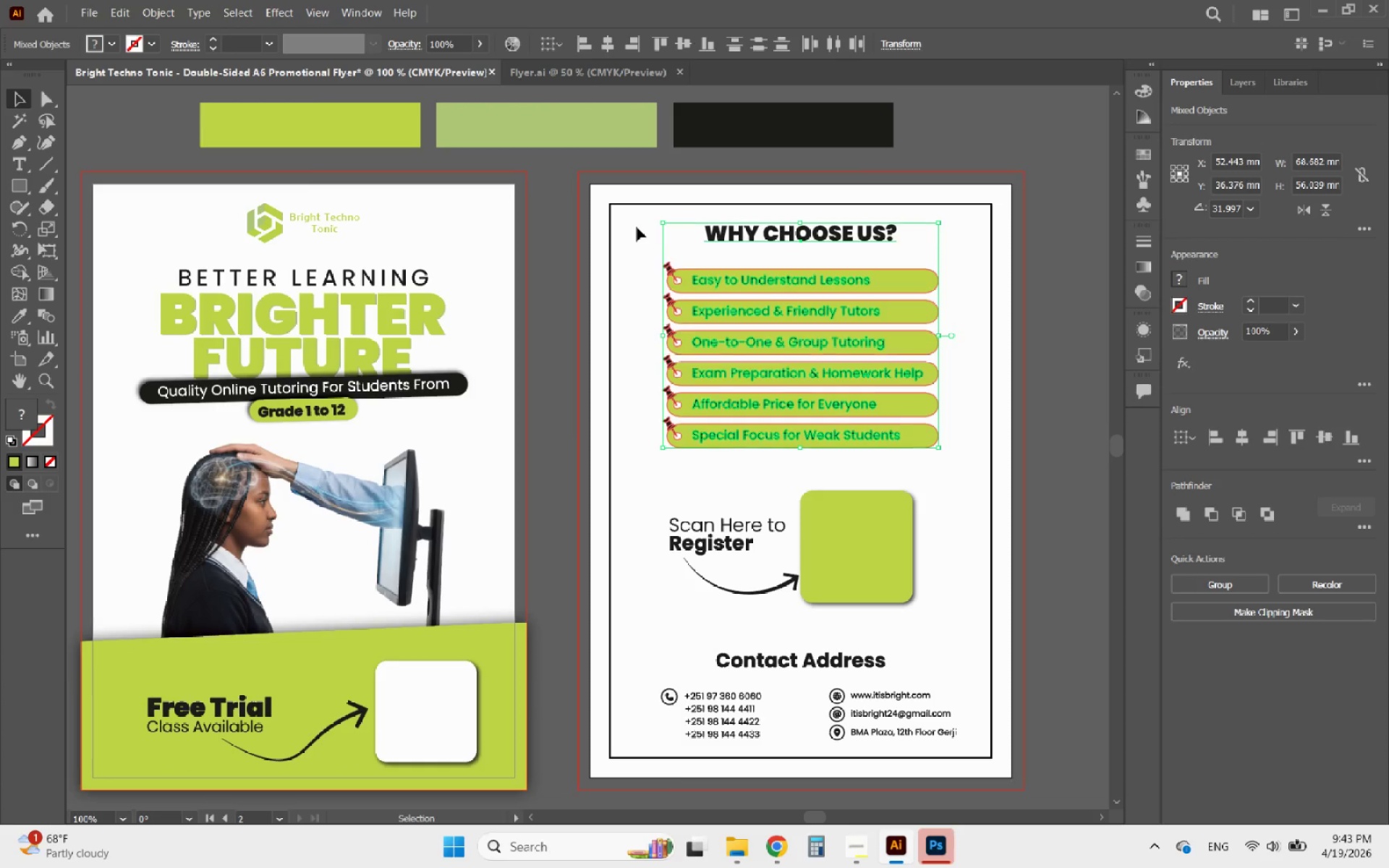 
key(ArrowDown)
 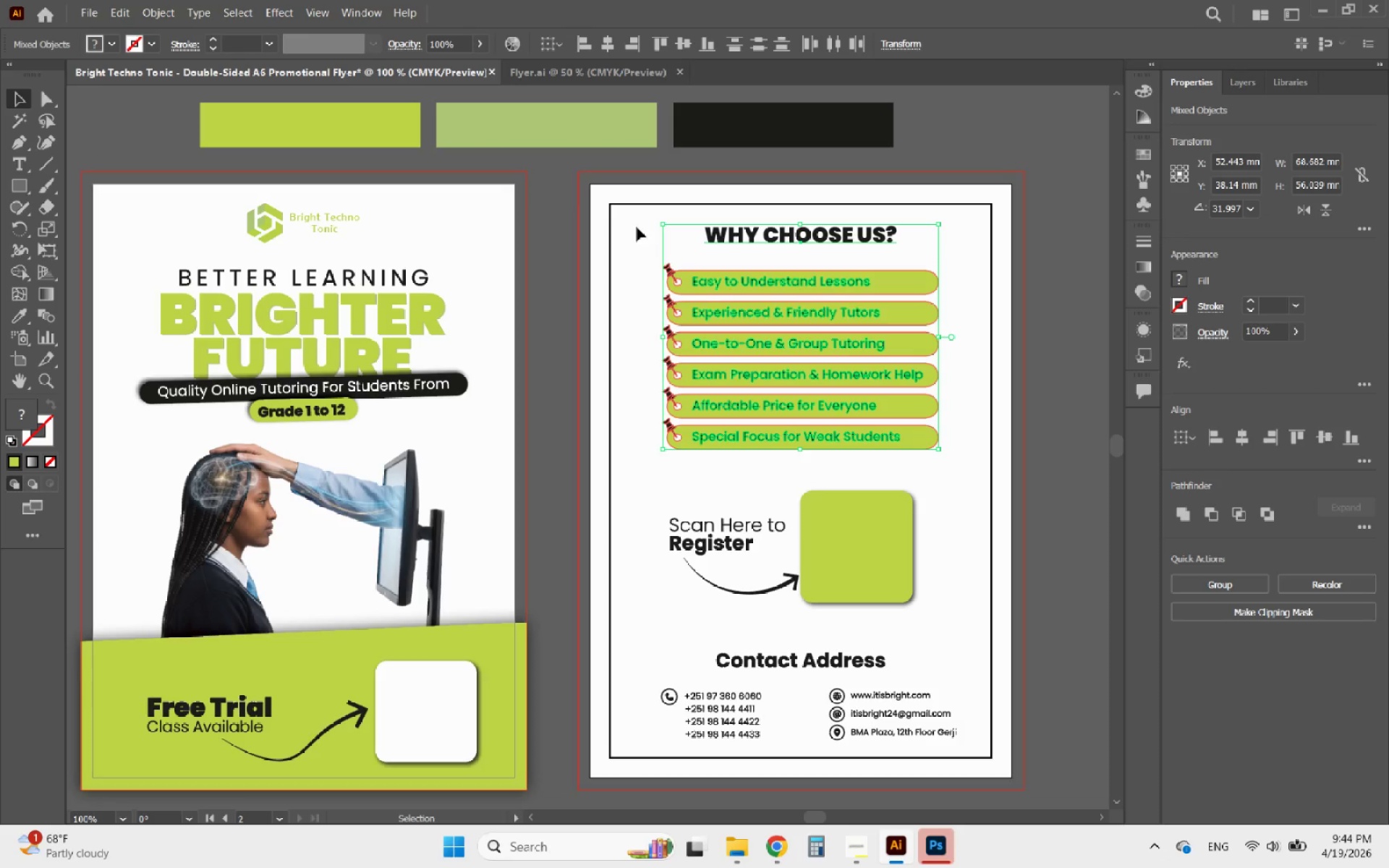 
hold_key(key=ShiftLeft, duration=0.62)
left_click([765, 232])
 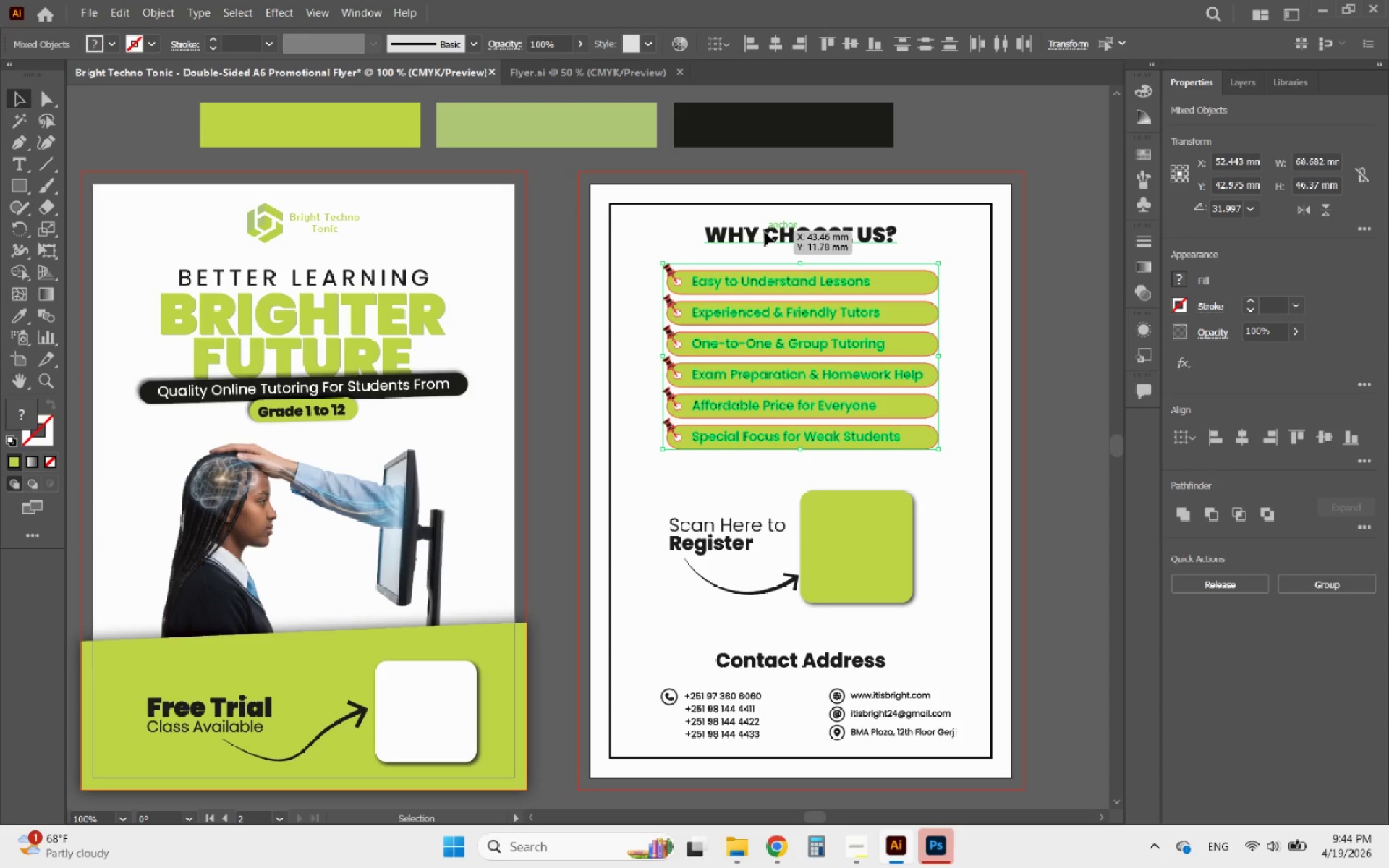 
key(ArrowDown)
 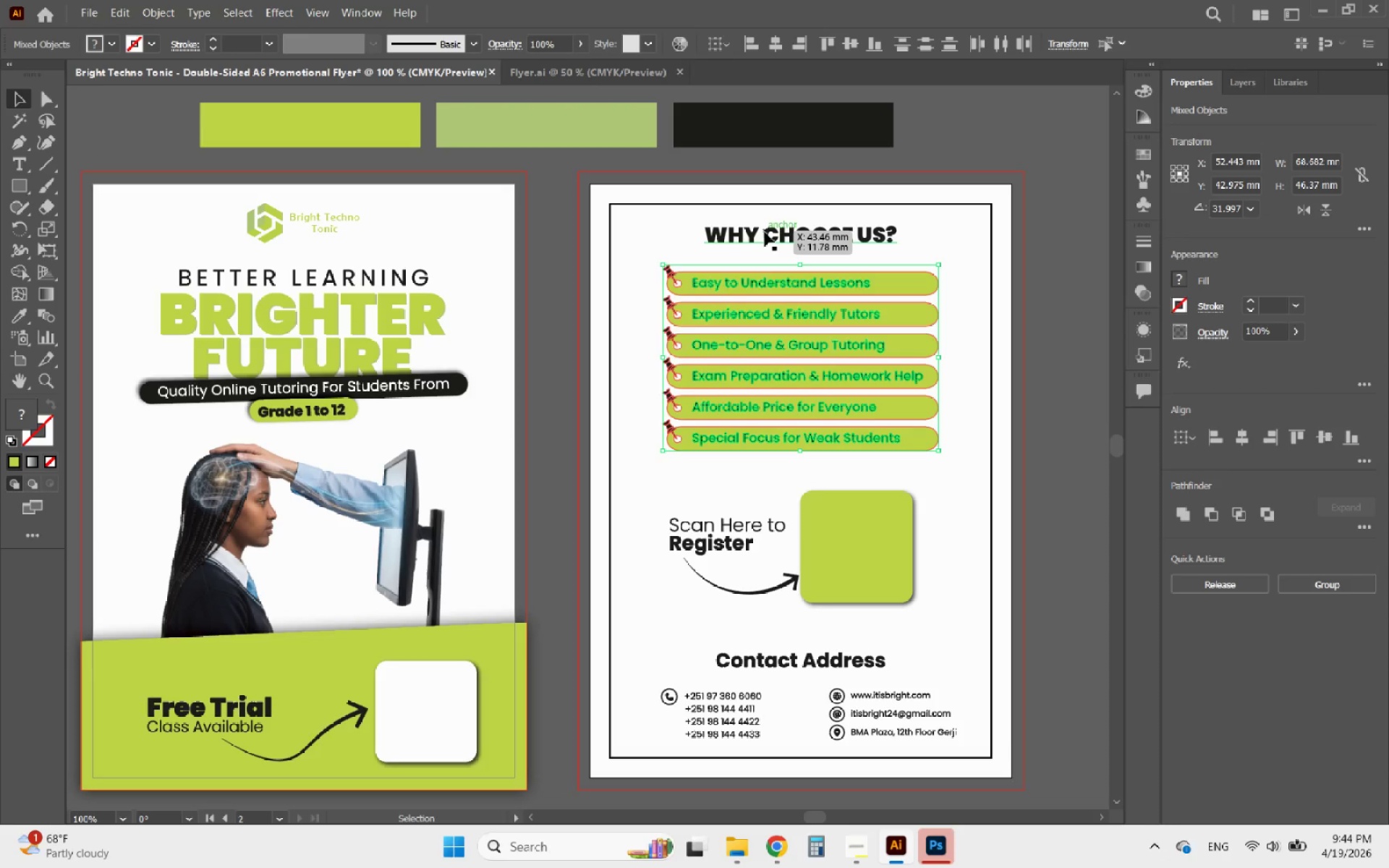 
key(ArrowDown)
 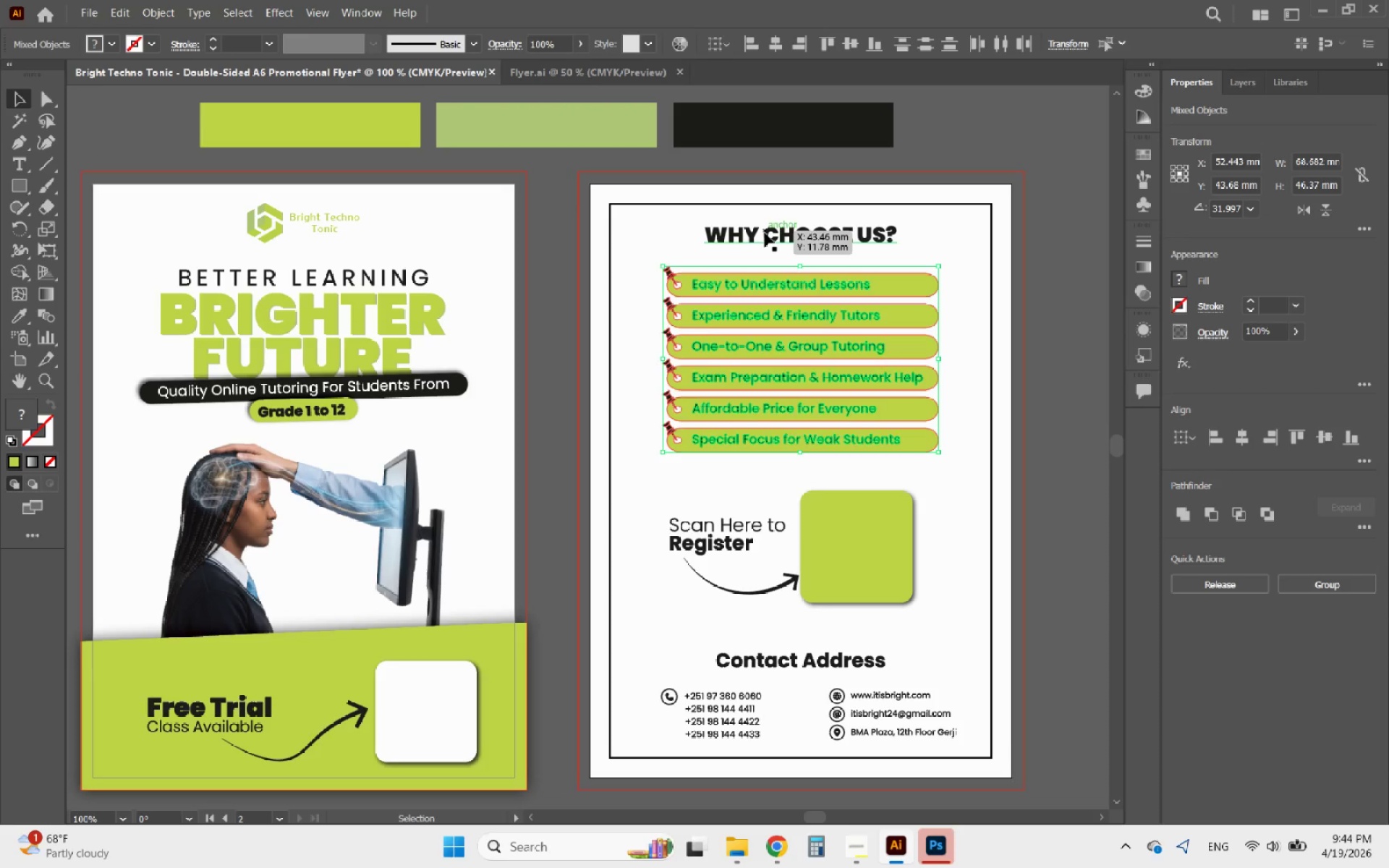 
left_click([765, 233])
 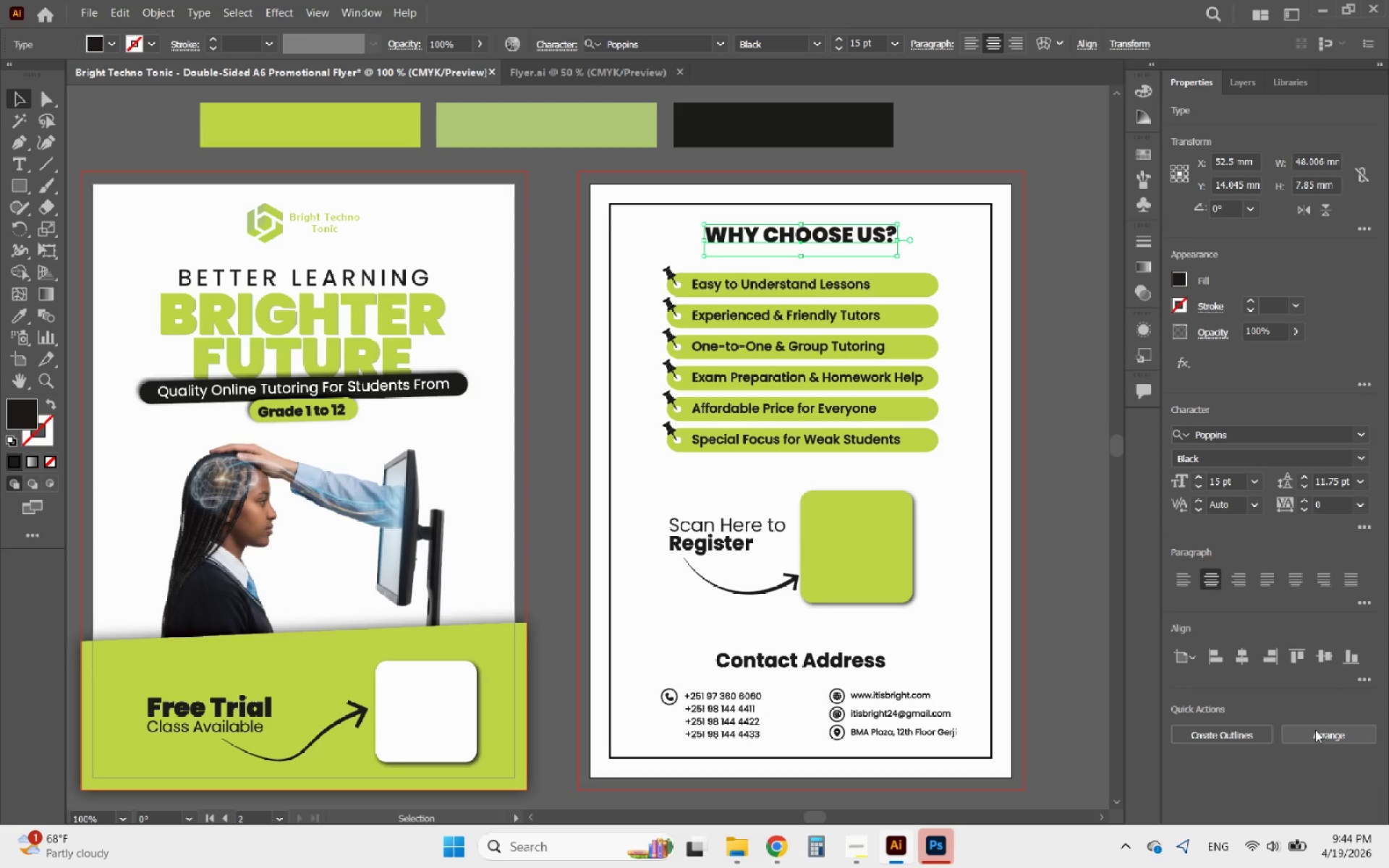 
left_click([1246, 733])
 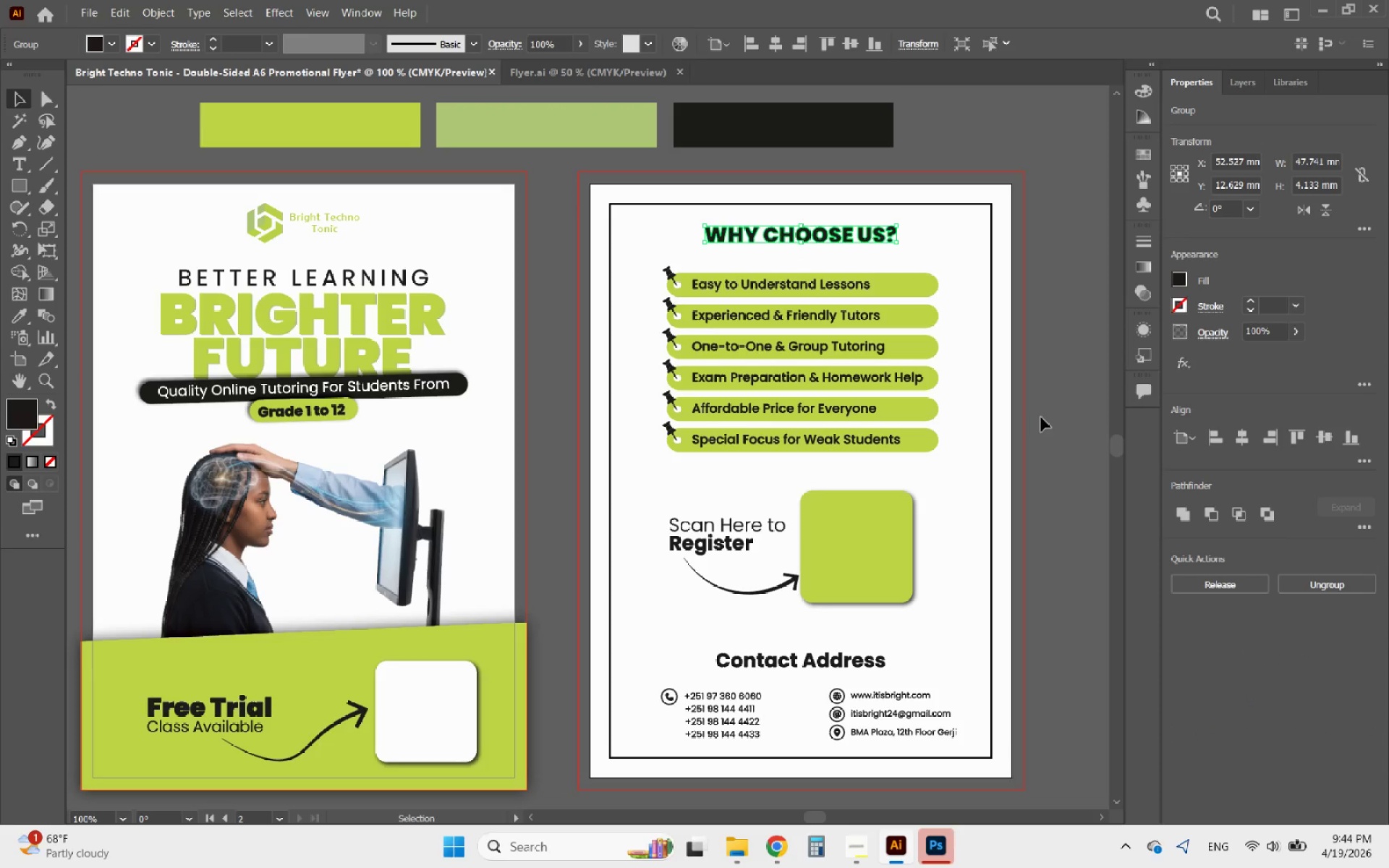 
left_click([1038, 422])
 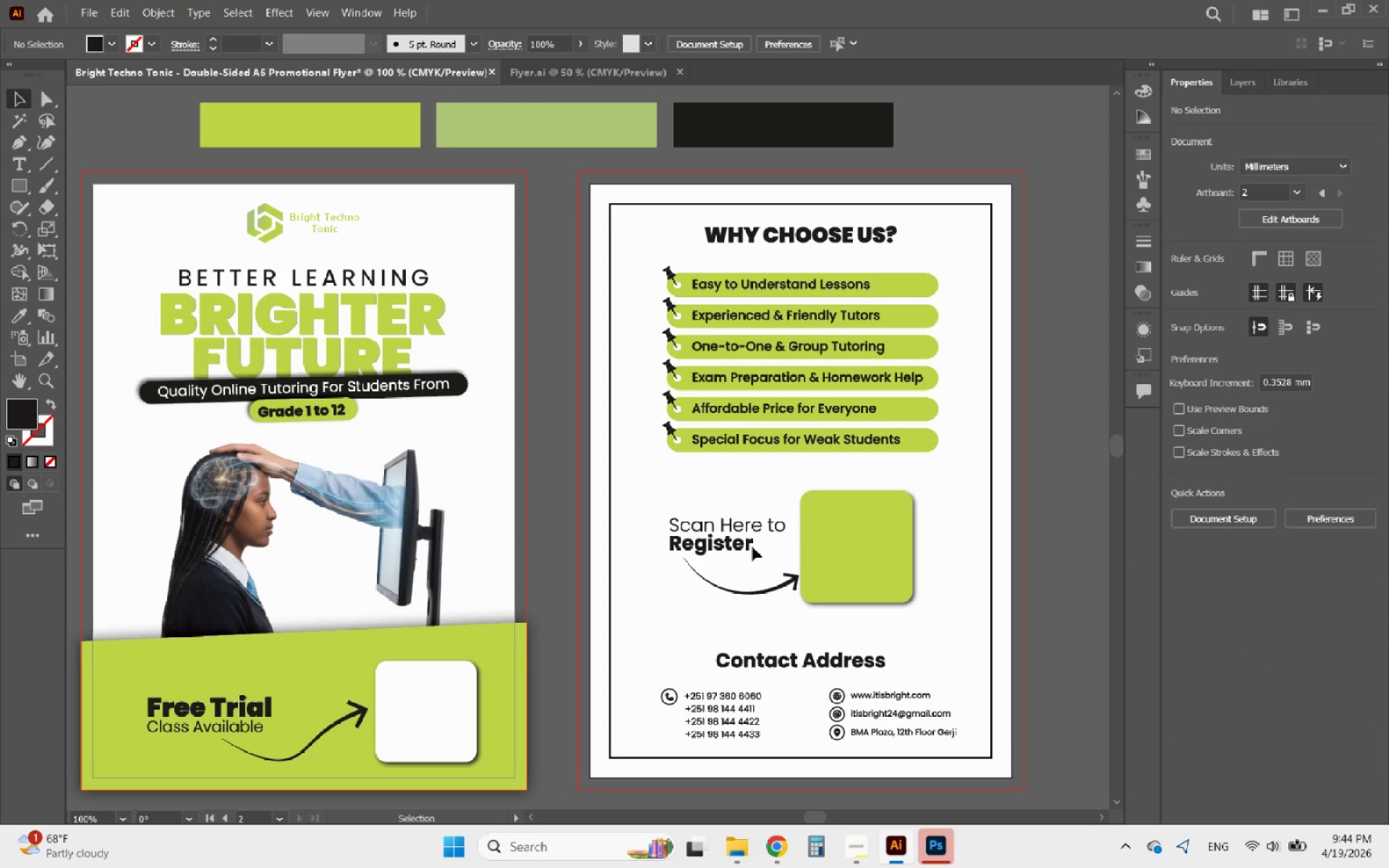 
left_click([752, 547])
 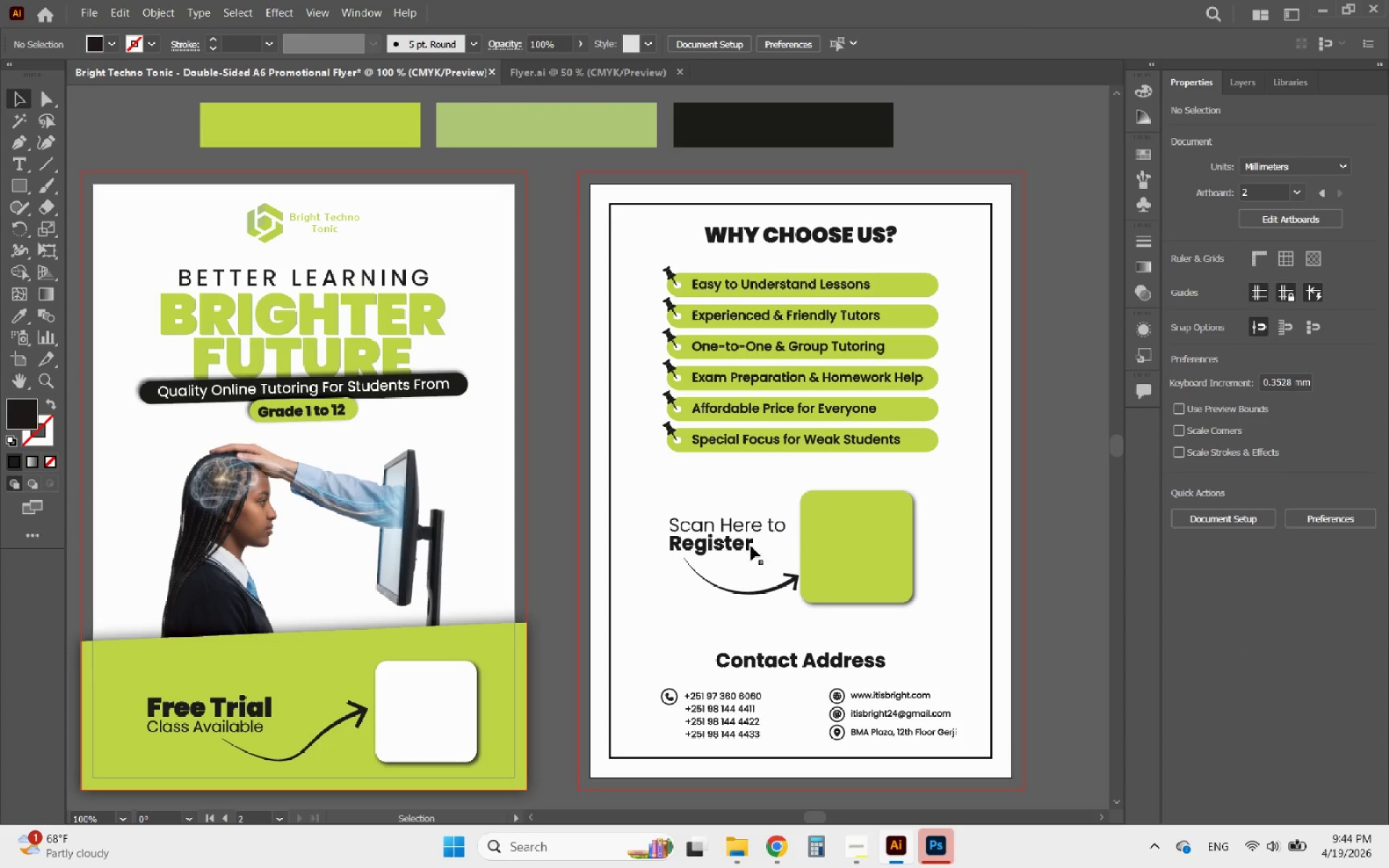 
left_click([742, 545])
 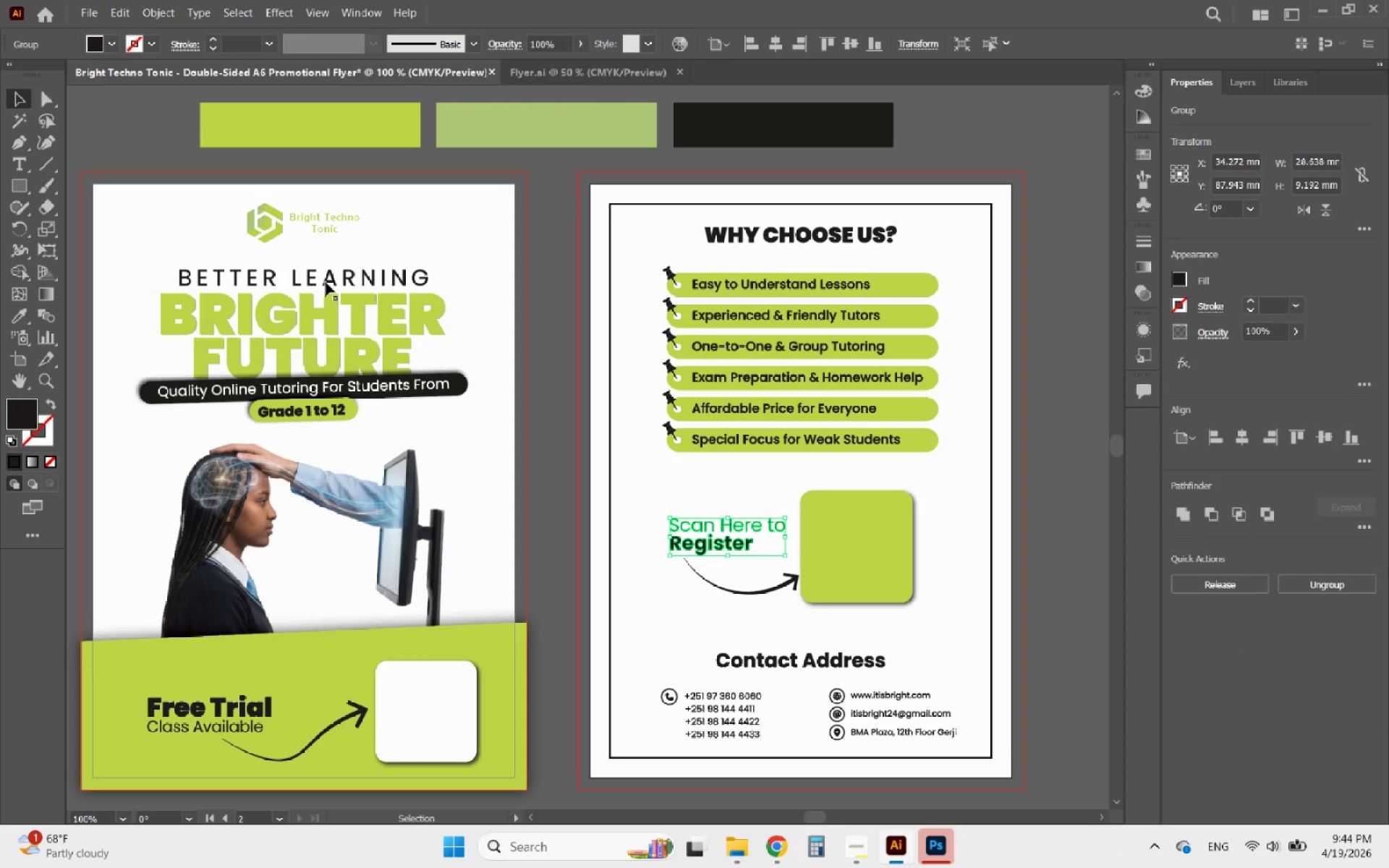 
left_click([326, 282])
 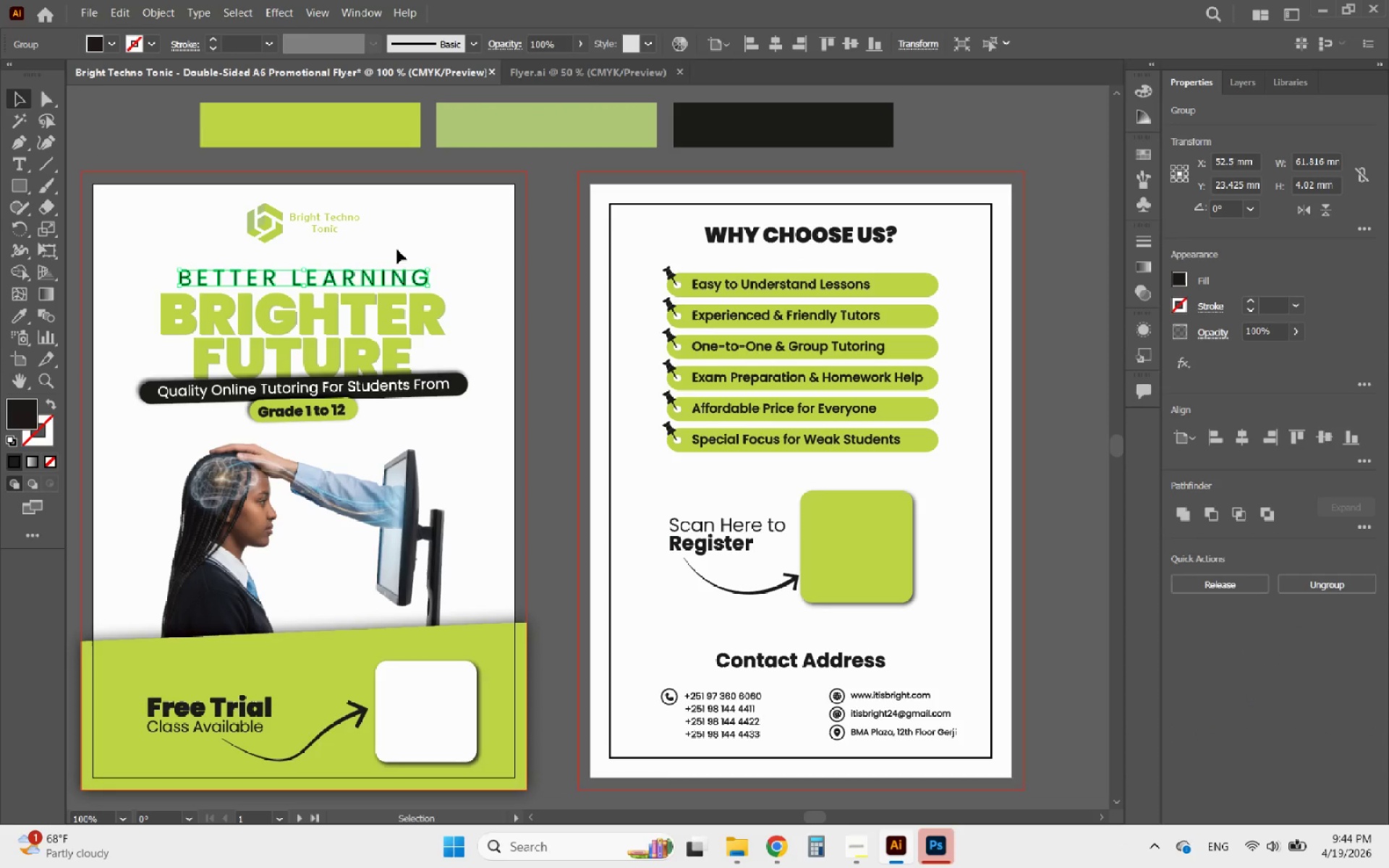 
left_click([412, 239])
 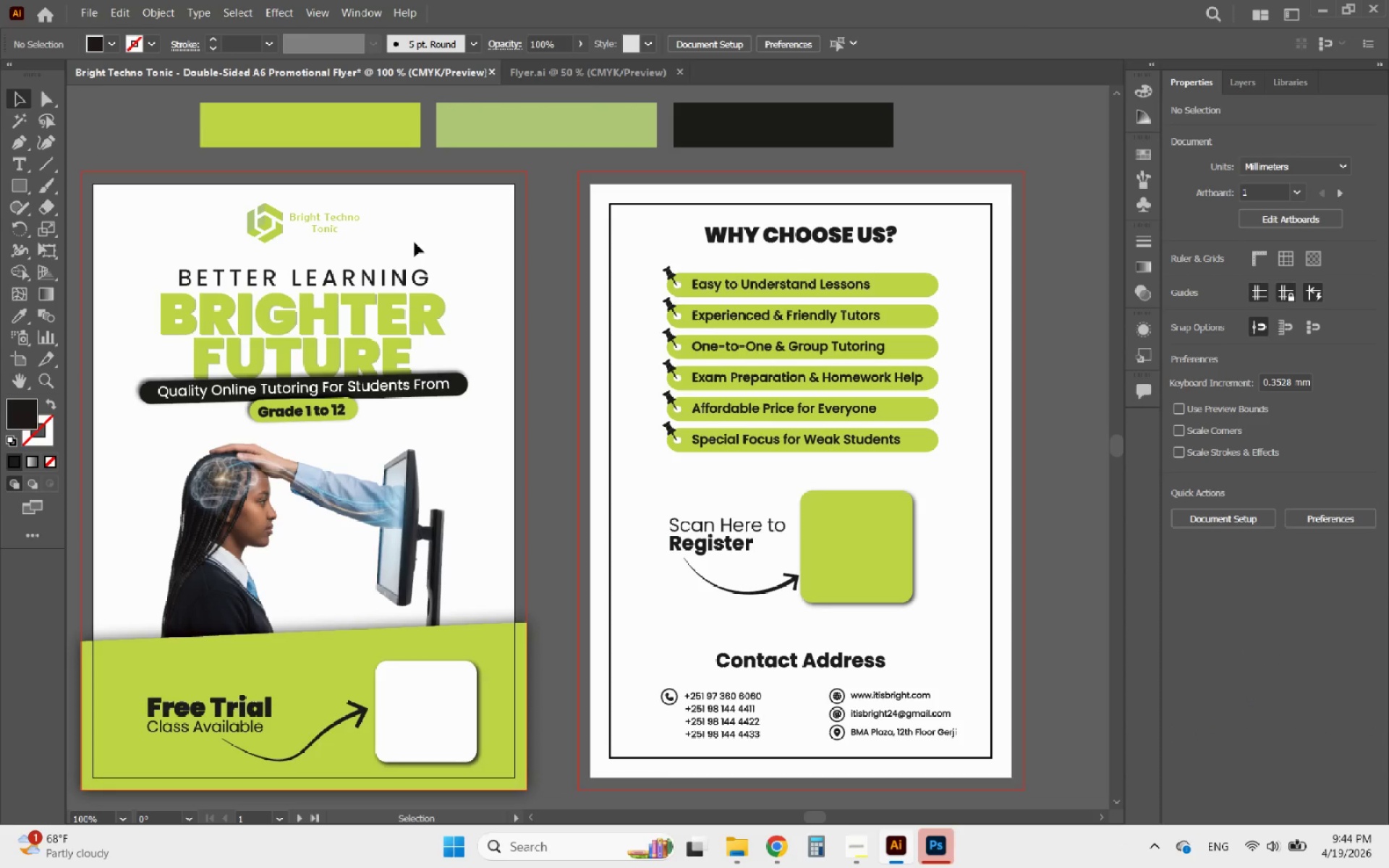 
hold_key(key=AltLeft, duration=1.42)
scroll: coordinate [757, 400], scroll_direction: down, amount: 3.0
 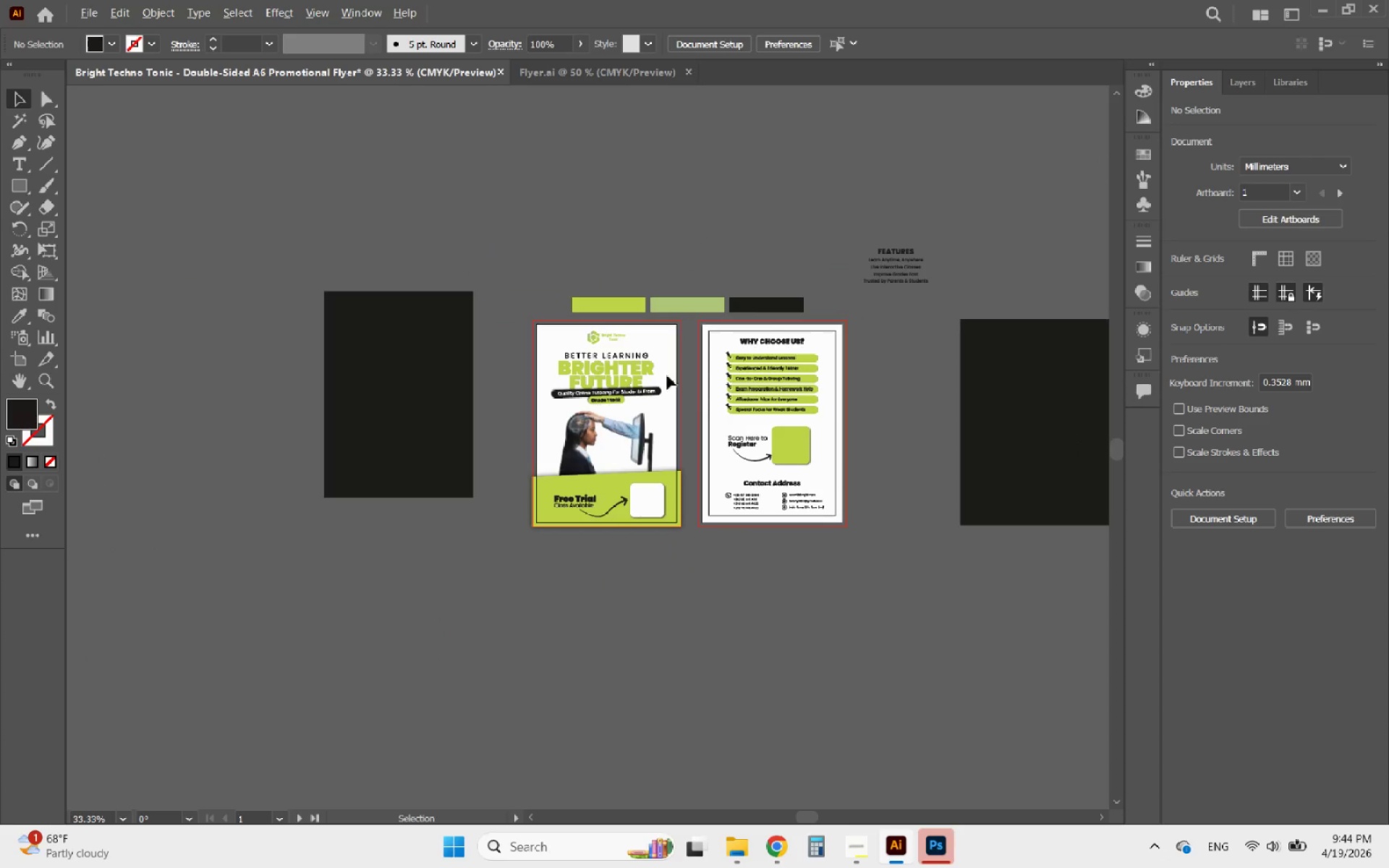 
scroll: coordinate [618, 323], scroll_direction: up, amount: 2.0
 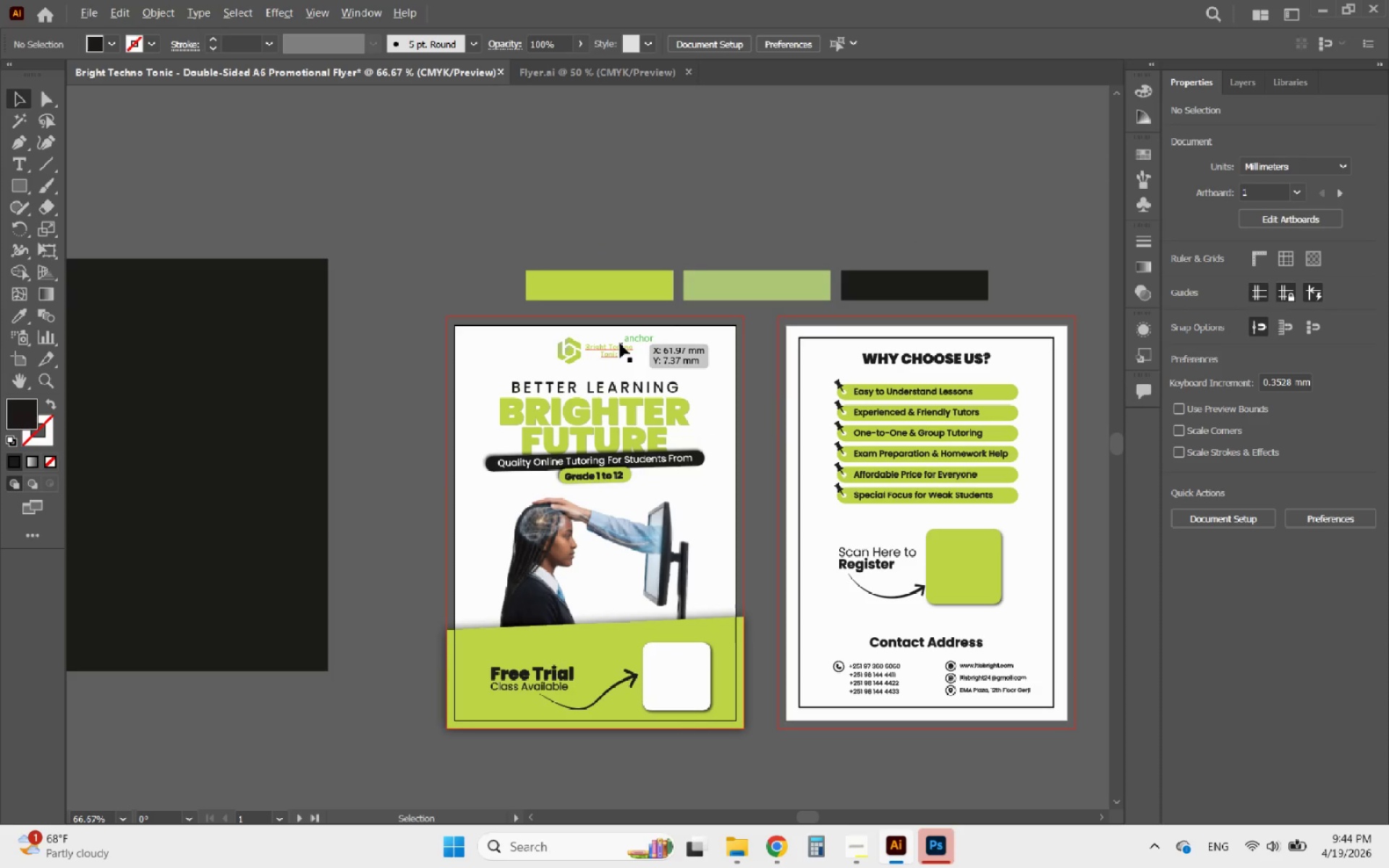 
left_click([620, 344])
 